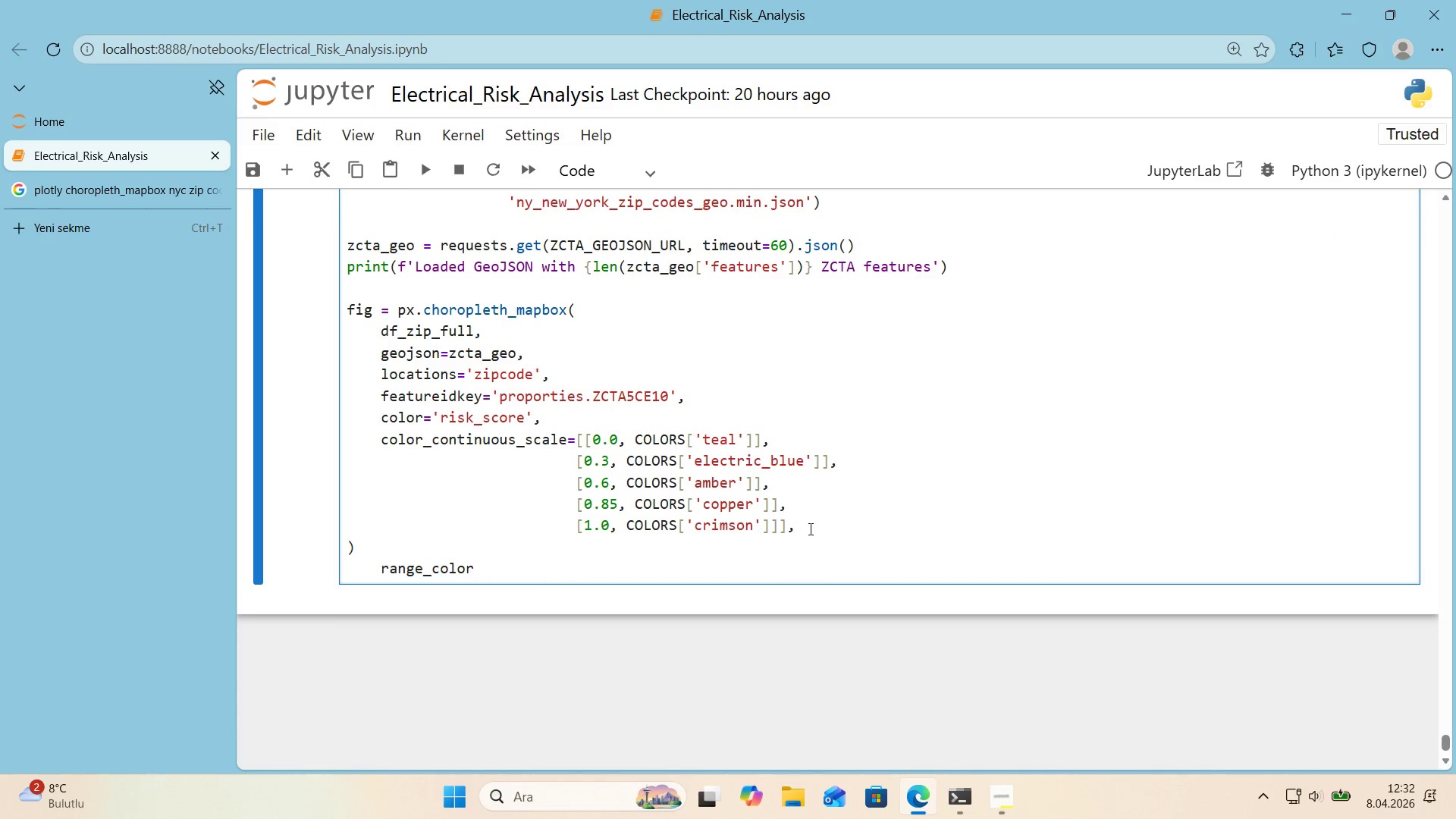 
wait(25.67)
 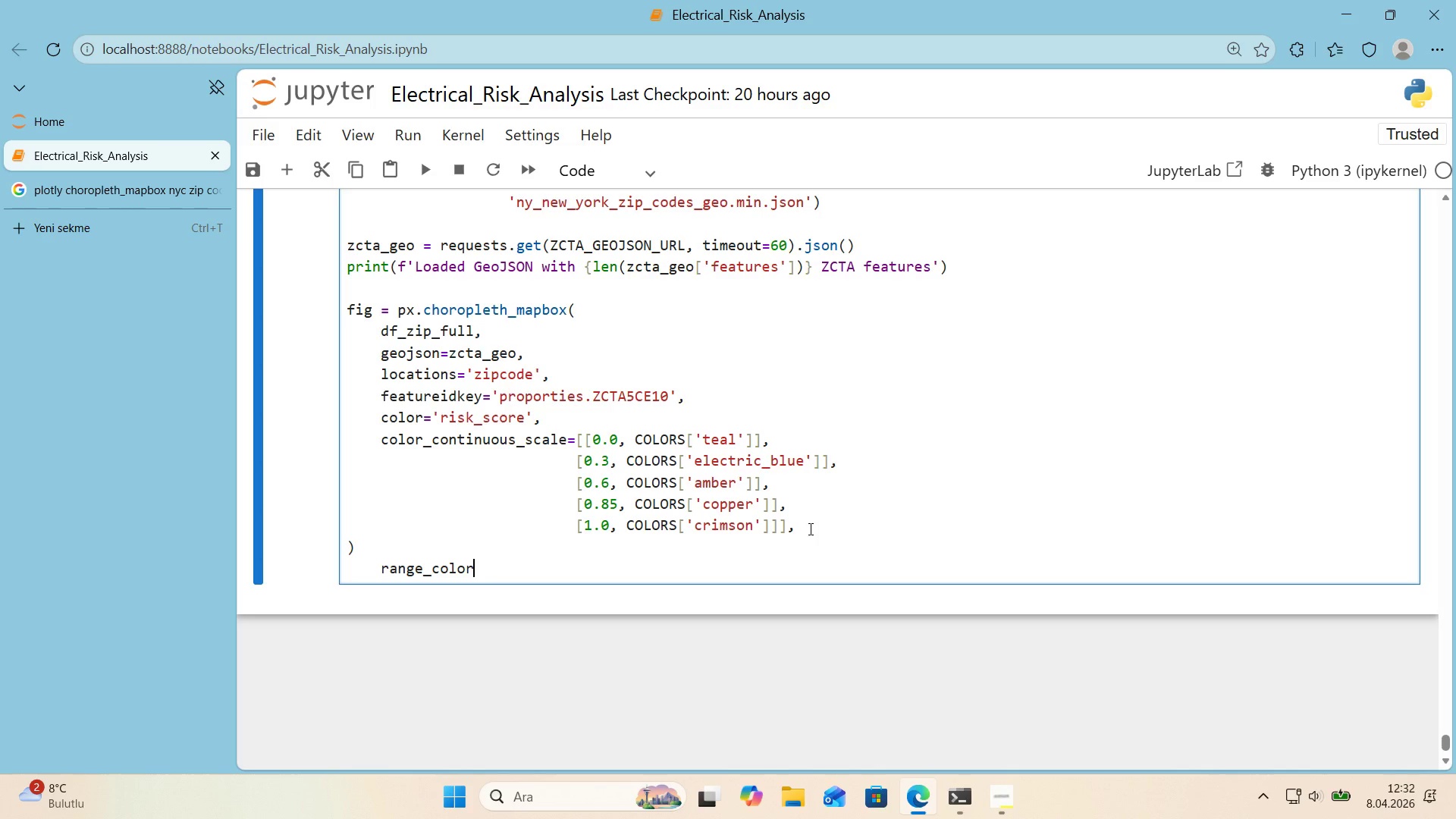 
key(Shift+0)
 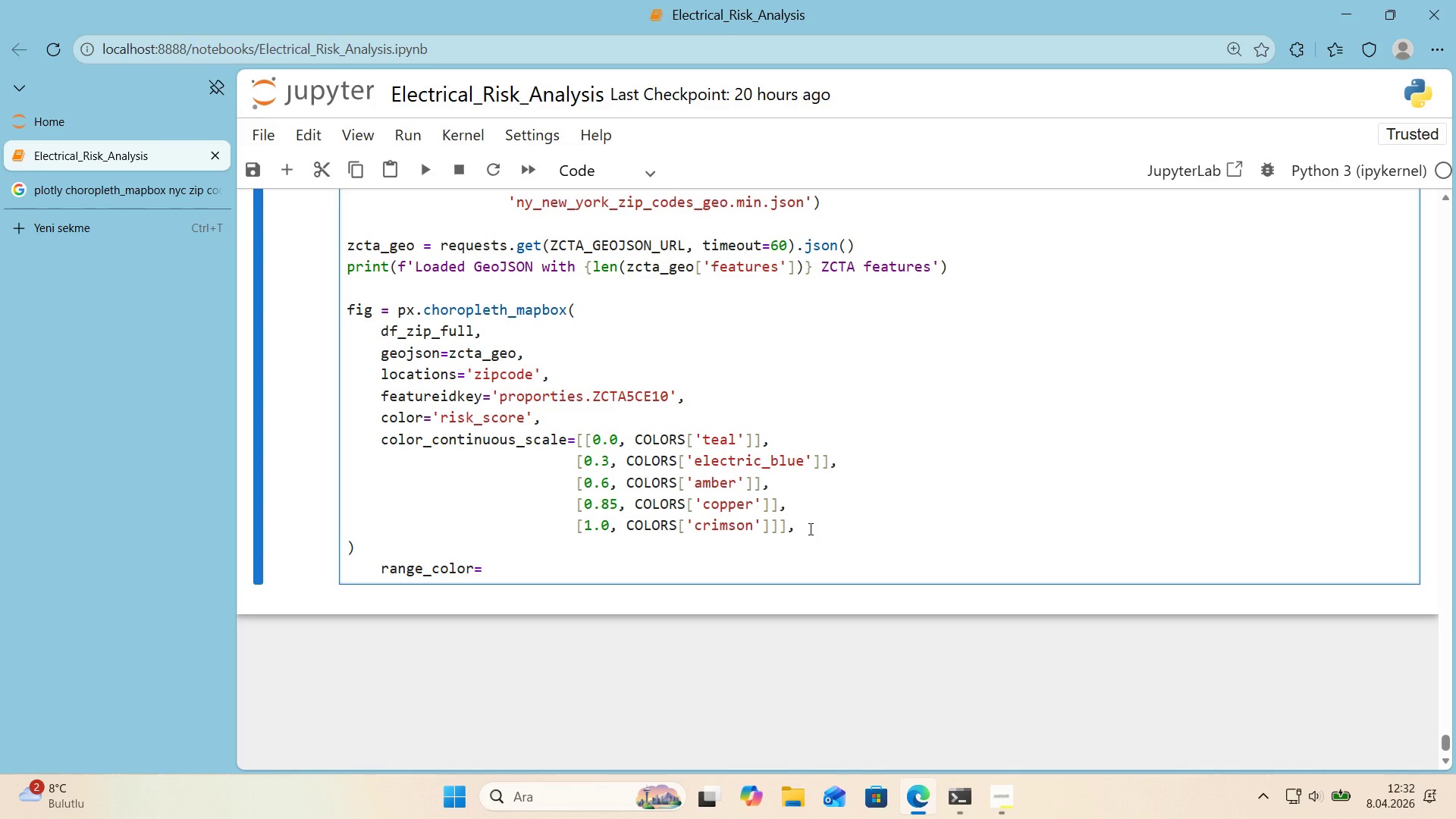 
key(ArrowLeft)
 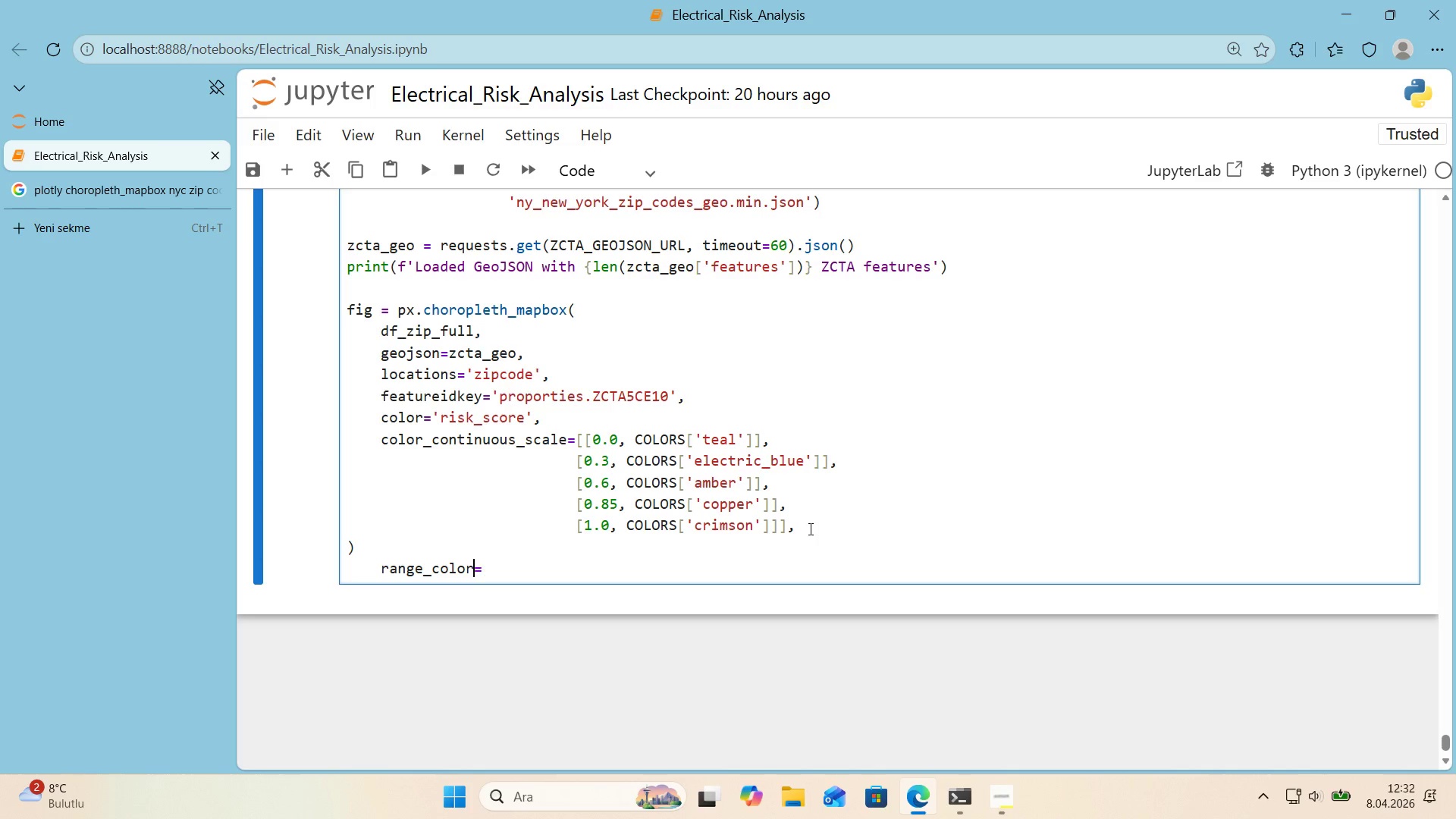 
key(ArrowRight)
 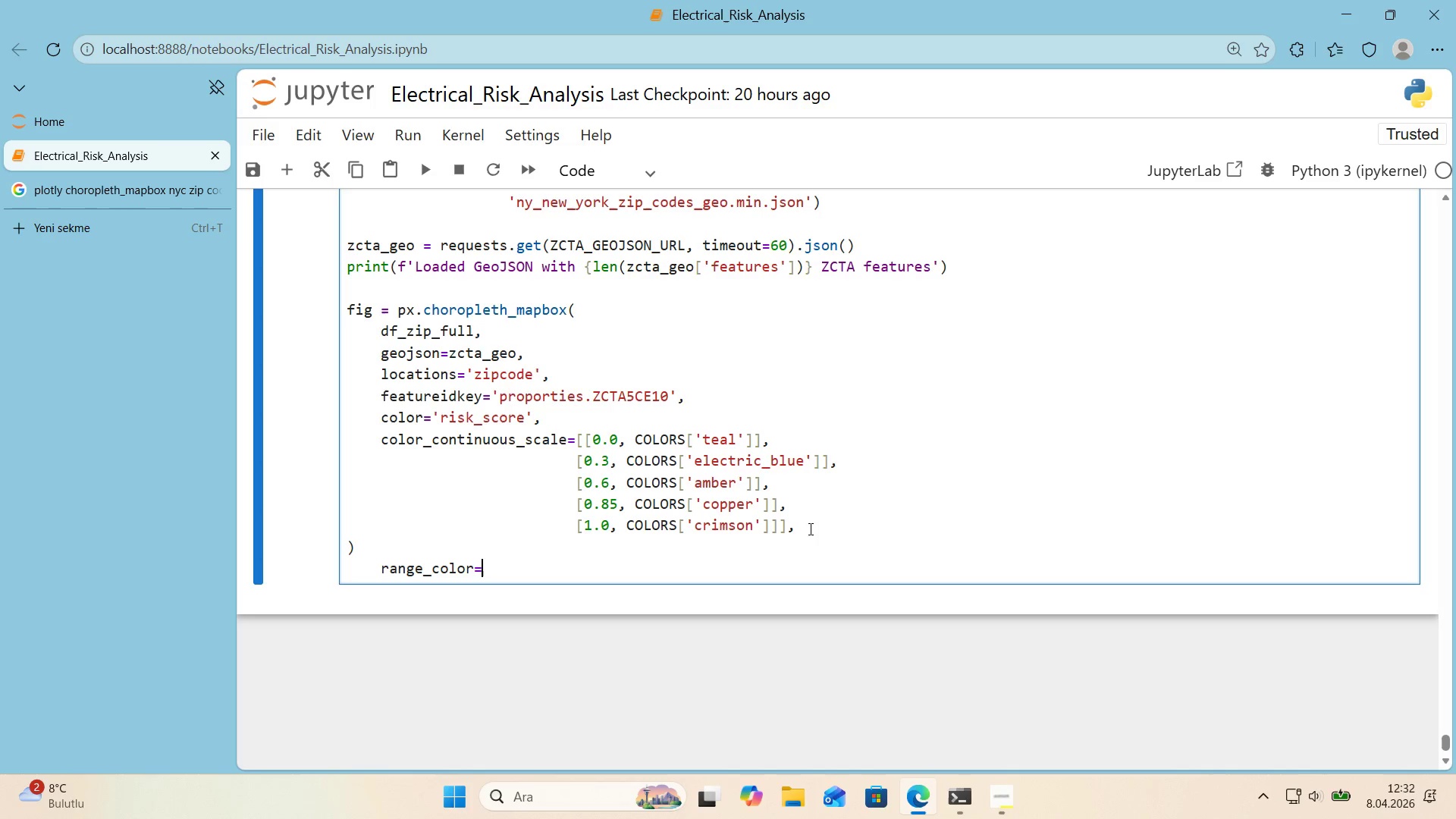 
type(*()
 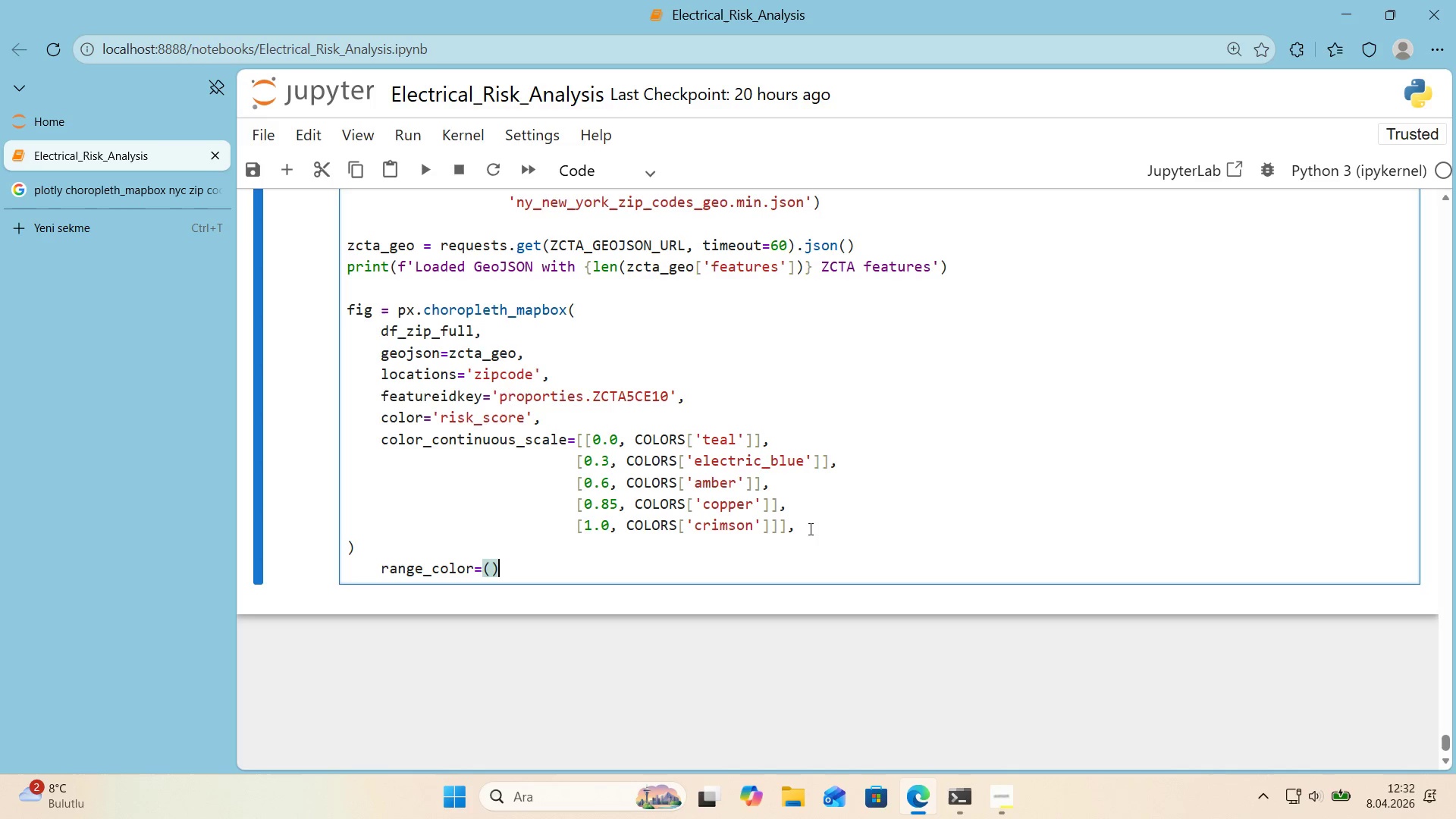 
key(ArrowLeft)
 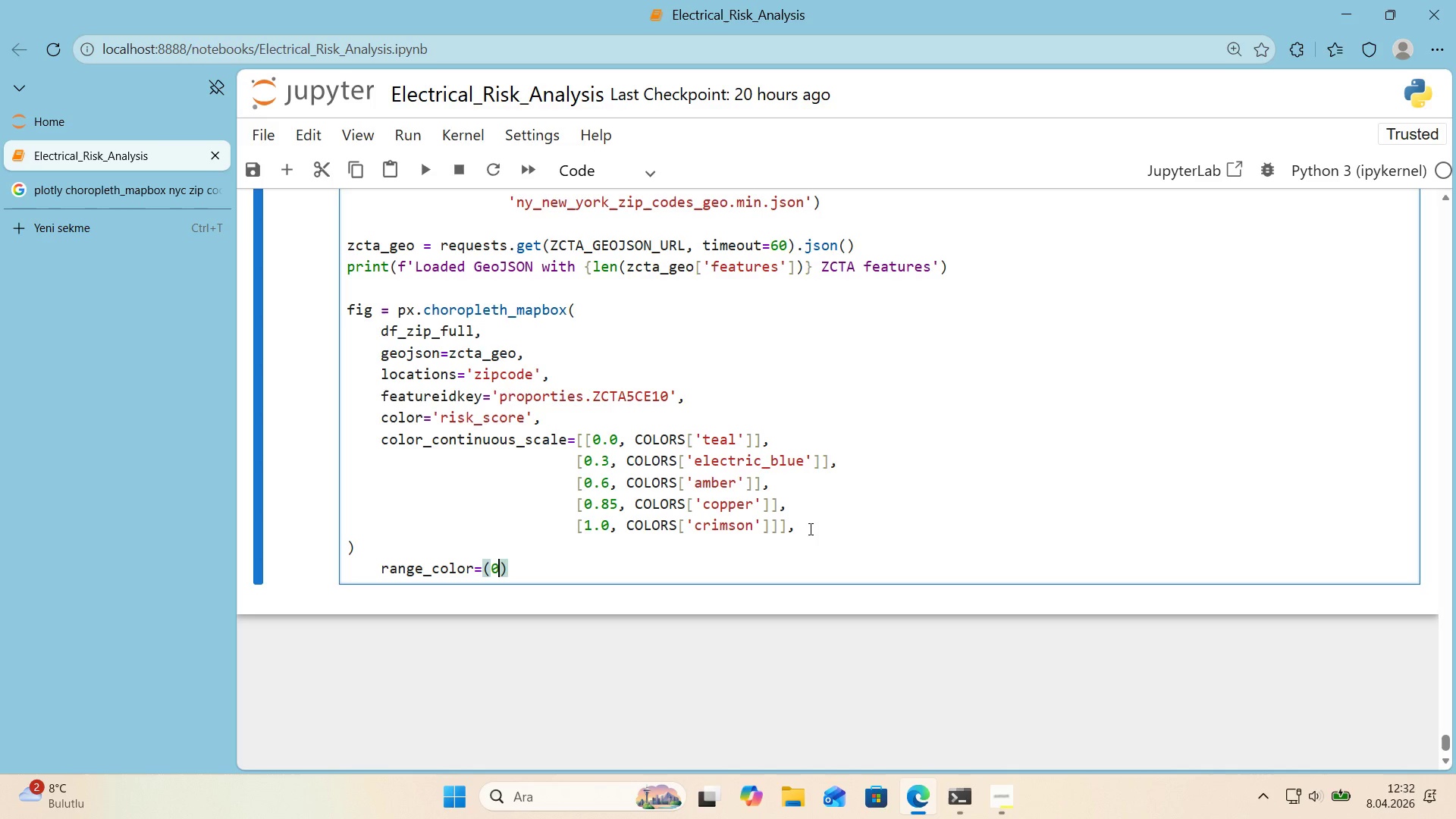 
type(0, df_z'p_full)
 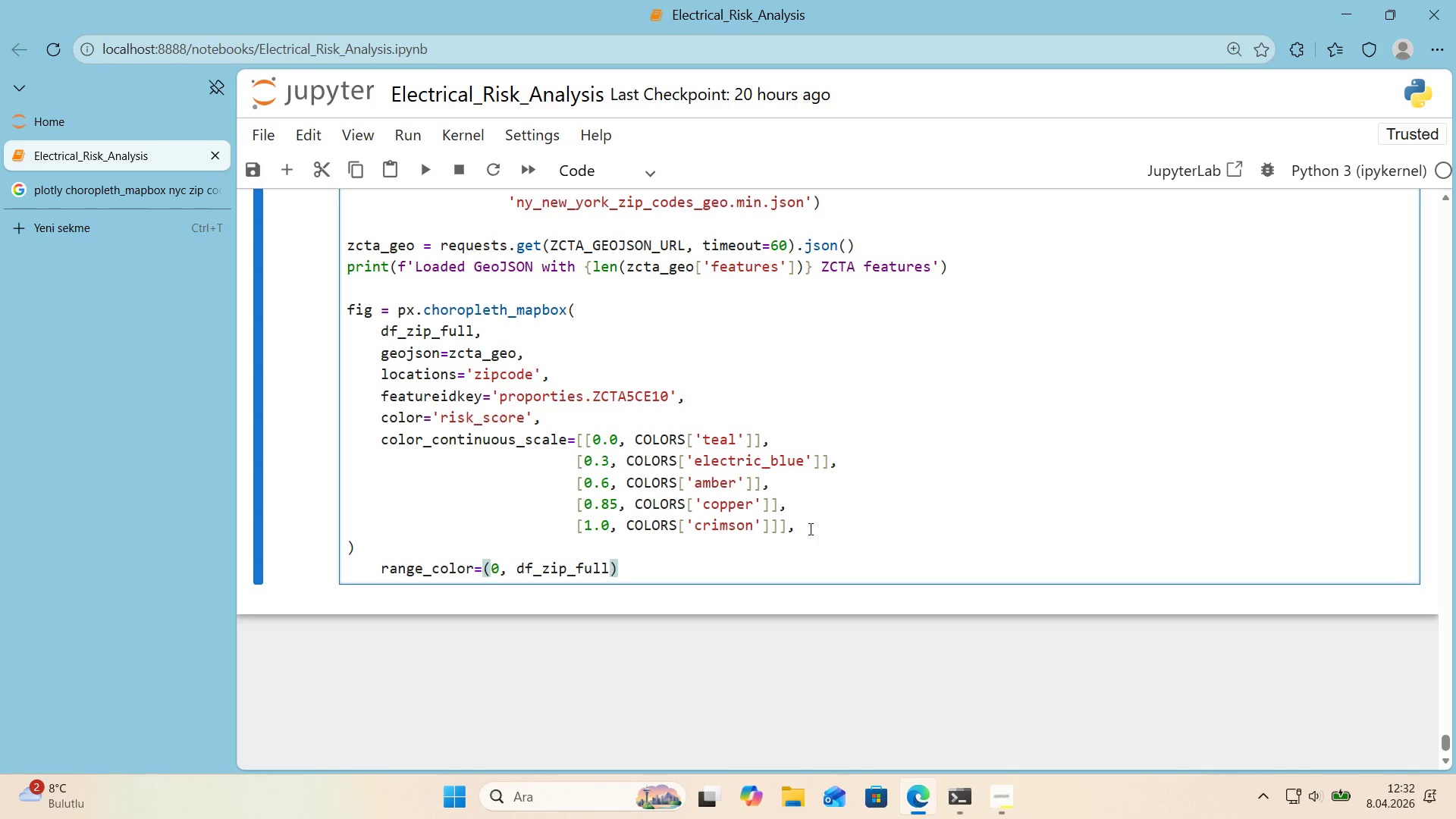 
key(Alt+Control+8)
 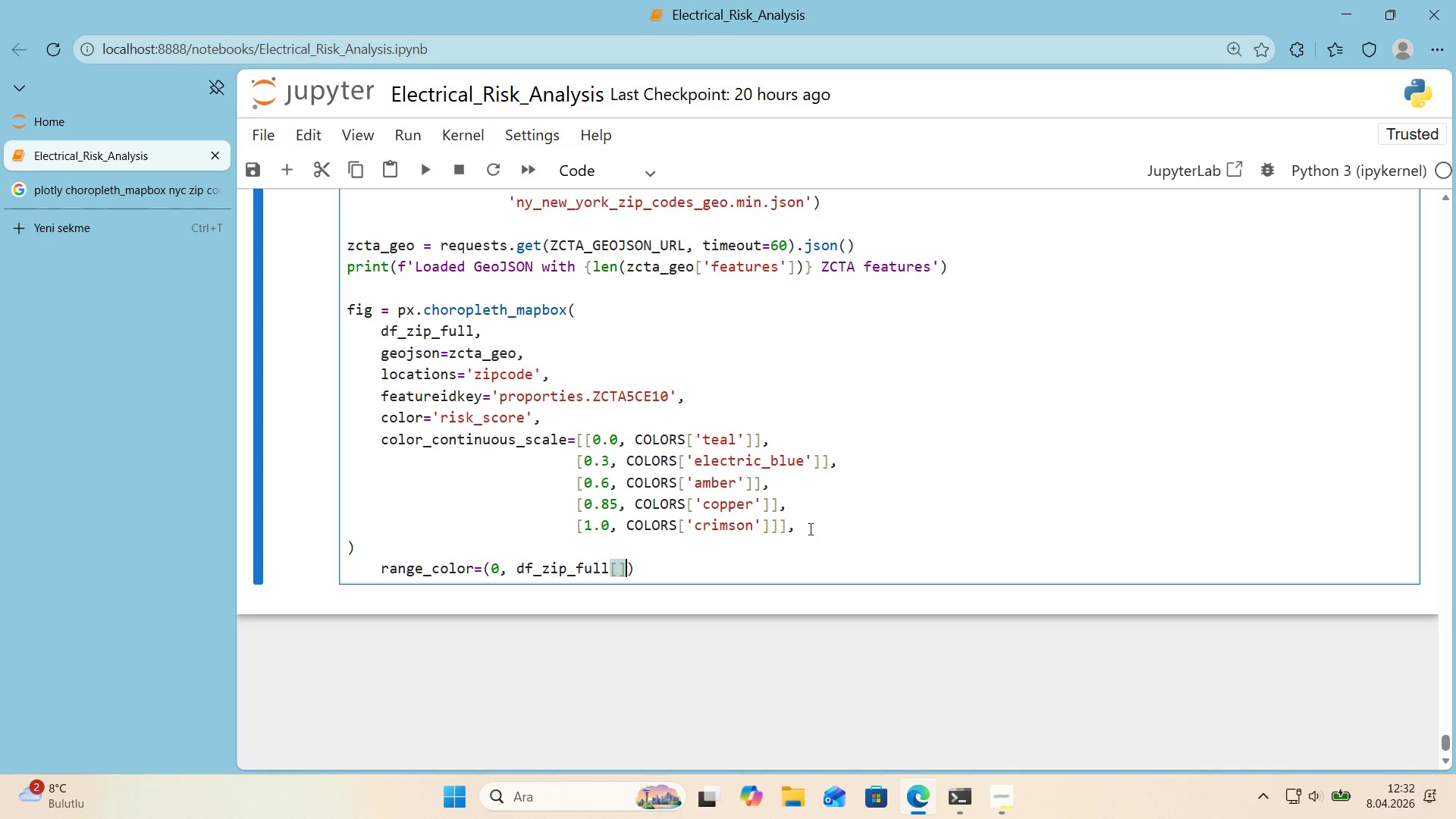 
key(Alt+Control+9)
 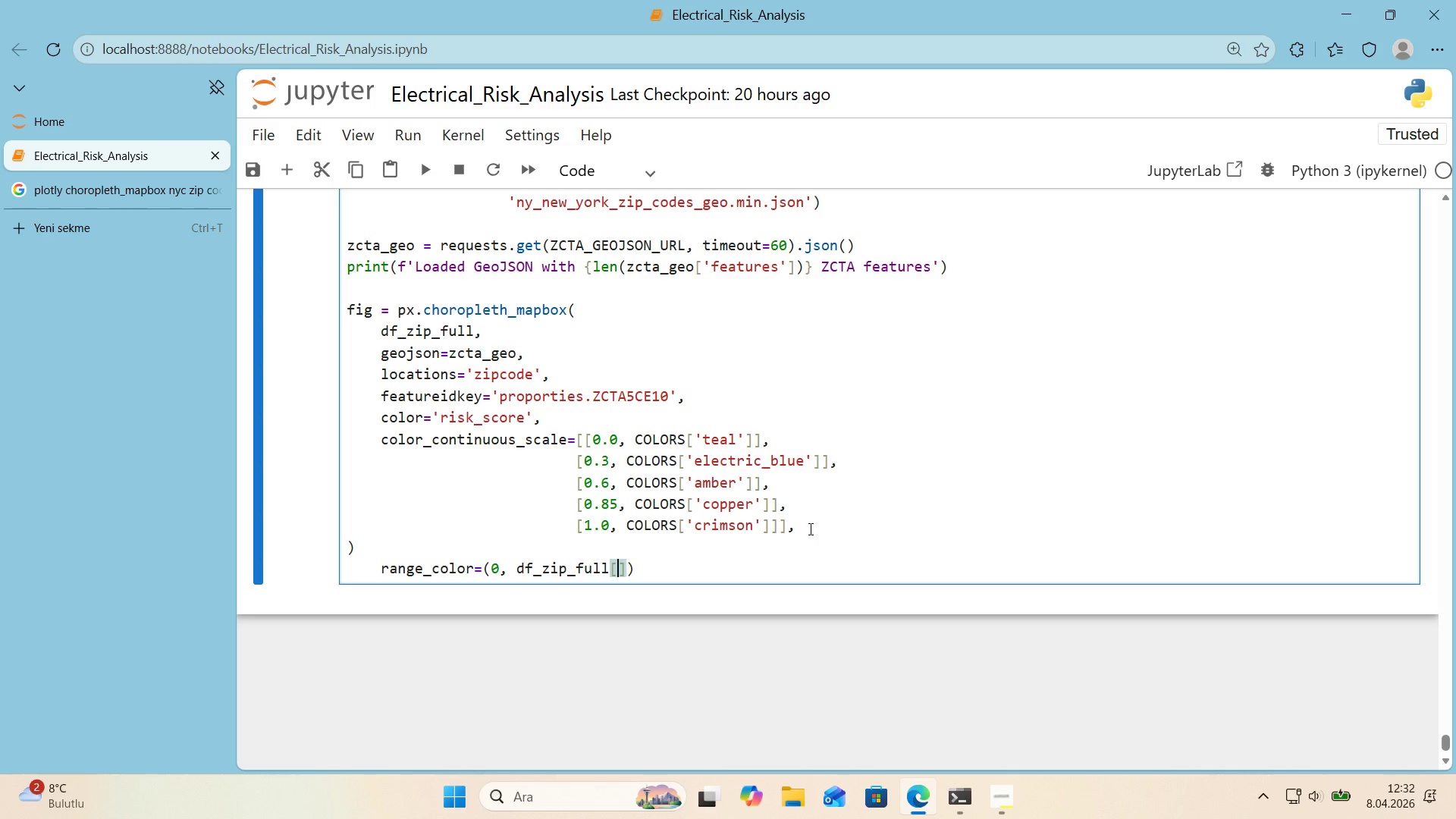 
key(ArrowLeft)
 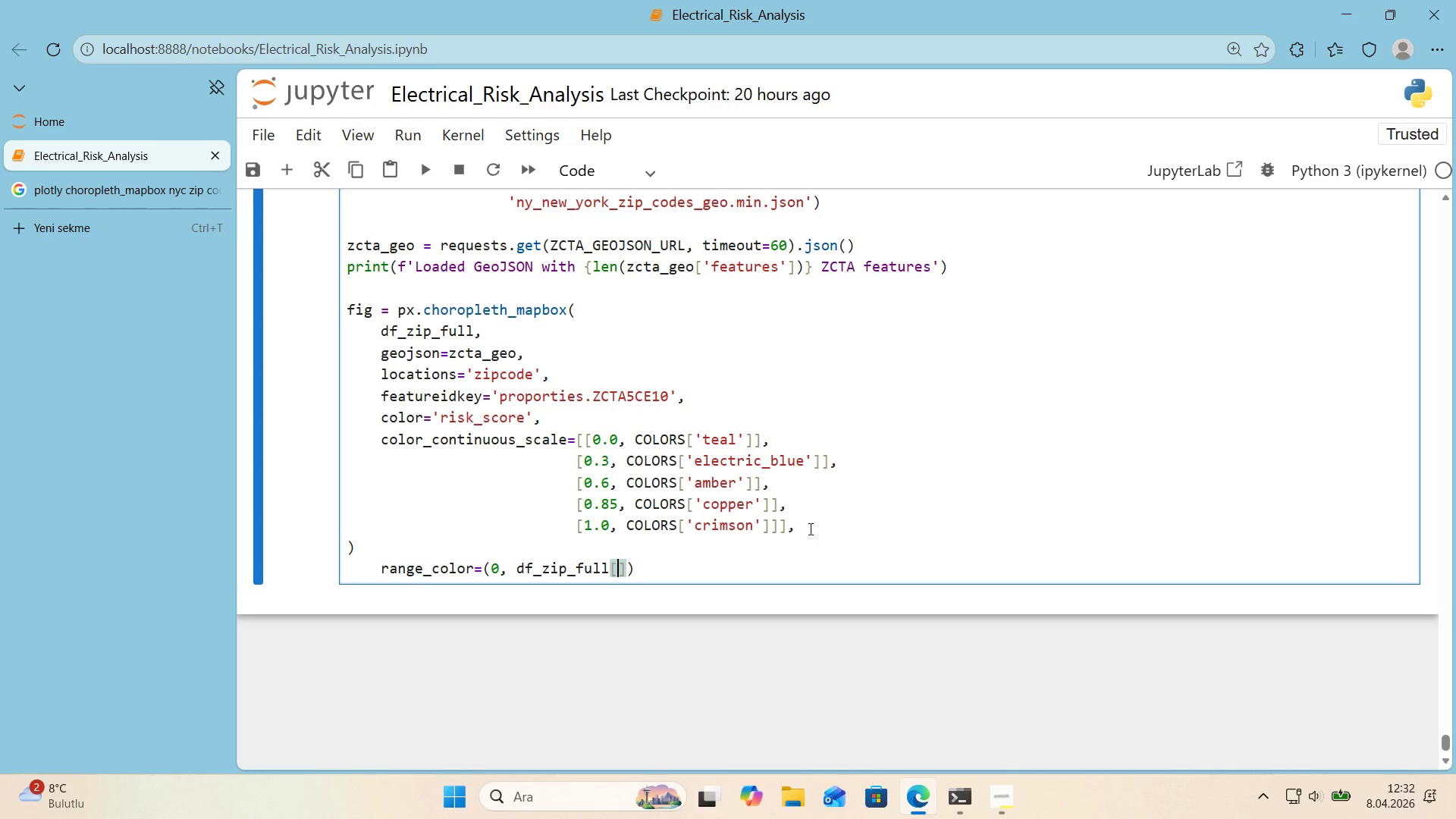 
type(@@)
 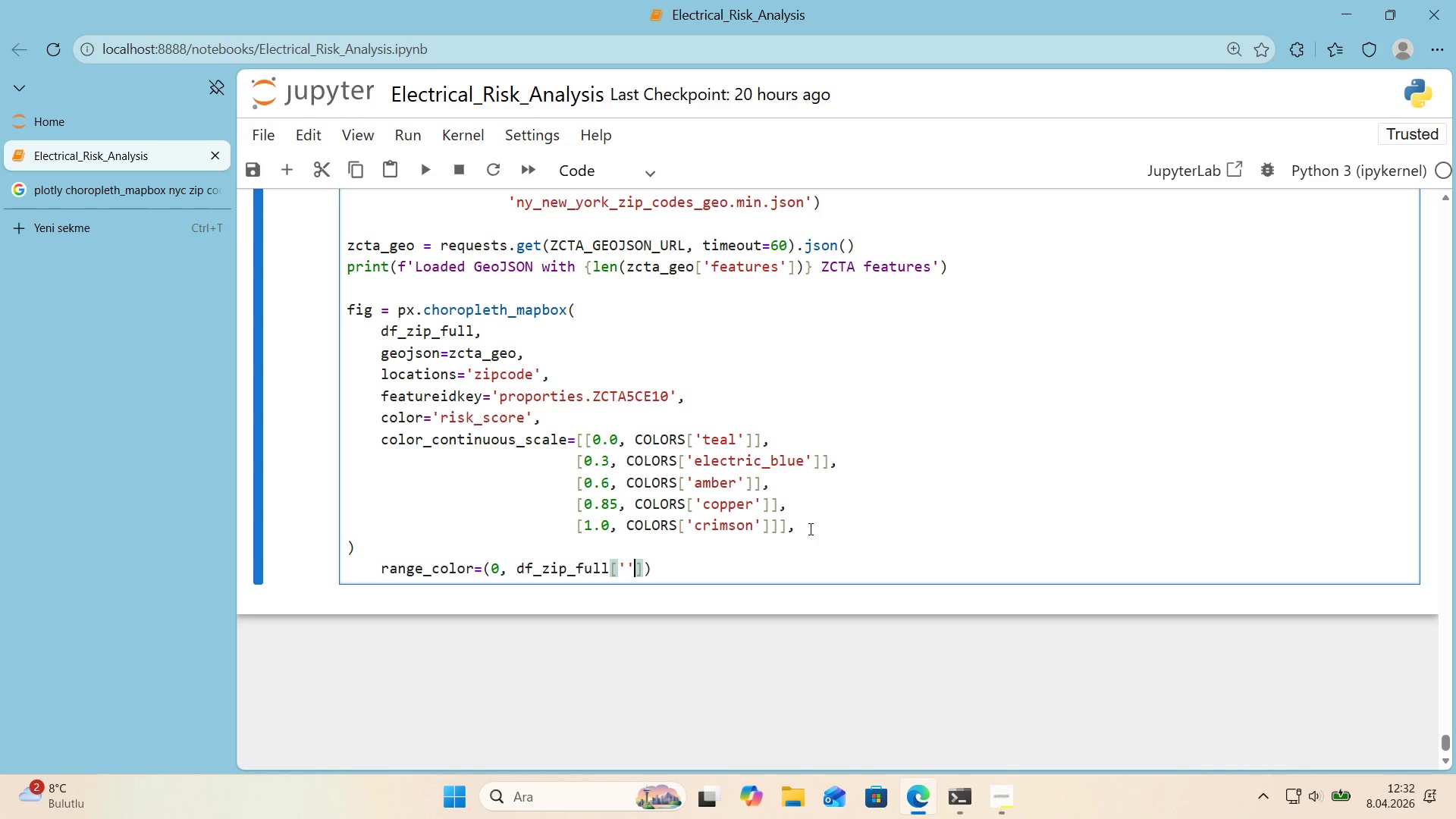 
key(ArrowLeft)
 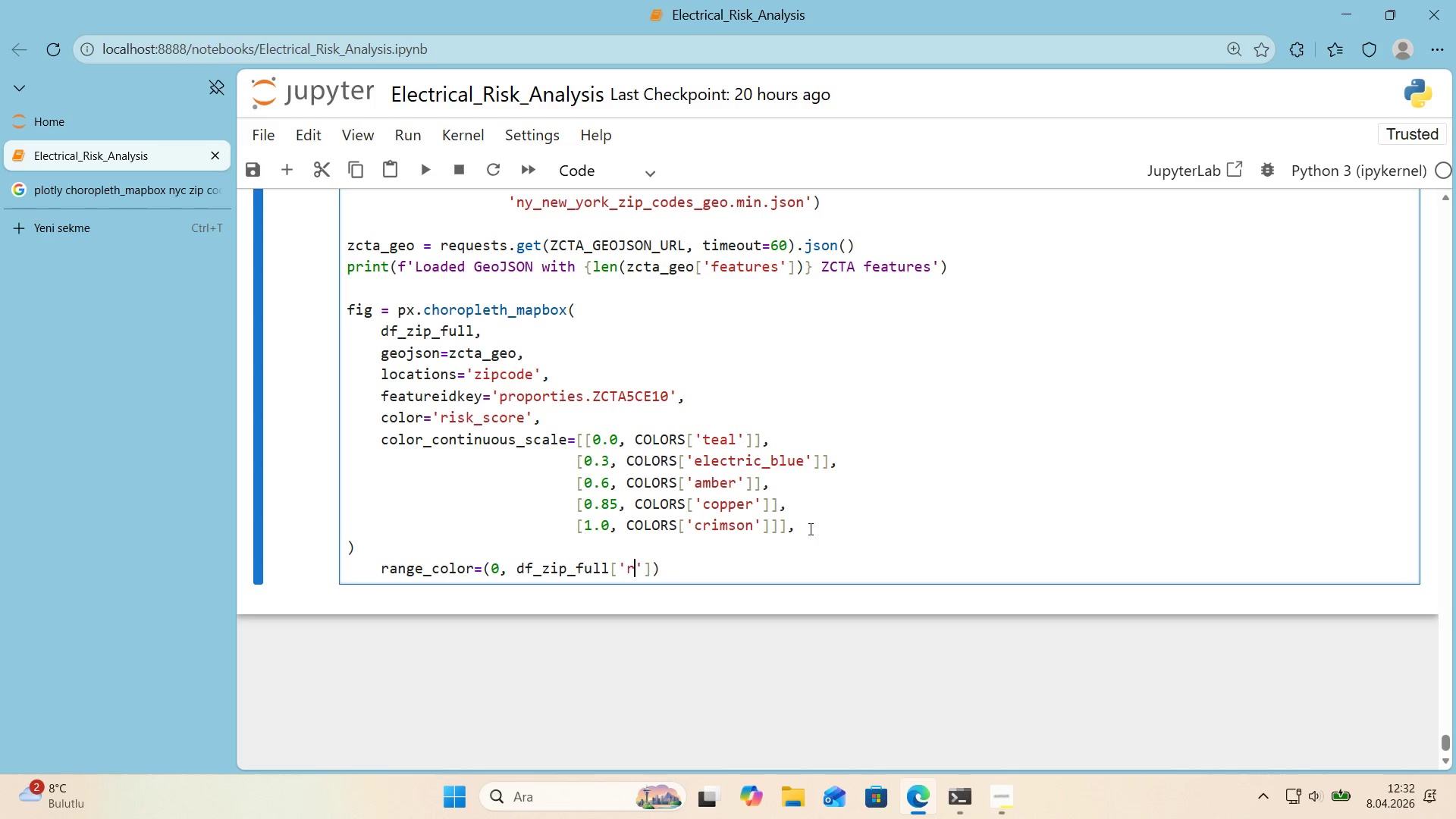 
type(r'sk_score)
 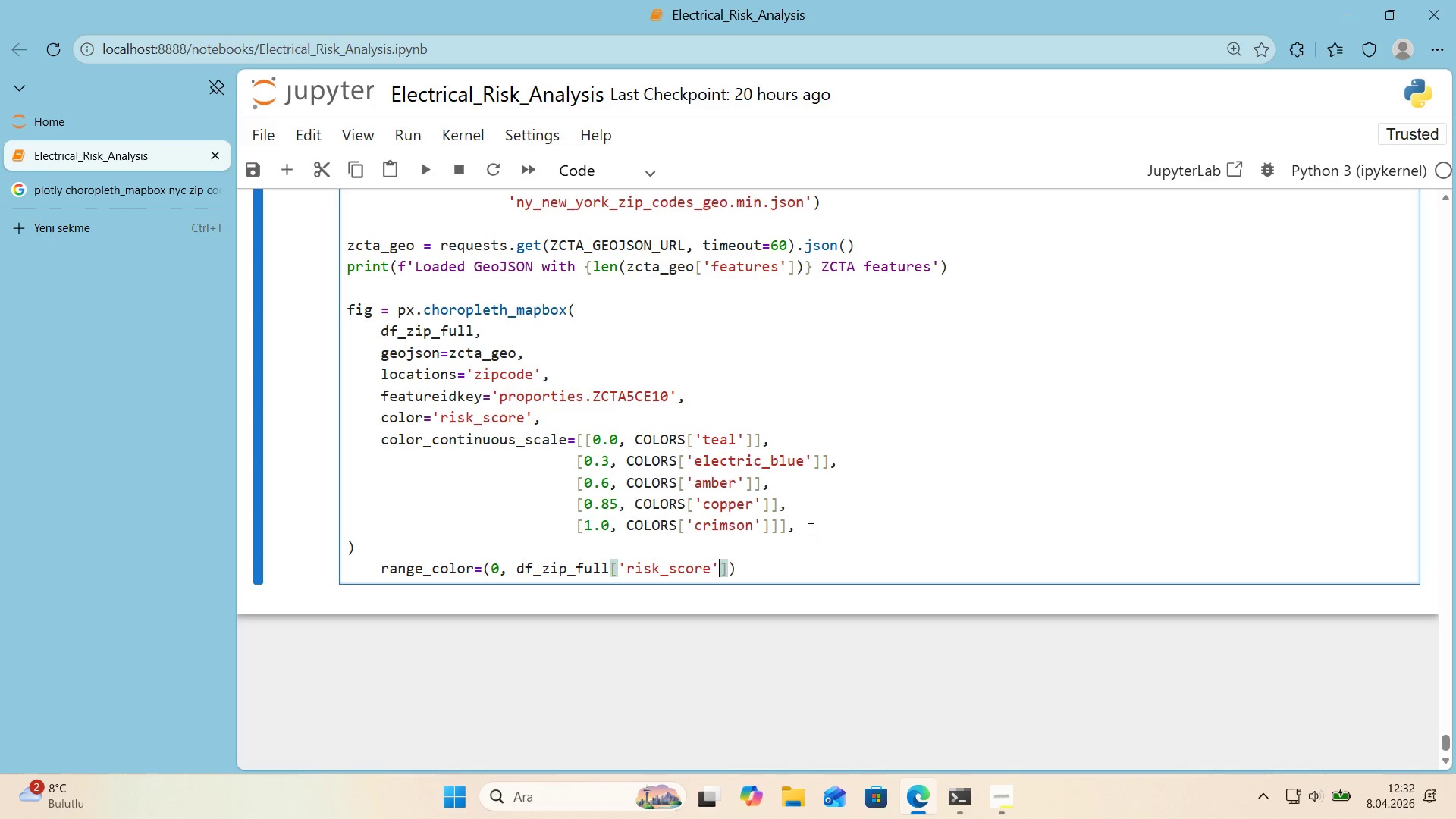 
key(ArrowRight)
 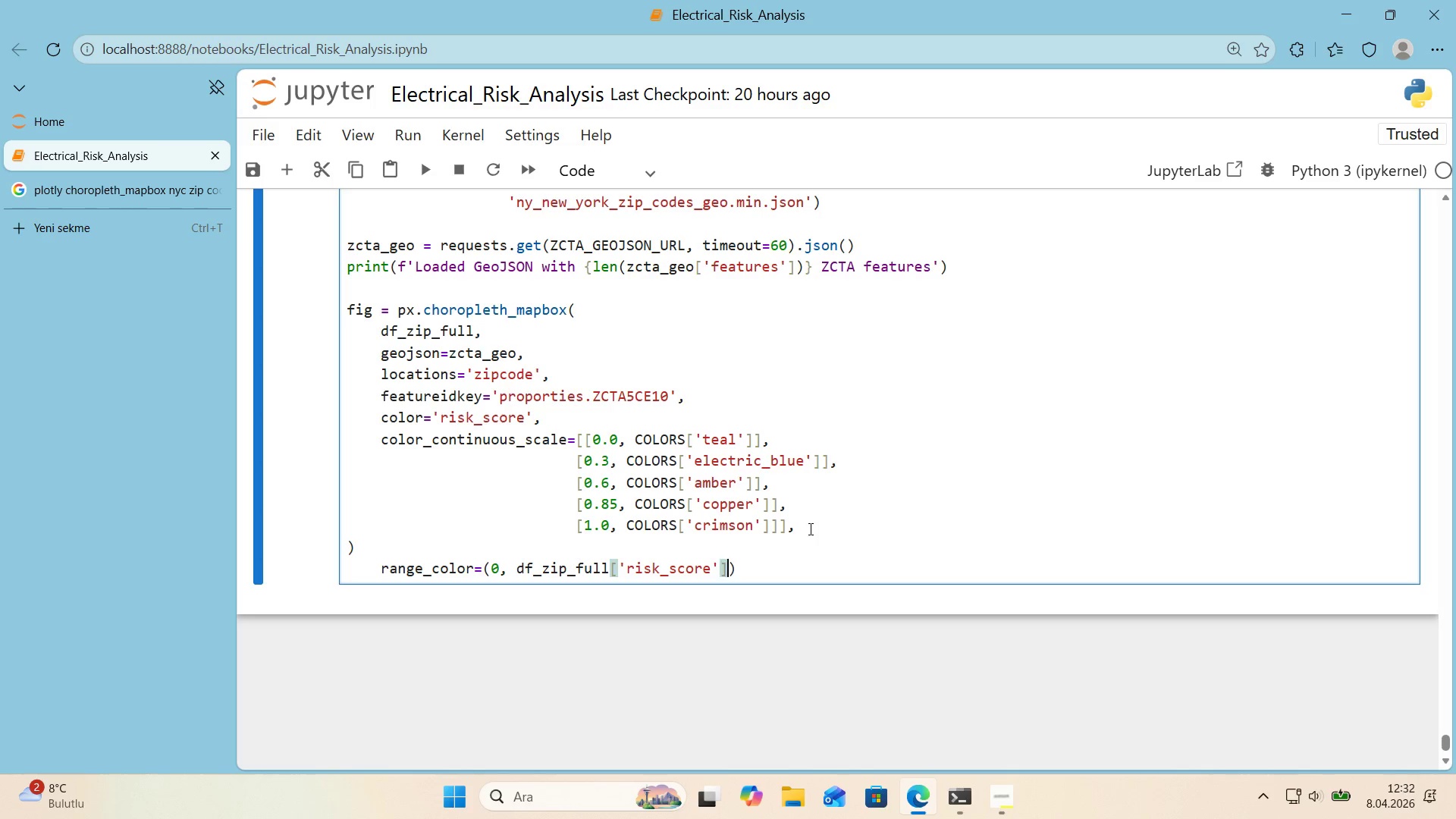 
key(ArrowRight)
 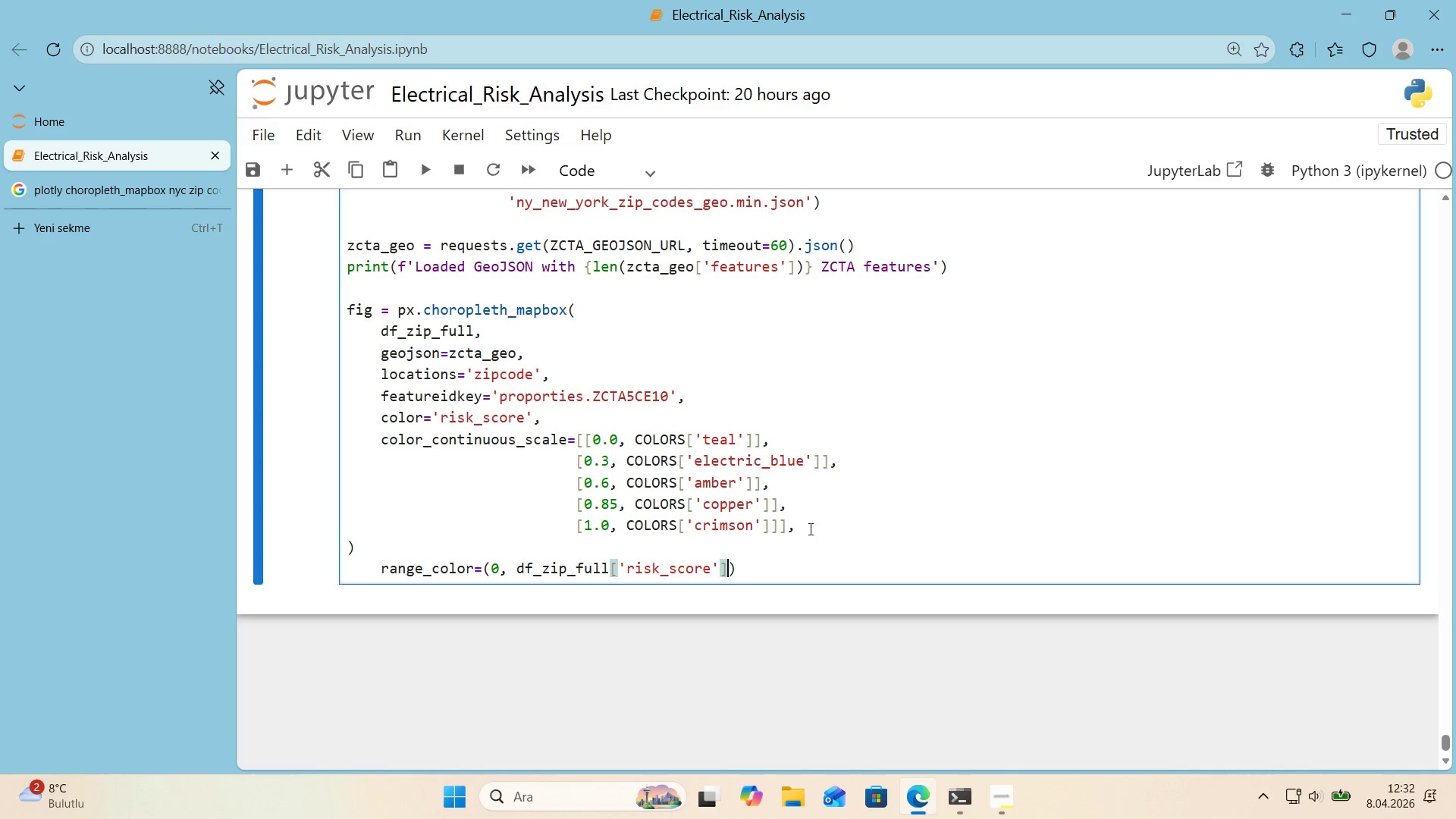 
type(.max*()
 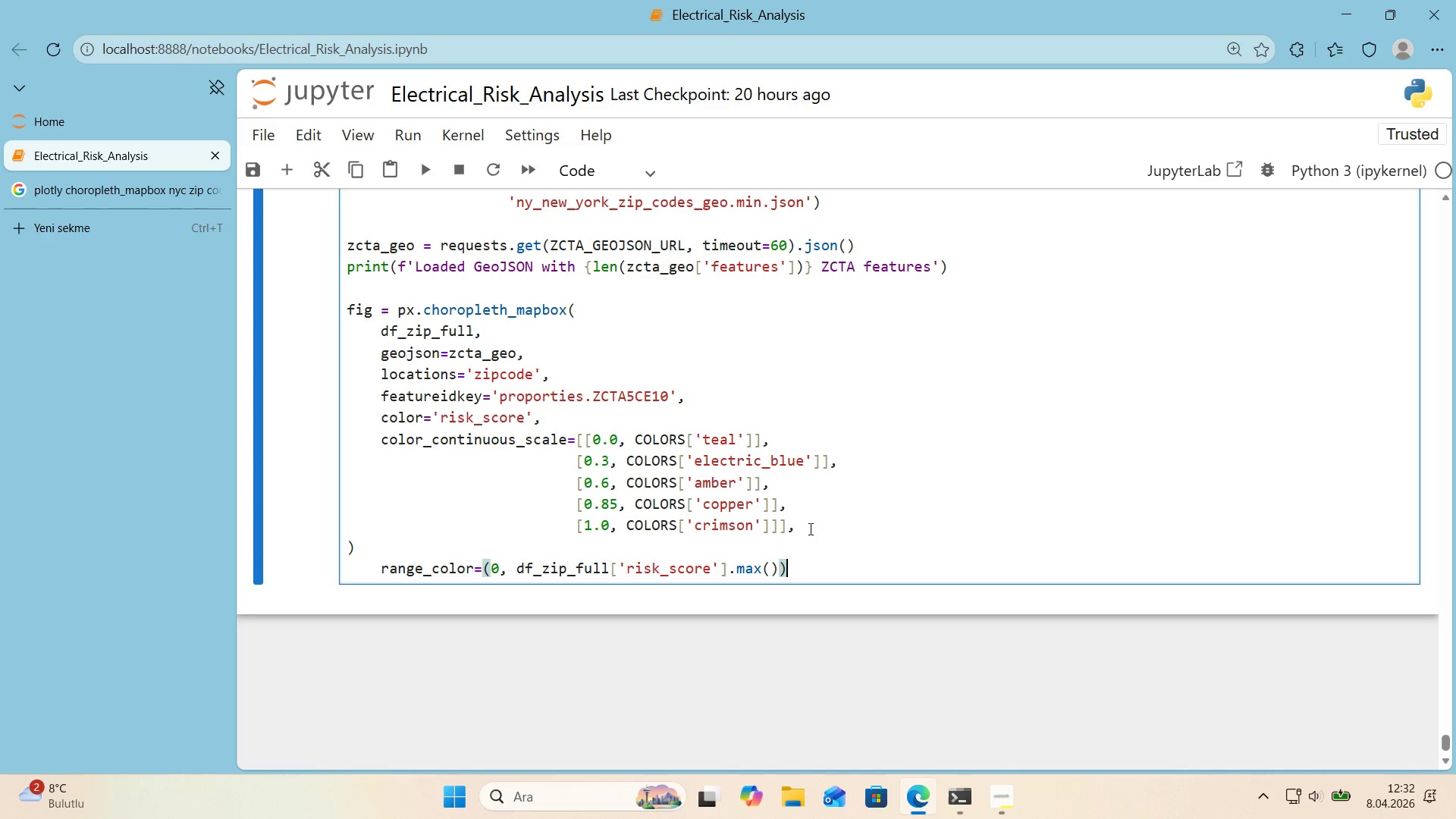 
 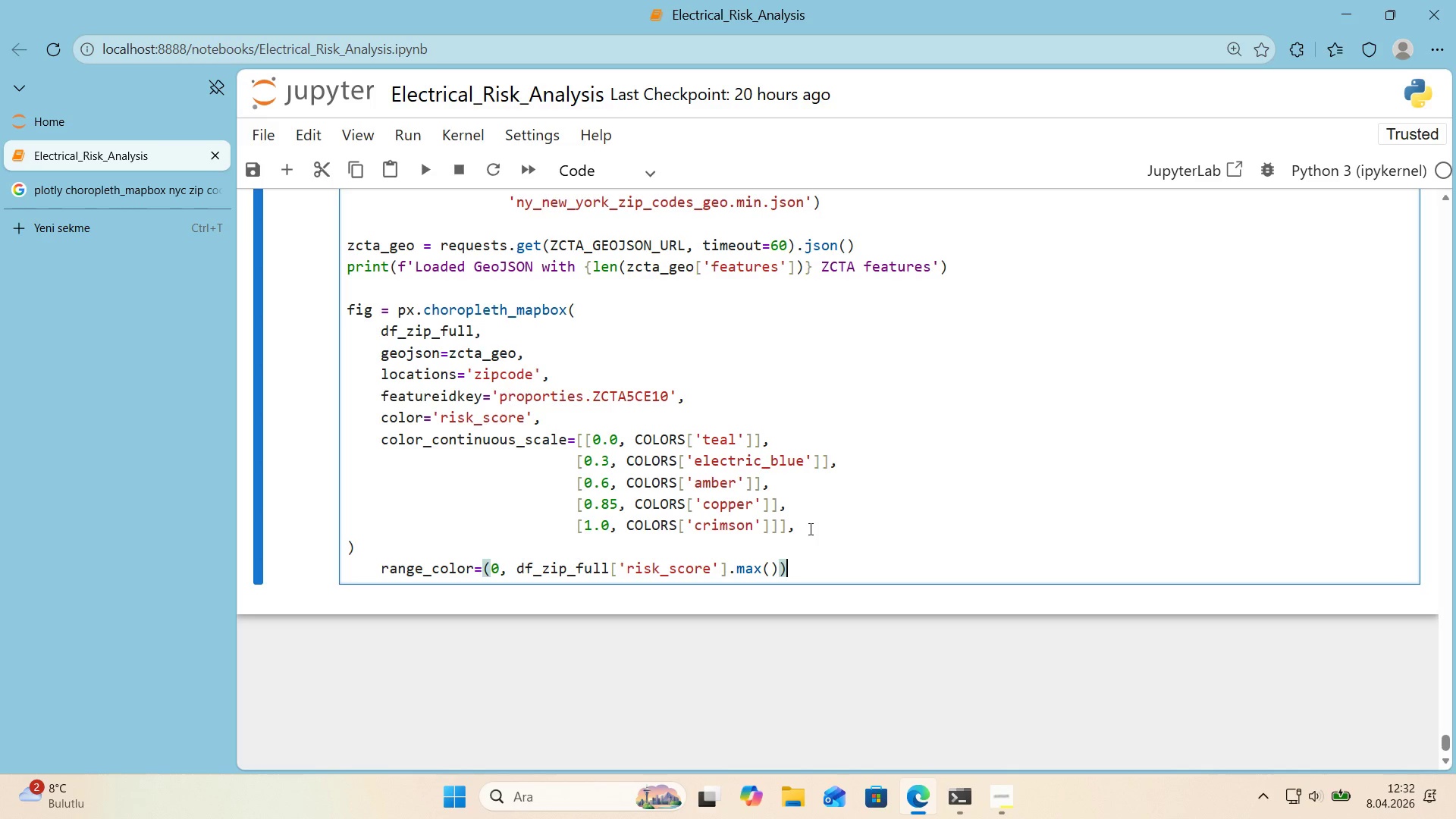 
key(ArrowRight)
 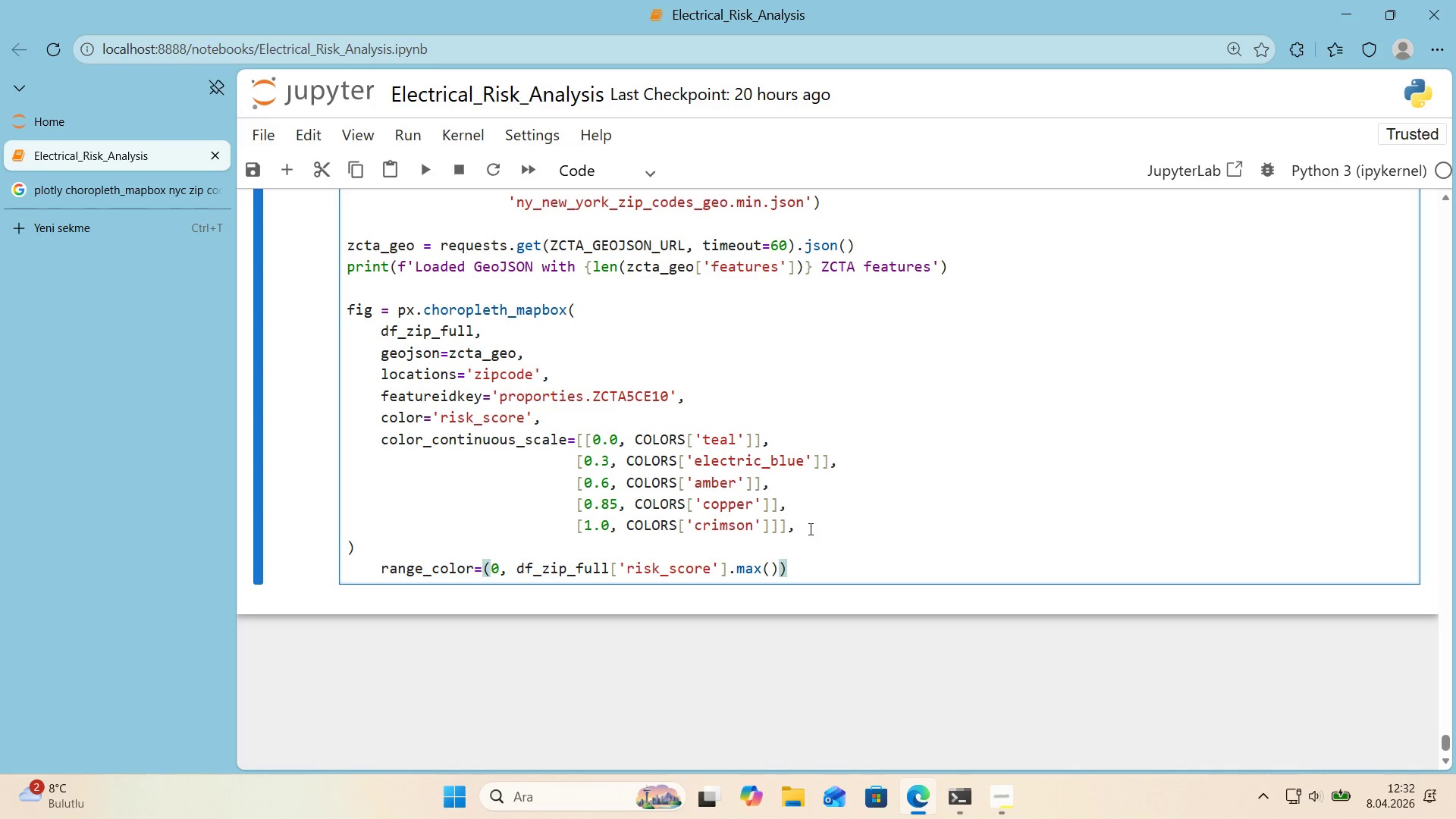 
key(Enter)
 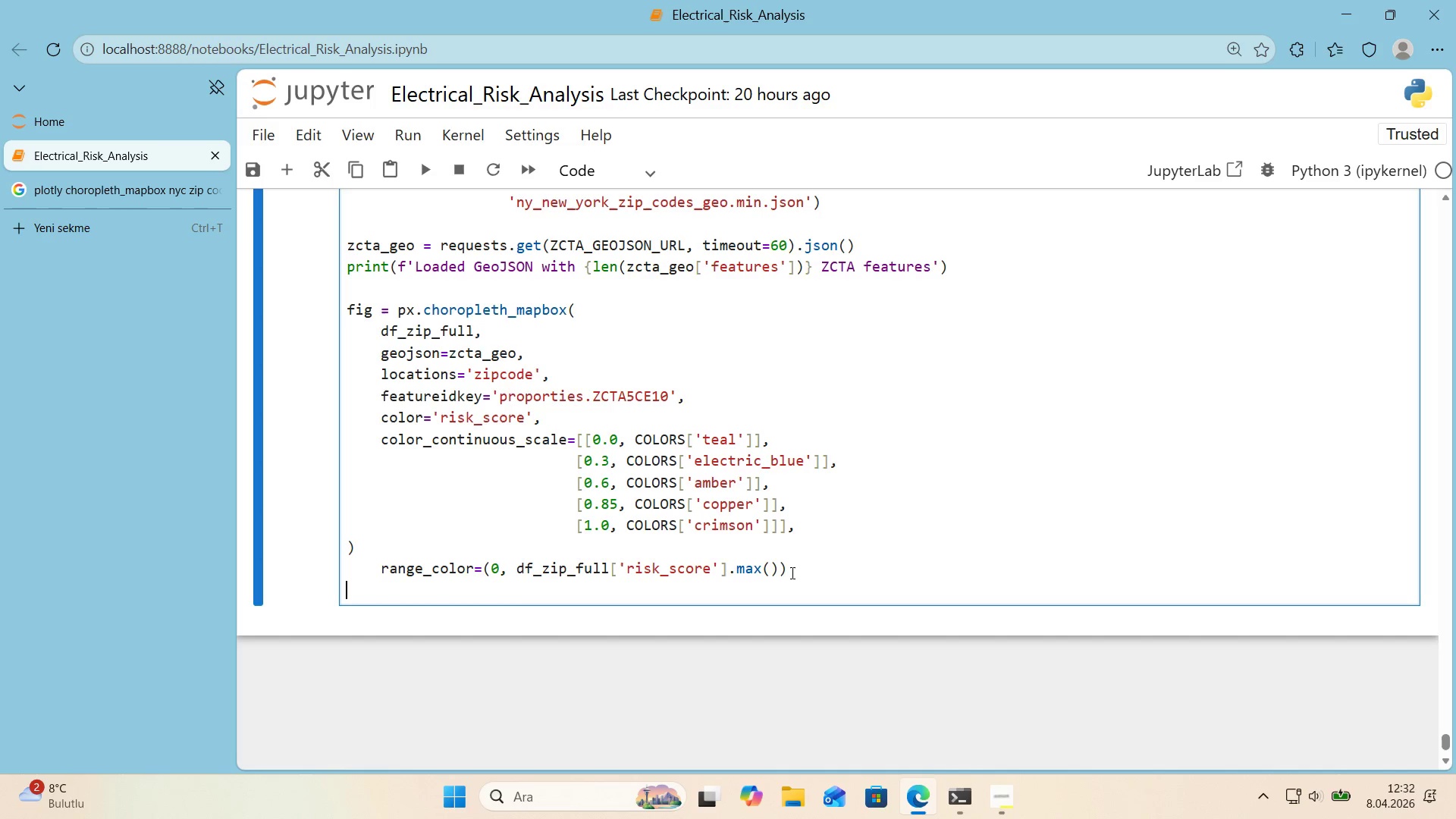 
left_click([797, 572])
 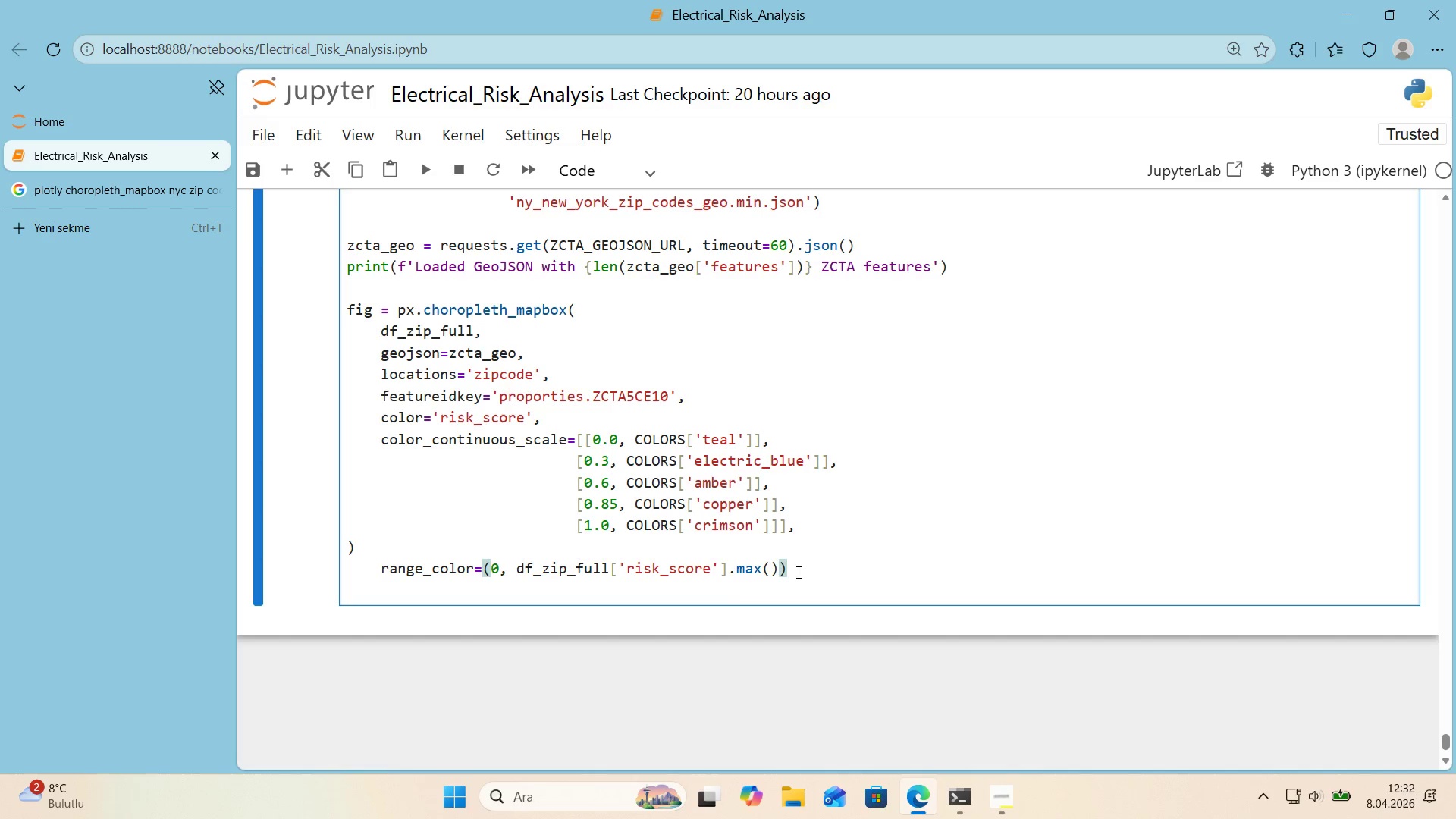 
key(Comma)
 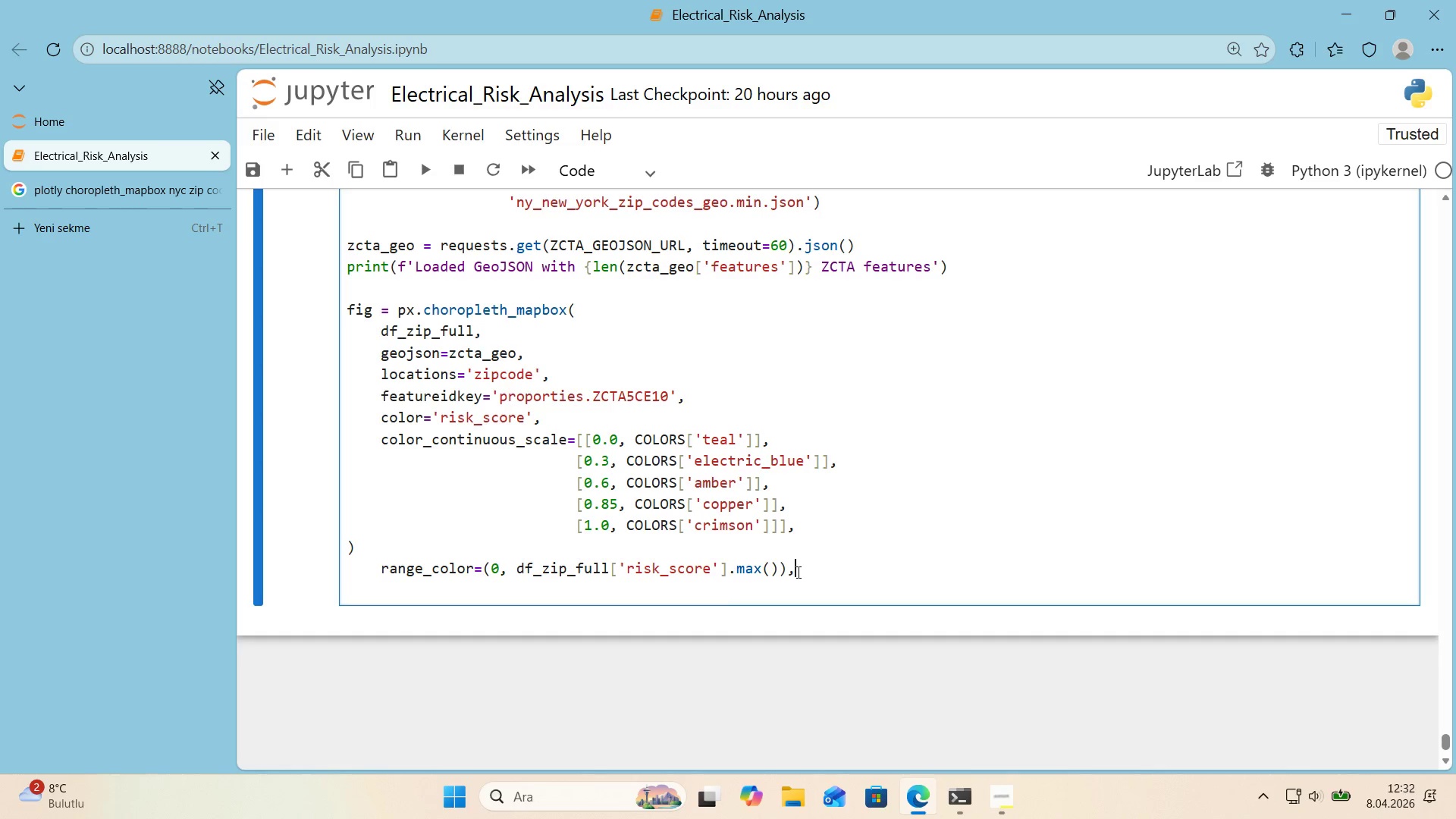 
key(Enter)
 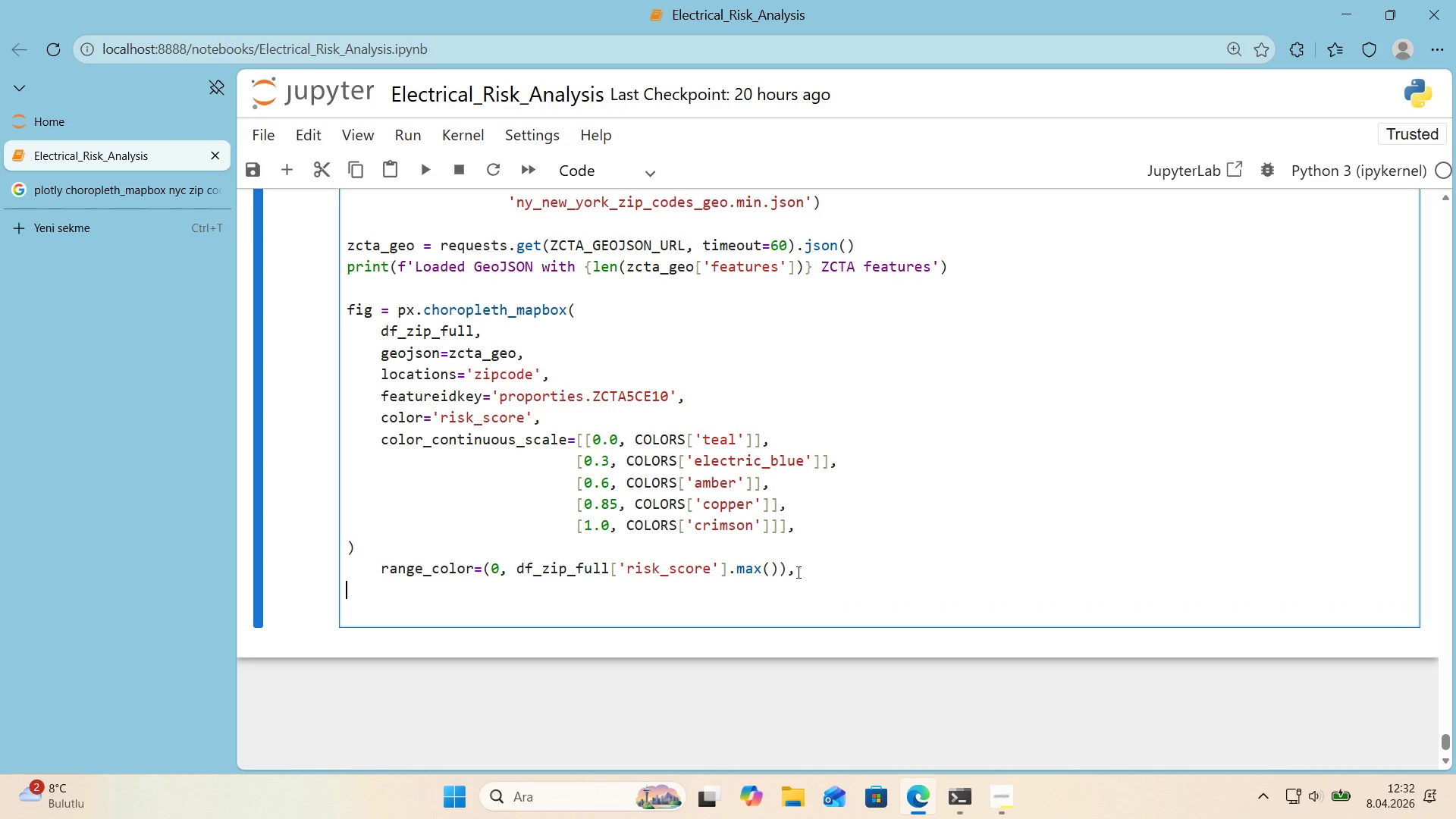 
key(Tab)
type(mapbox)
 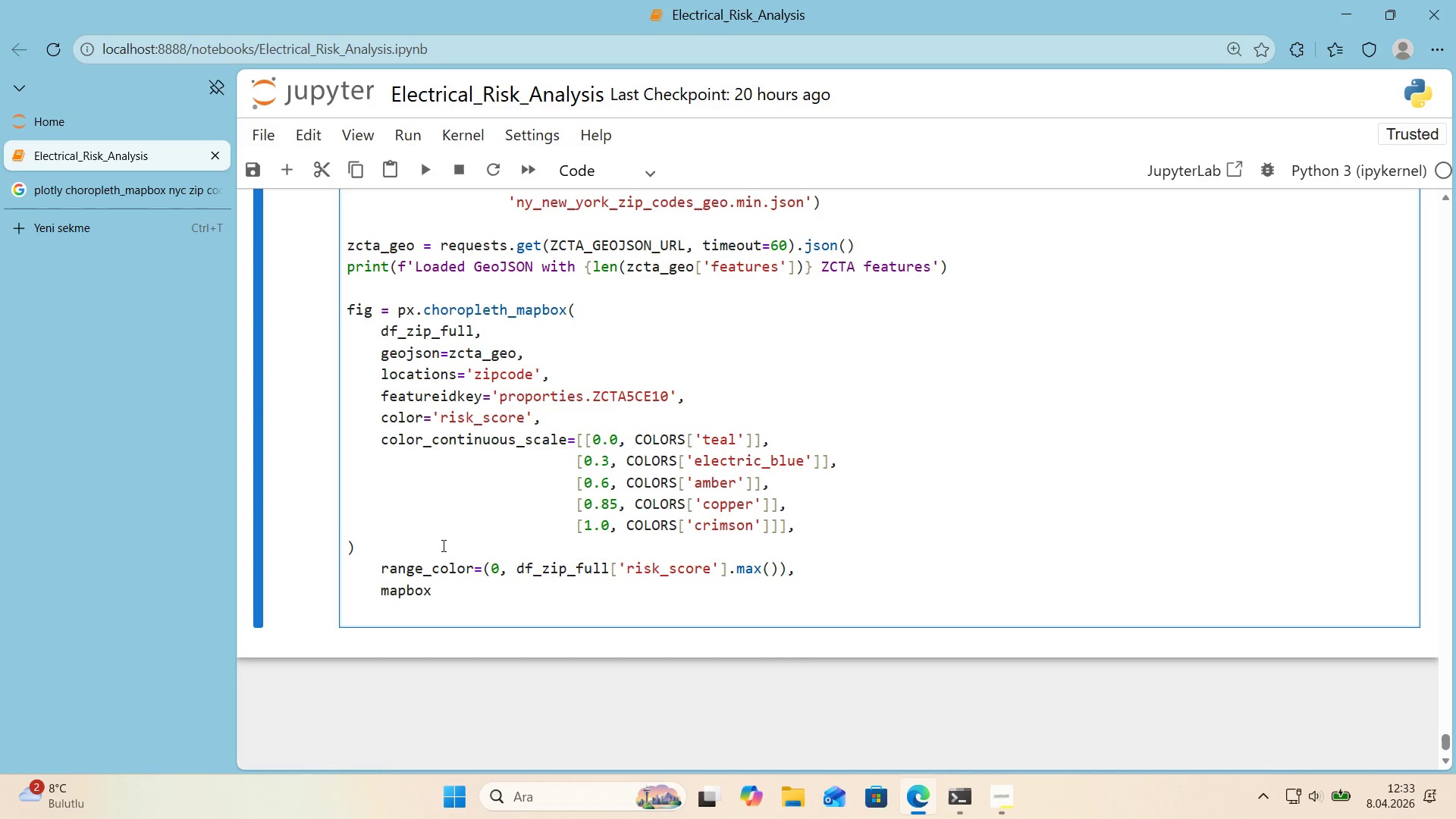 
left_click([425, 538])
 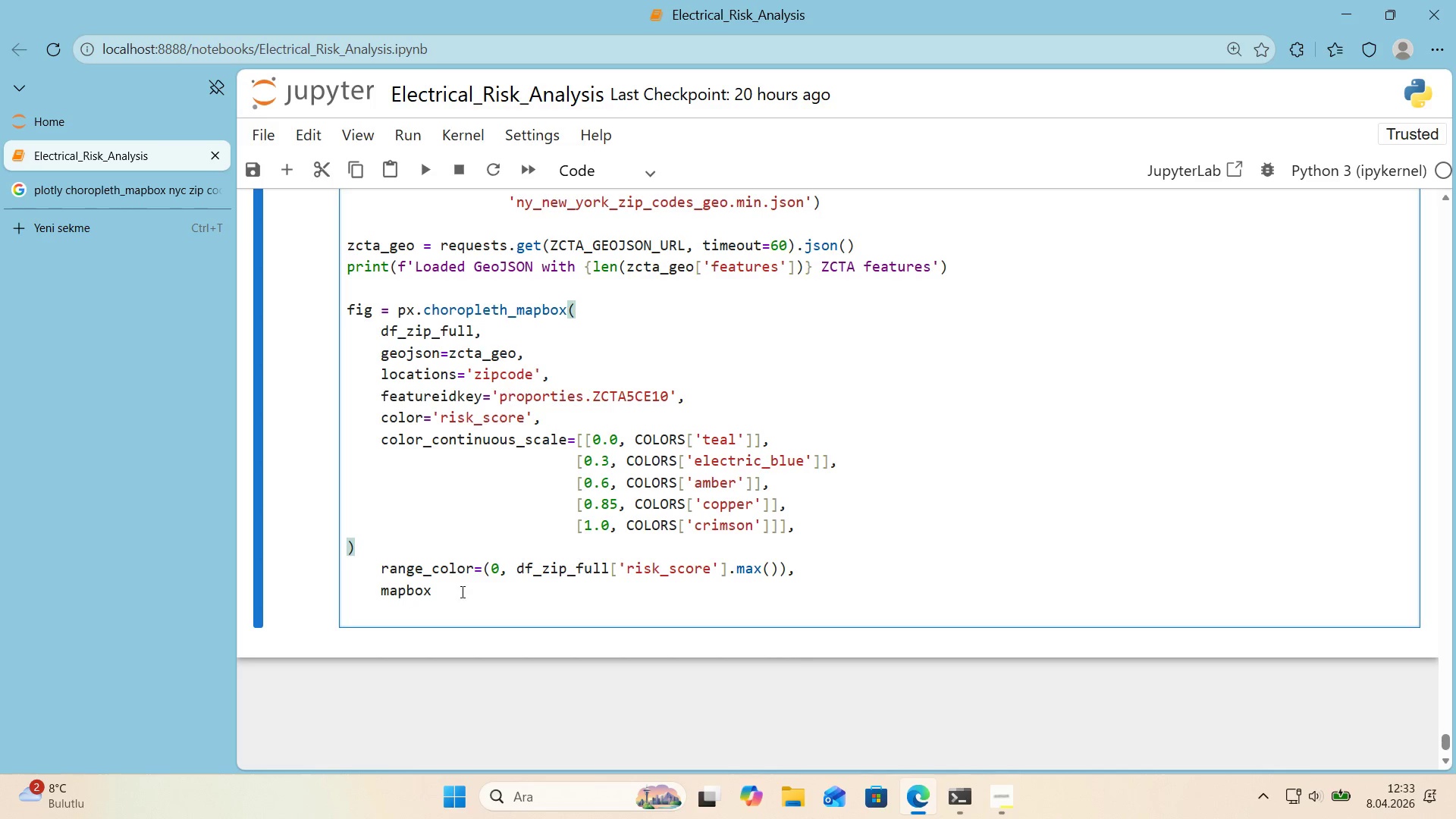 
left_click([463, 604])
 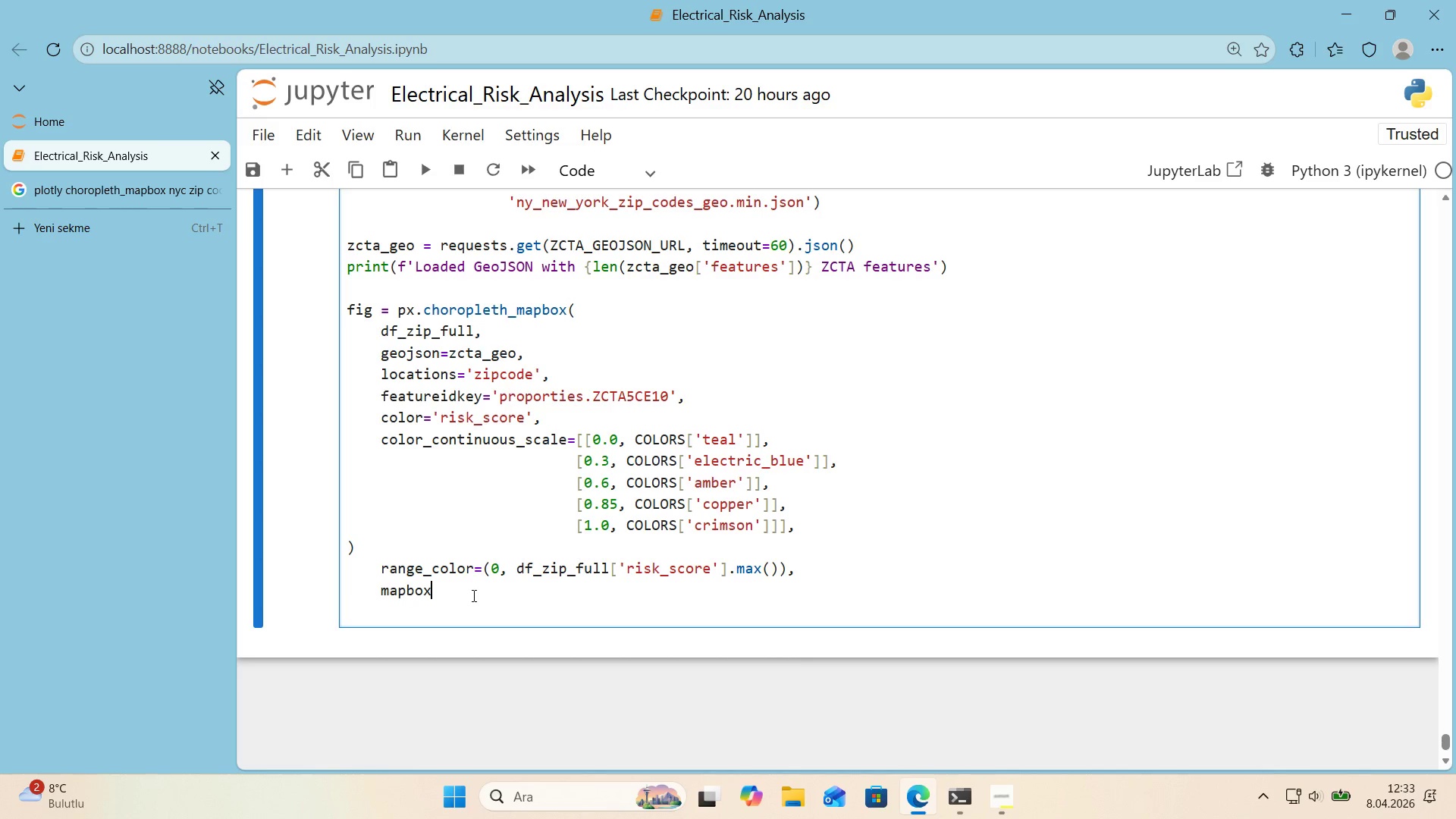 
left_click([472, 595])
 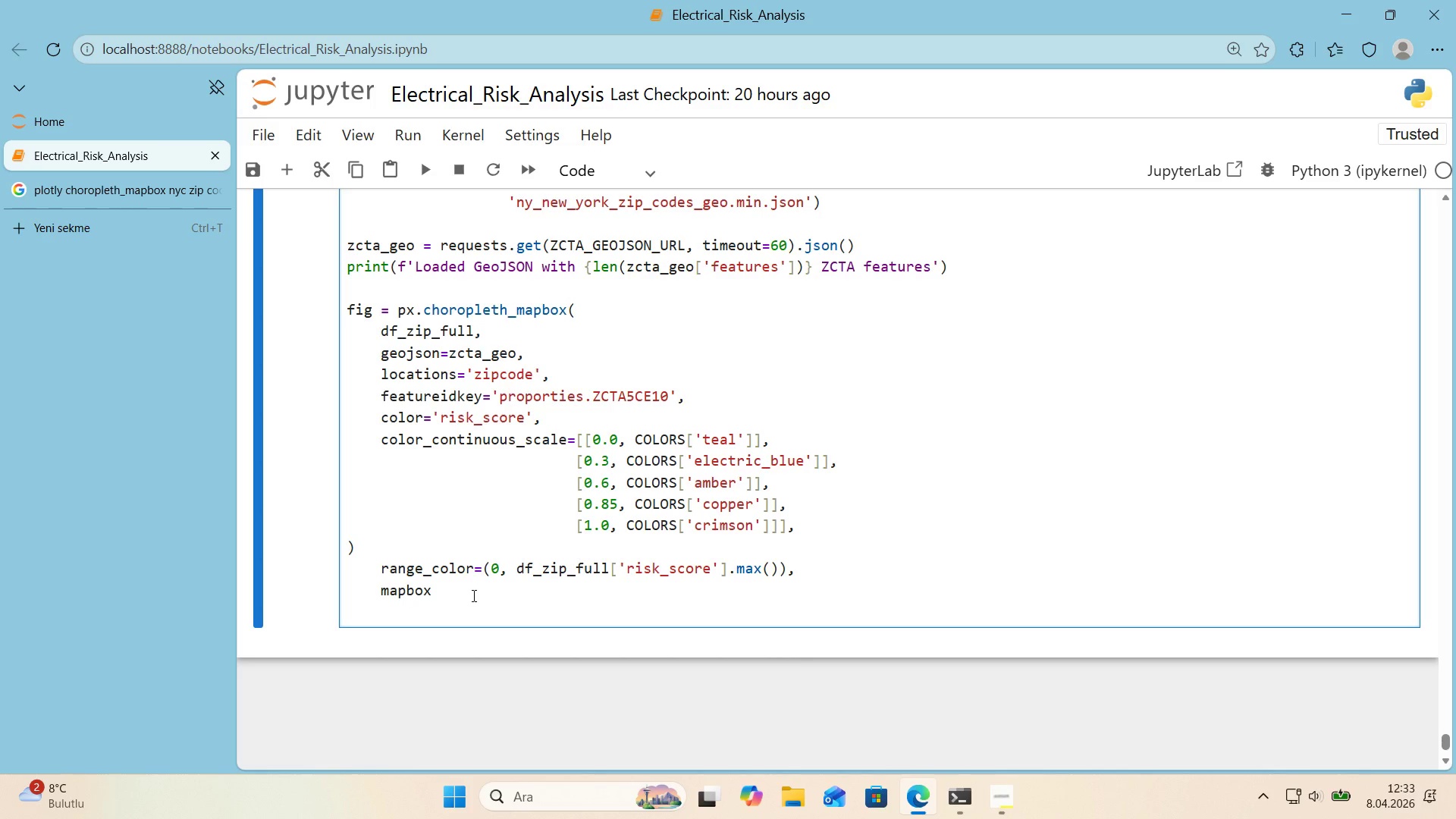 
type(.)
key(Backspace)
type(_style)@@)
 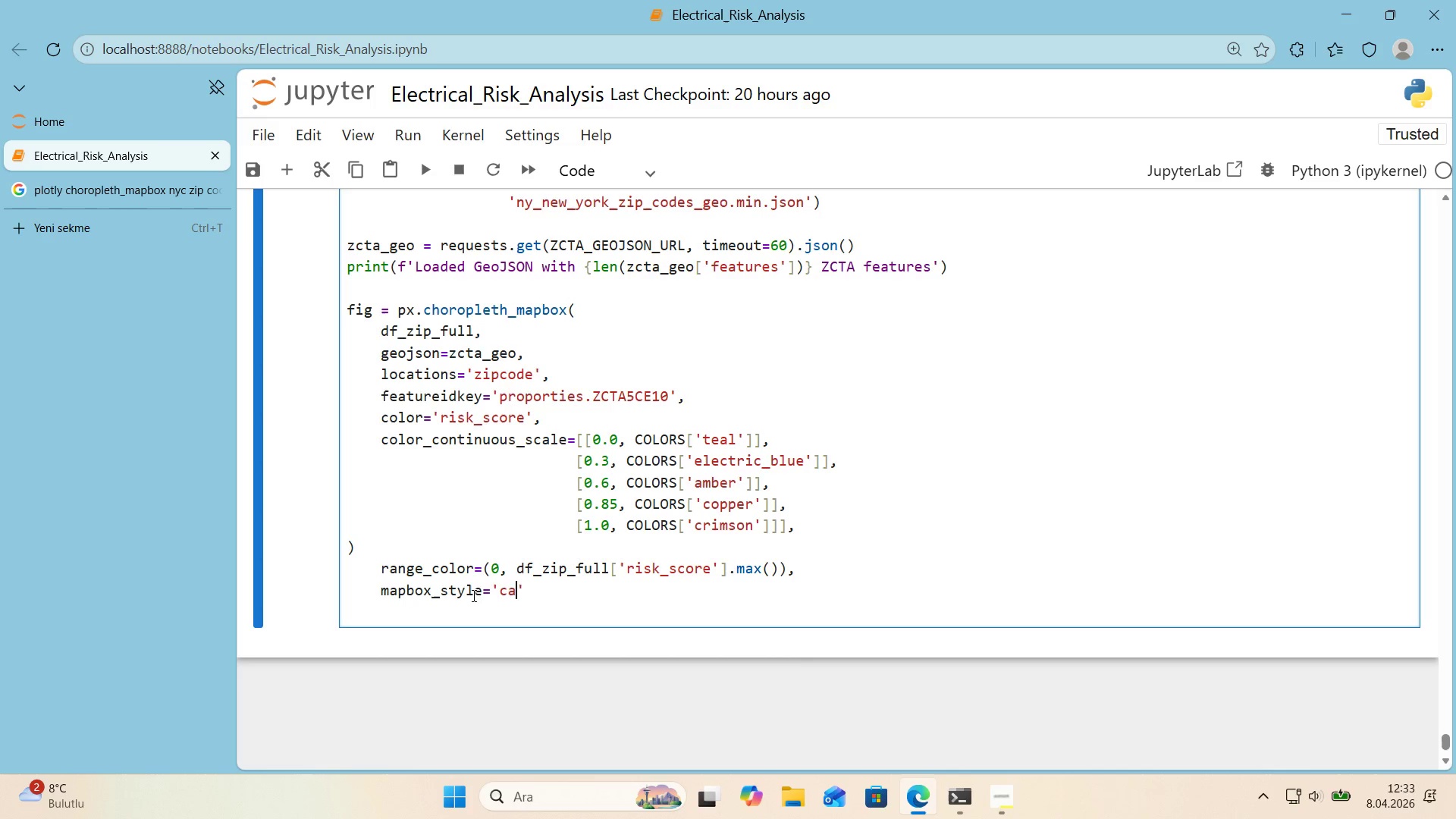 
 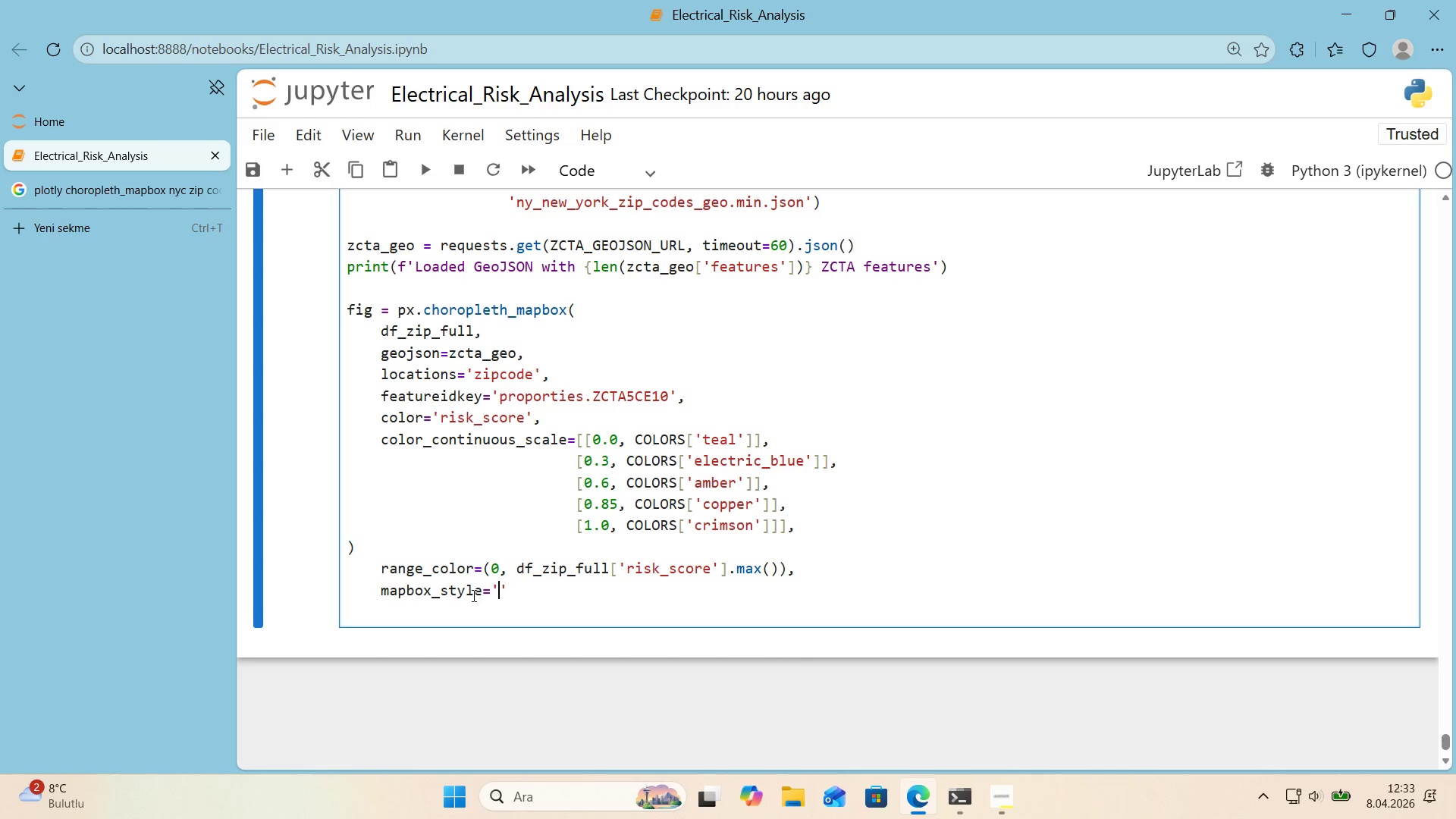 
key(ArrowLeft)
 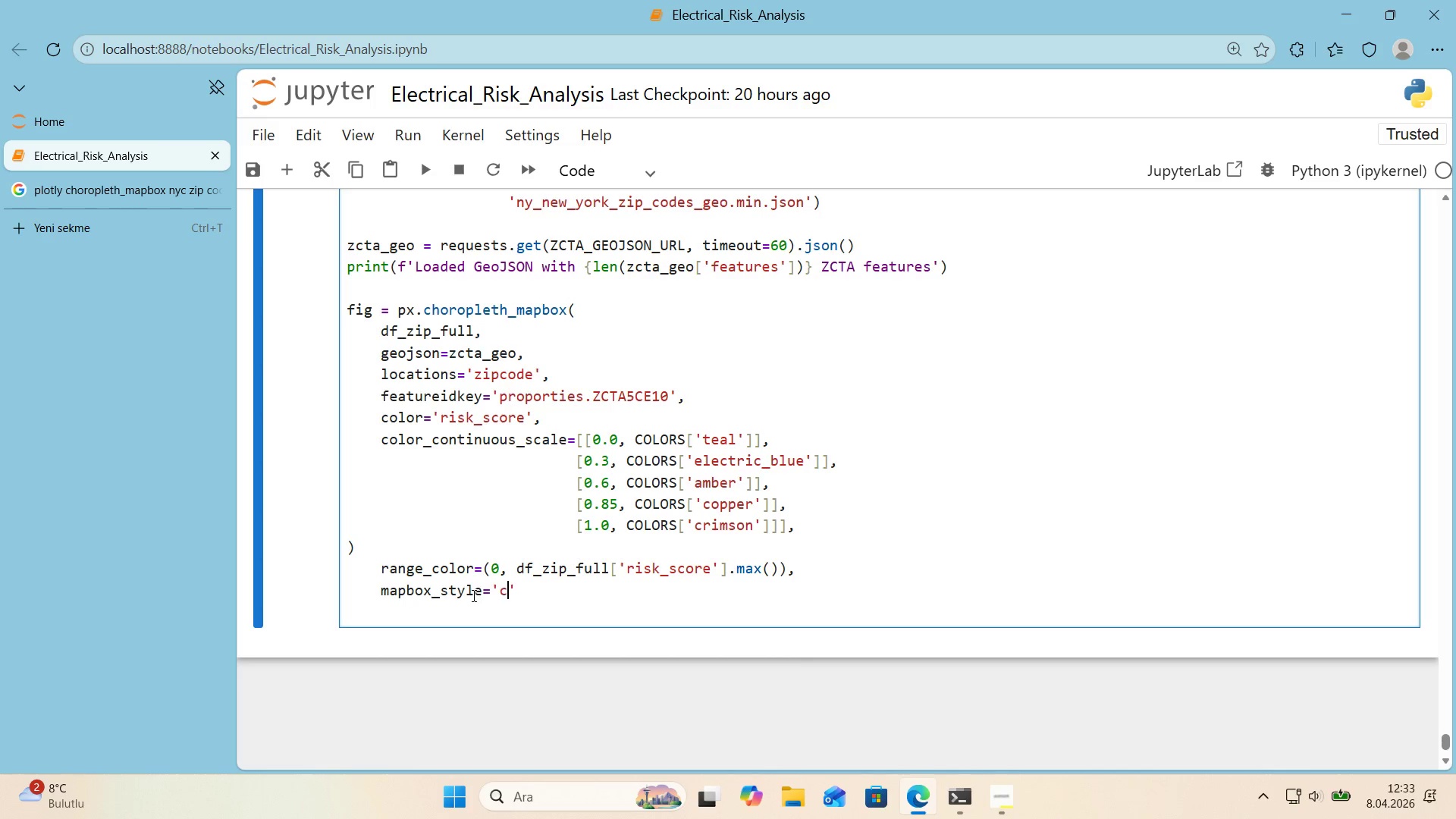 
type(carto-pos'tr)
key(Backspace)
type(ron)
 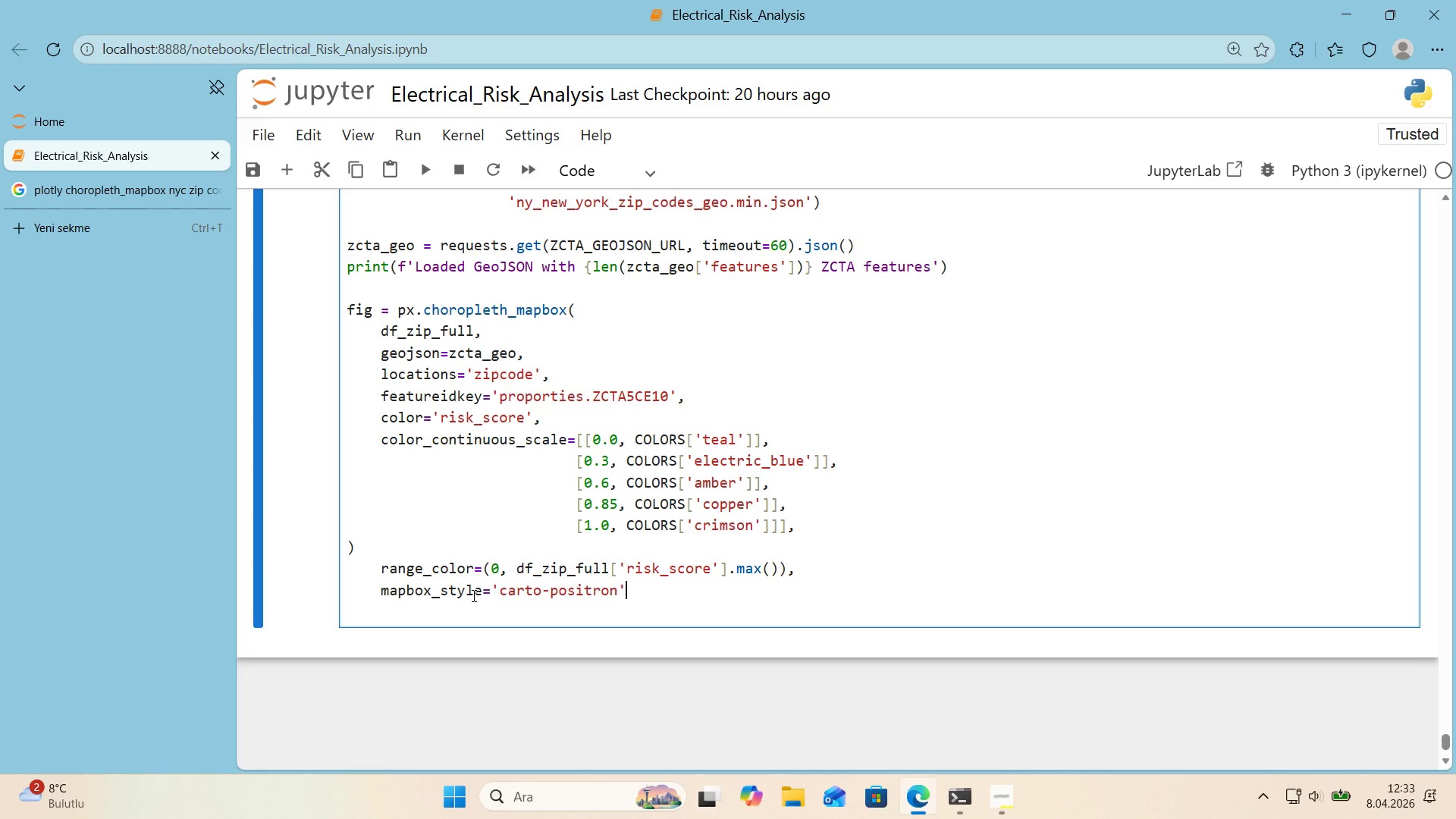 
key(ArrowRight)
 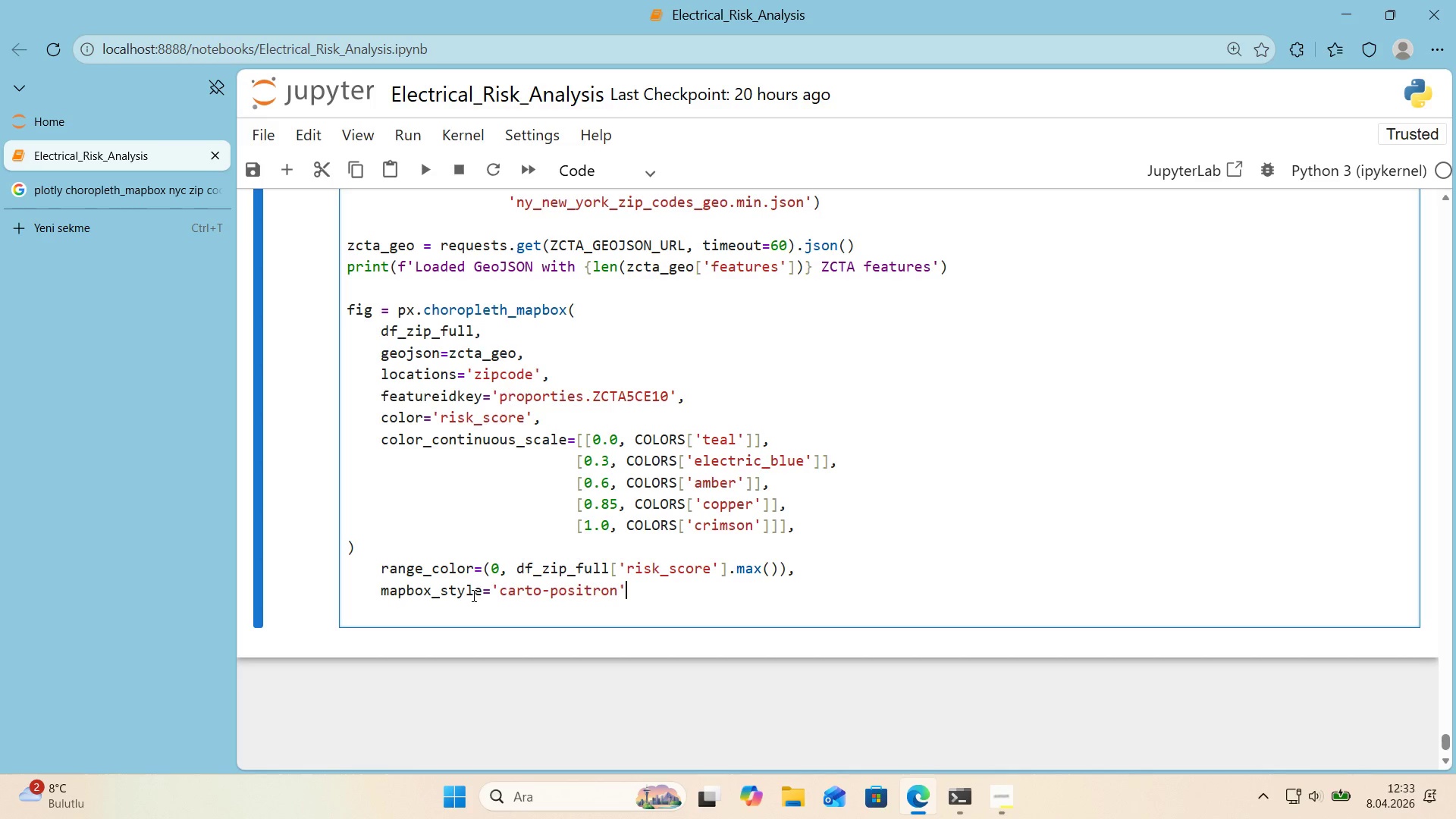 
key(Comma)
 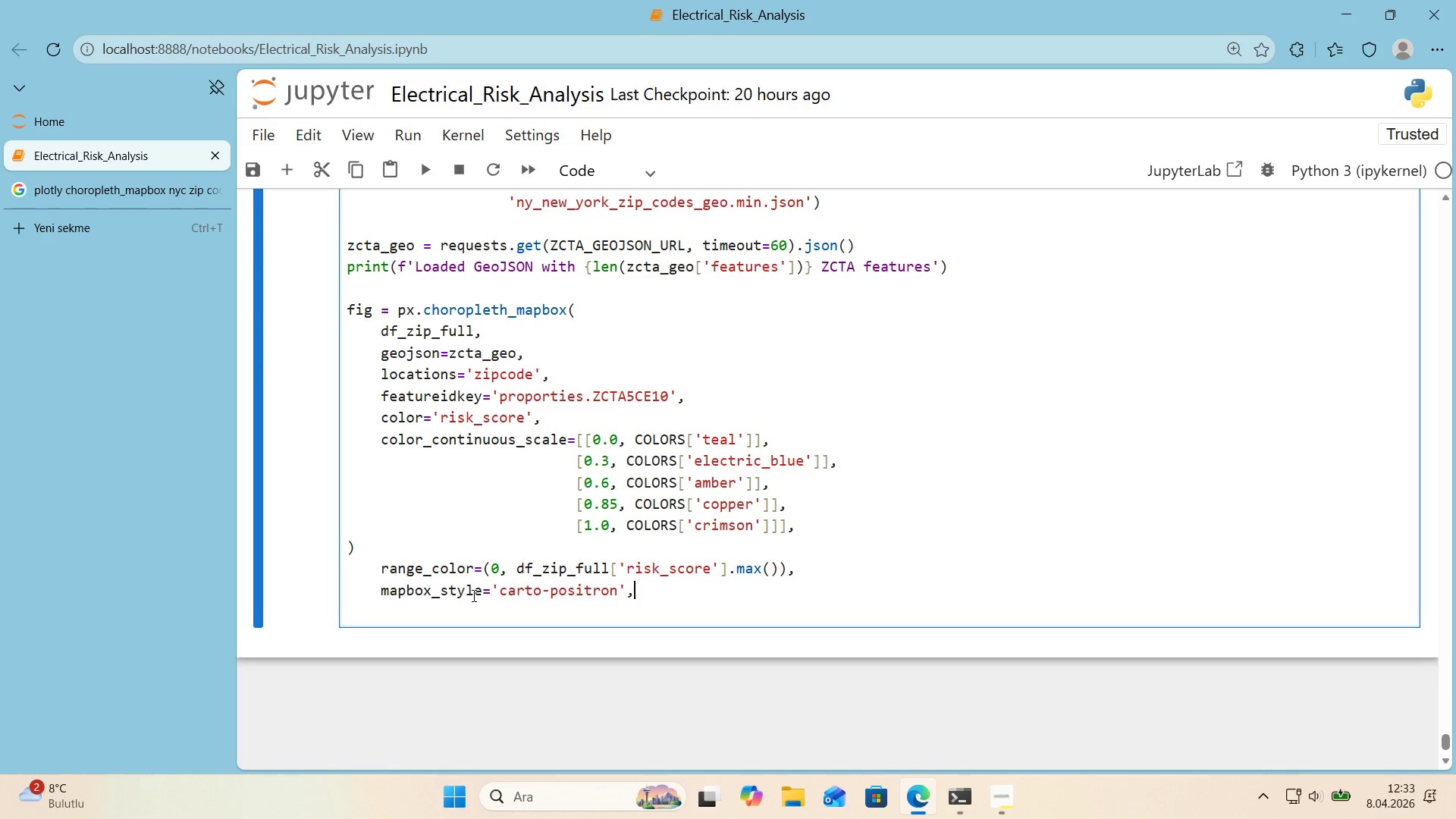 
key(Enter)
 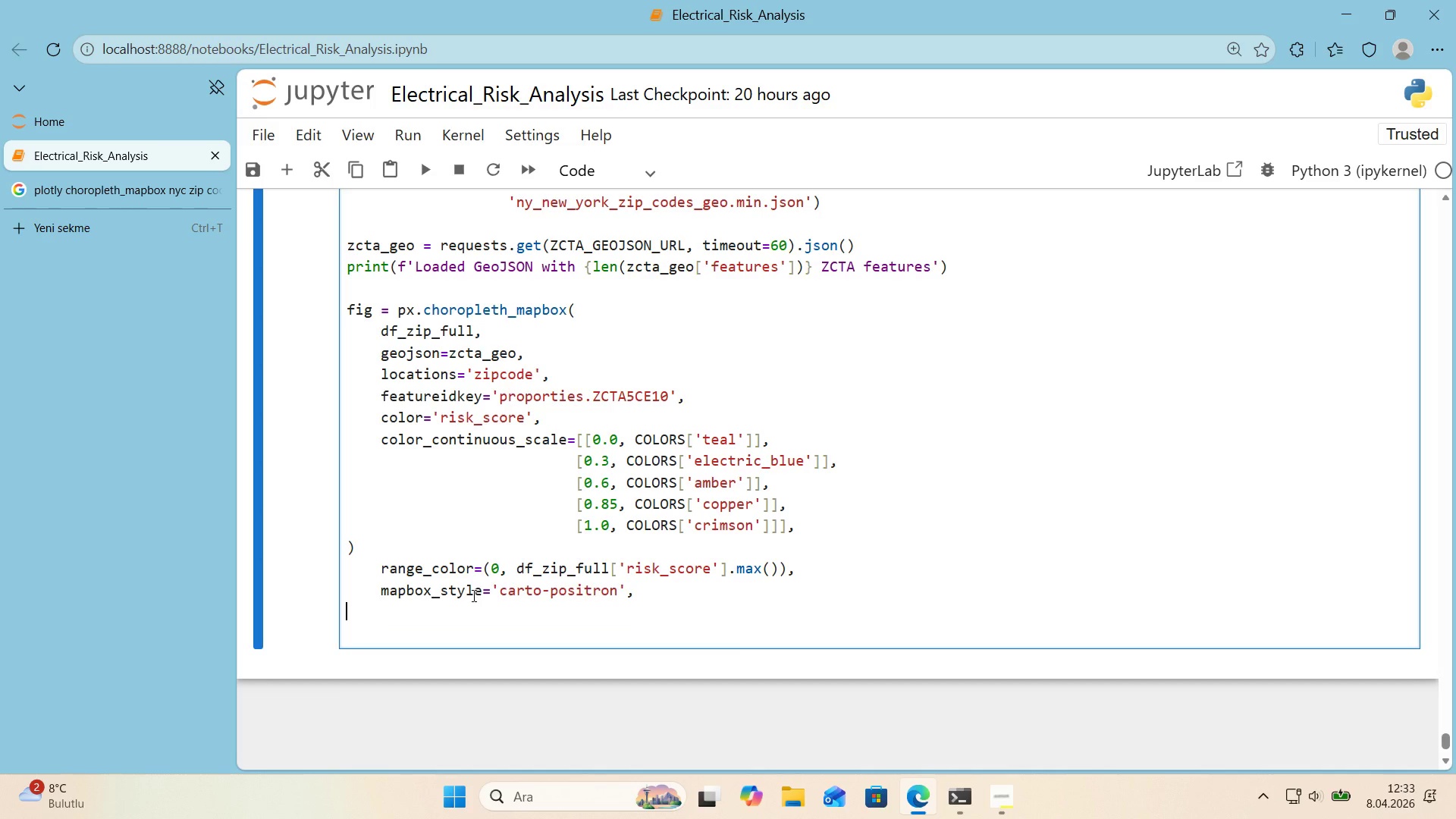 
key(Tab)
type(zoom)9.5, center))
 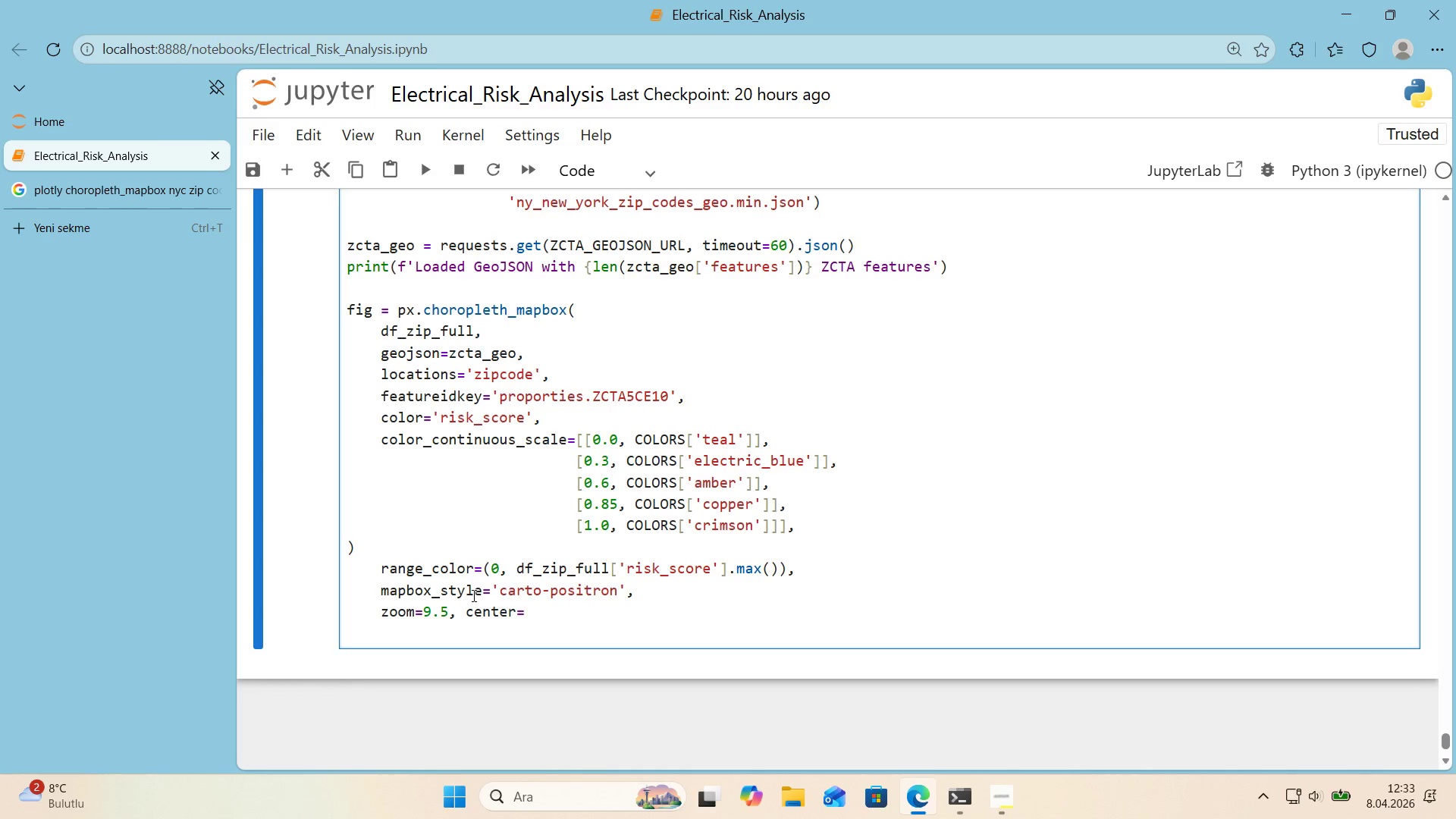 
hold_key(key=ShiftRight, duration=0.31)
 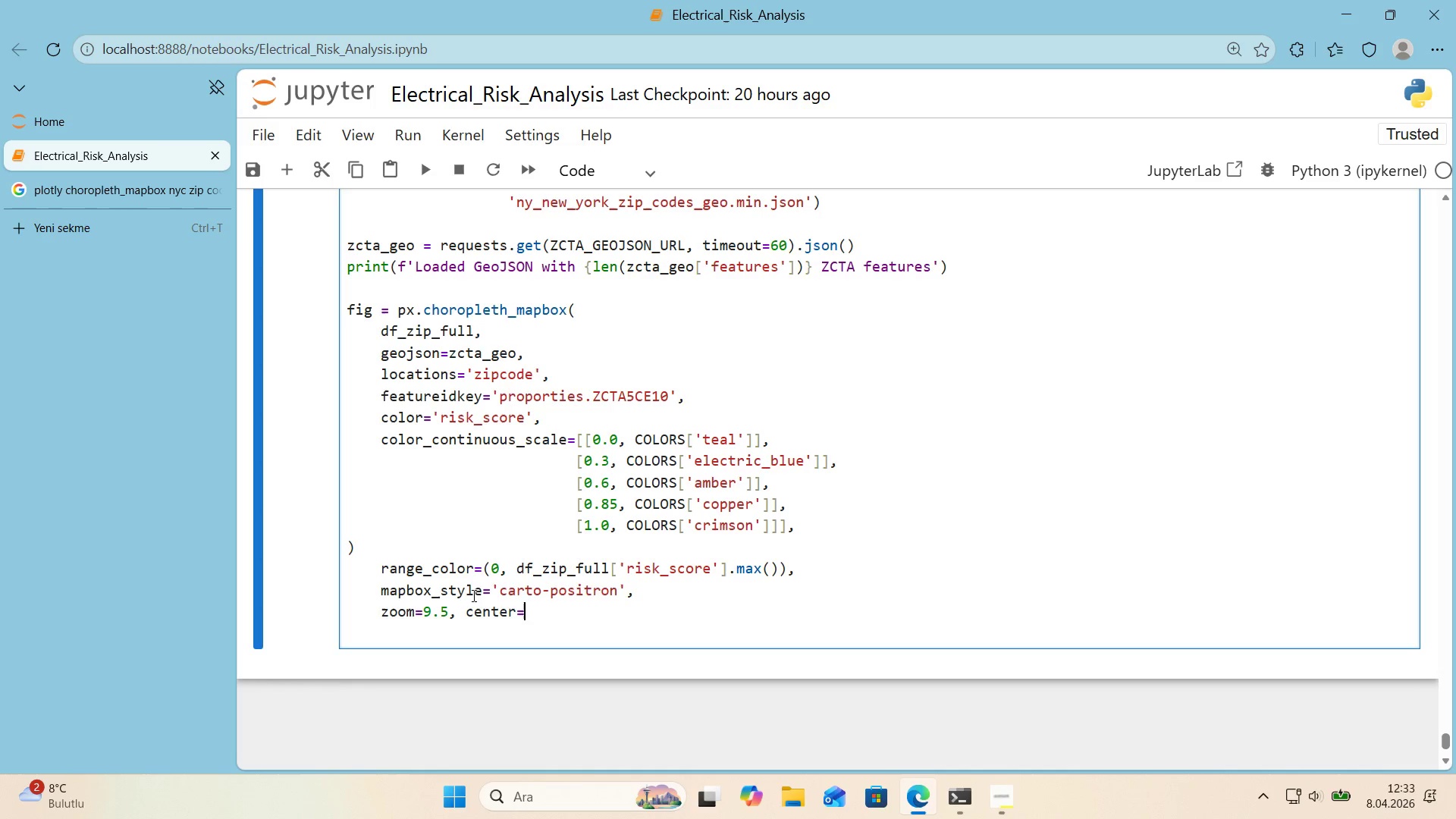 
key(Alt+Control+7)
 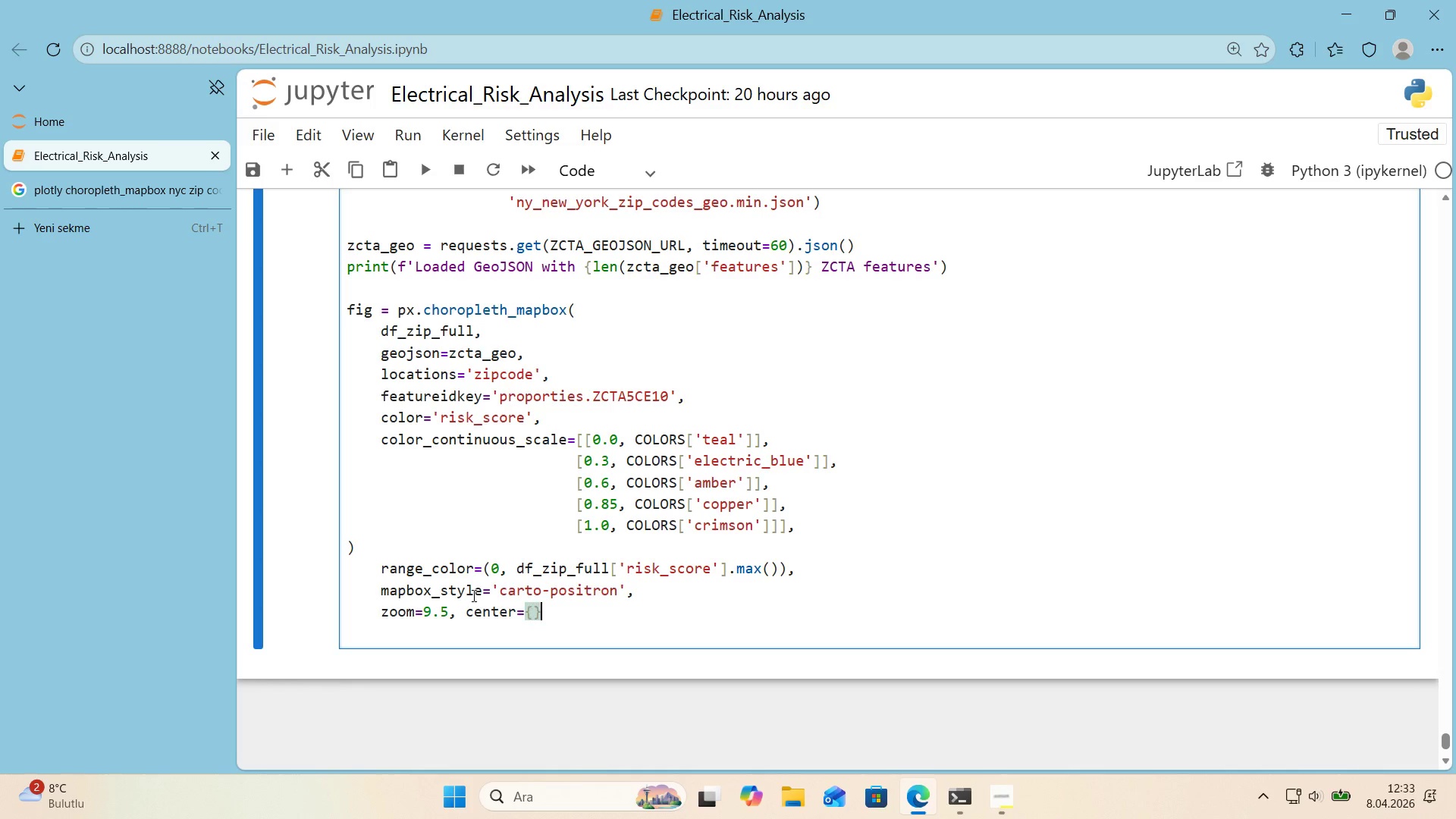 
key(Alt+Control+0)
 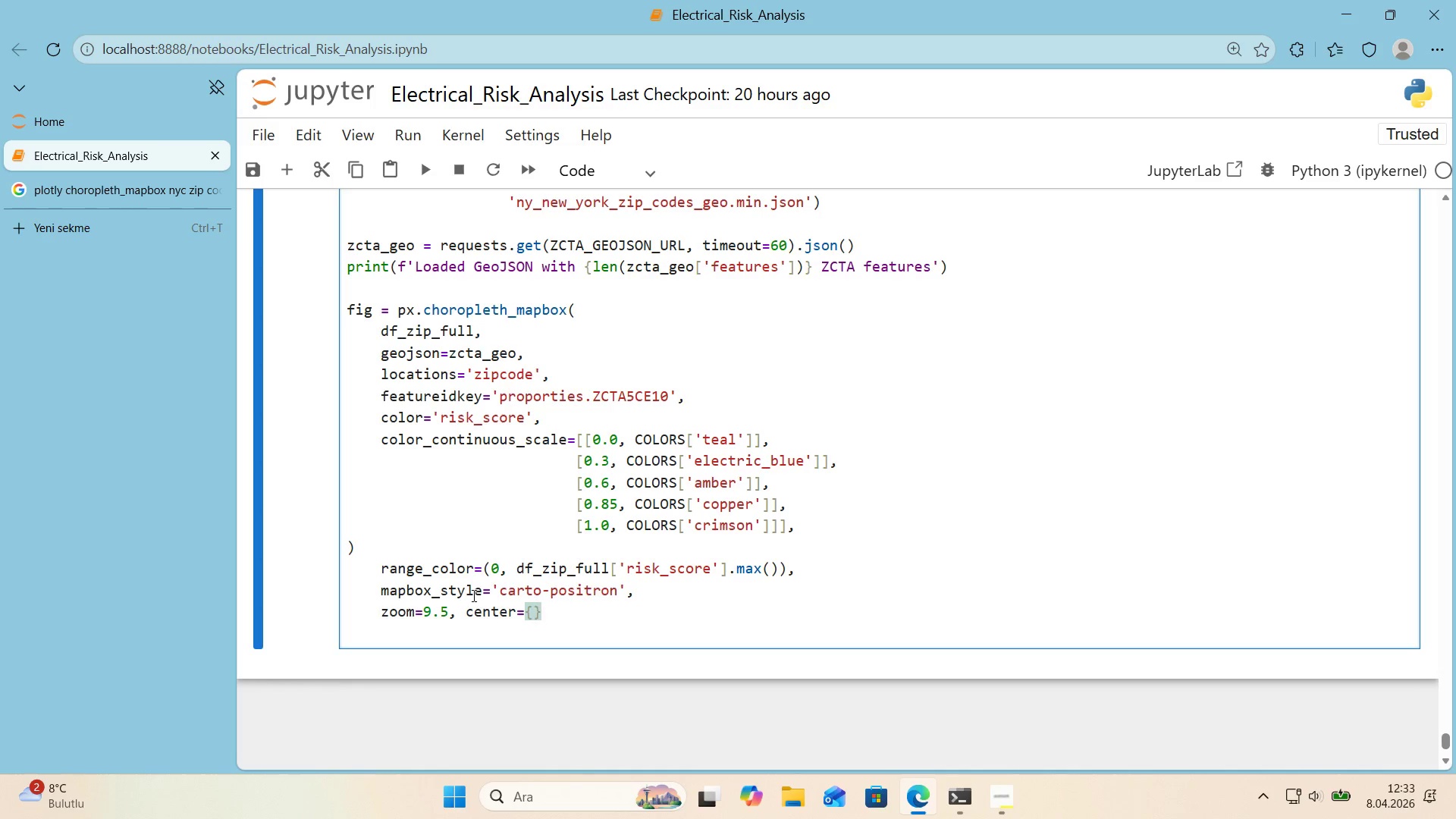 
key(ArrowLeft)
 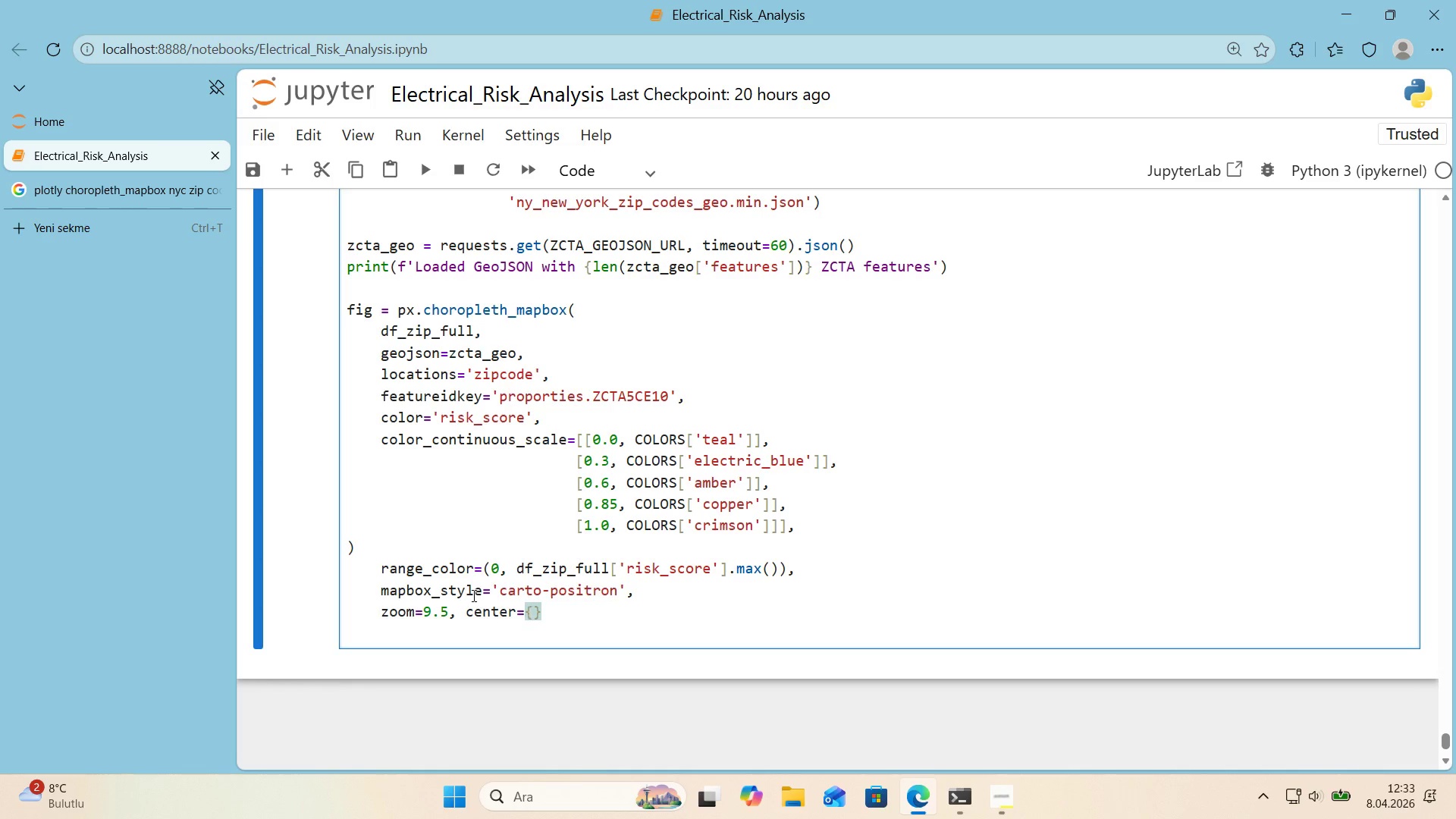 
type(@@)
 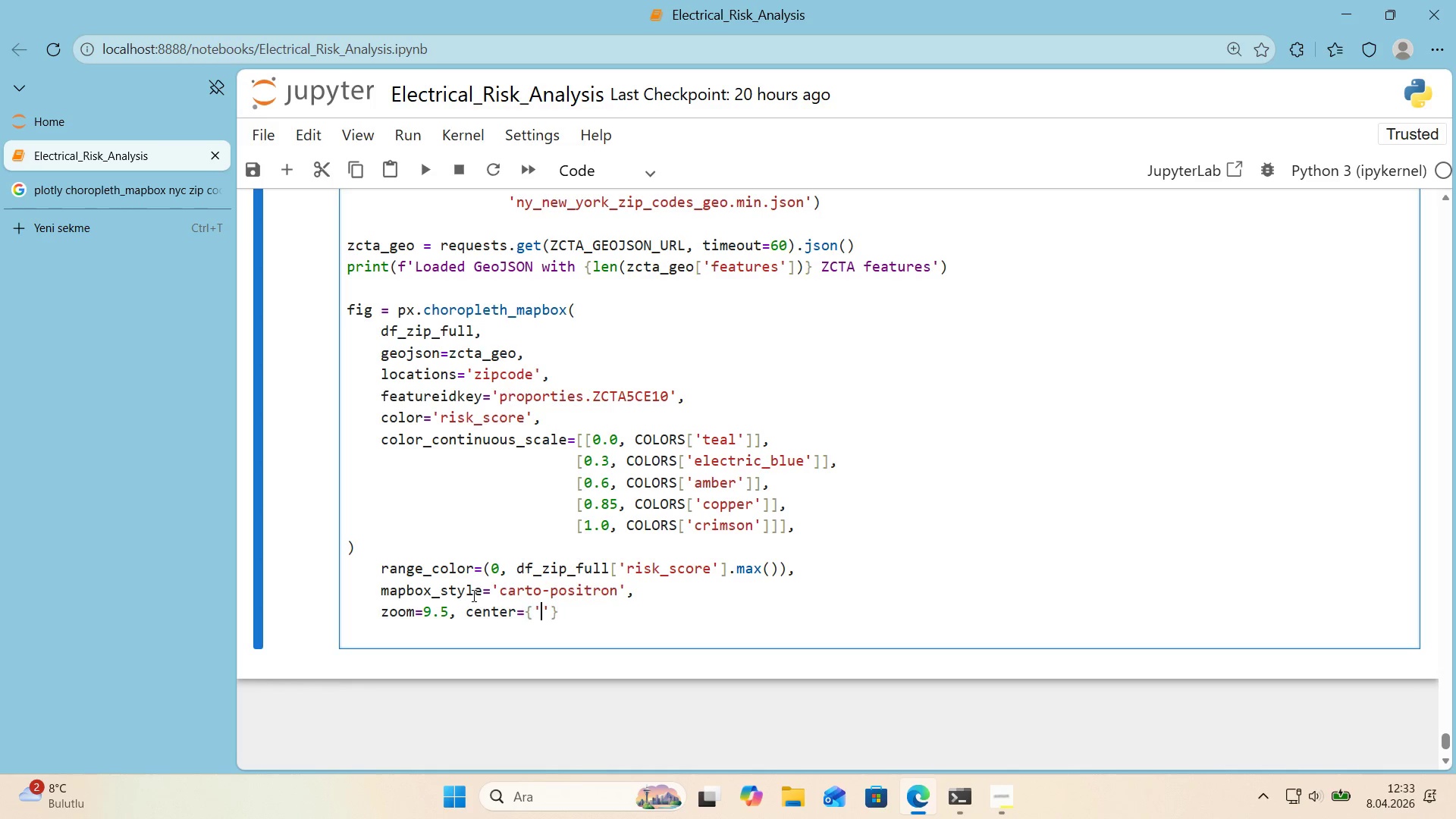 
key(ArrowLeft)
 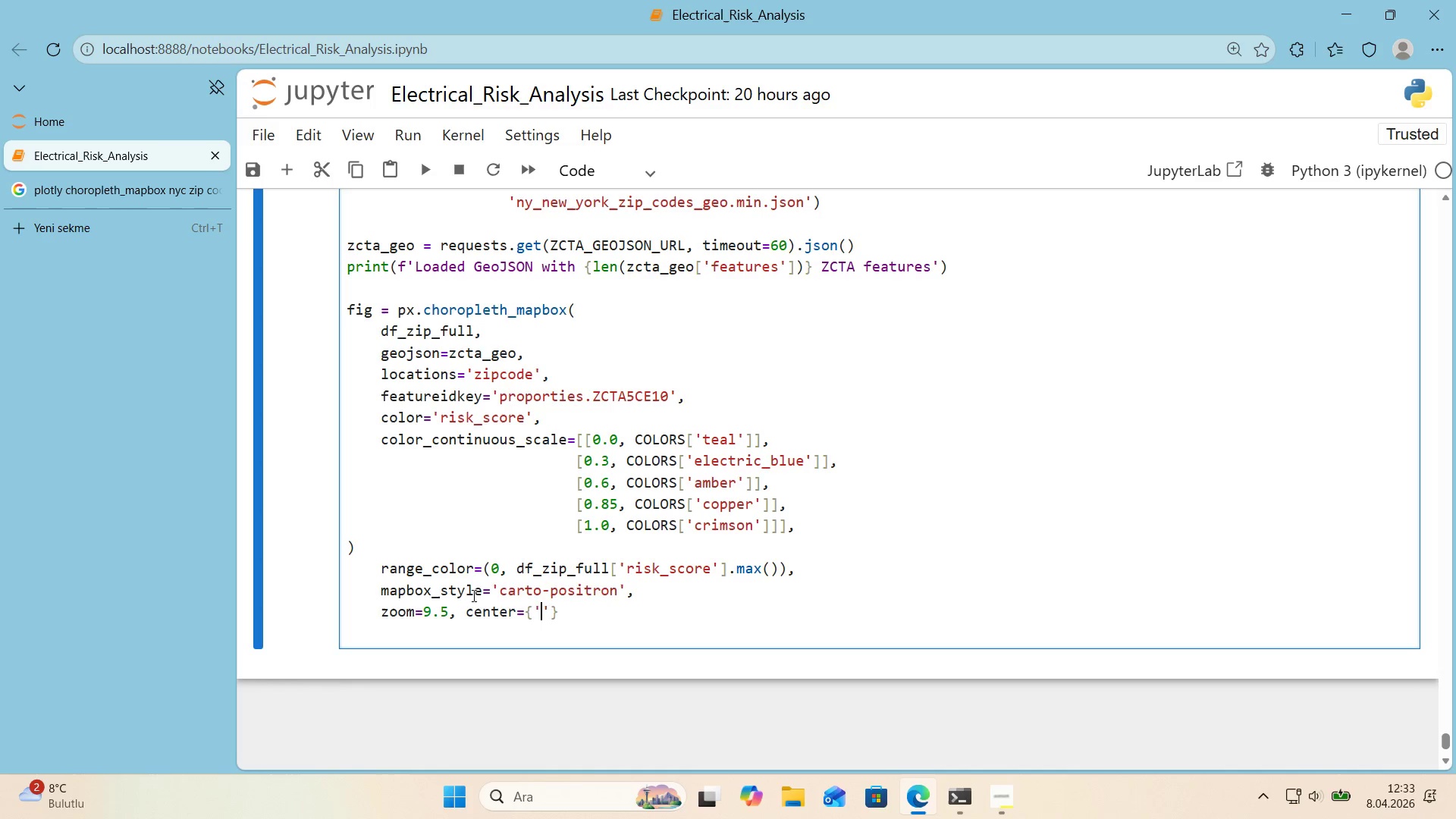 
type(lat)
 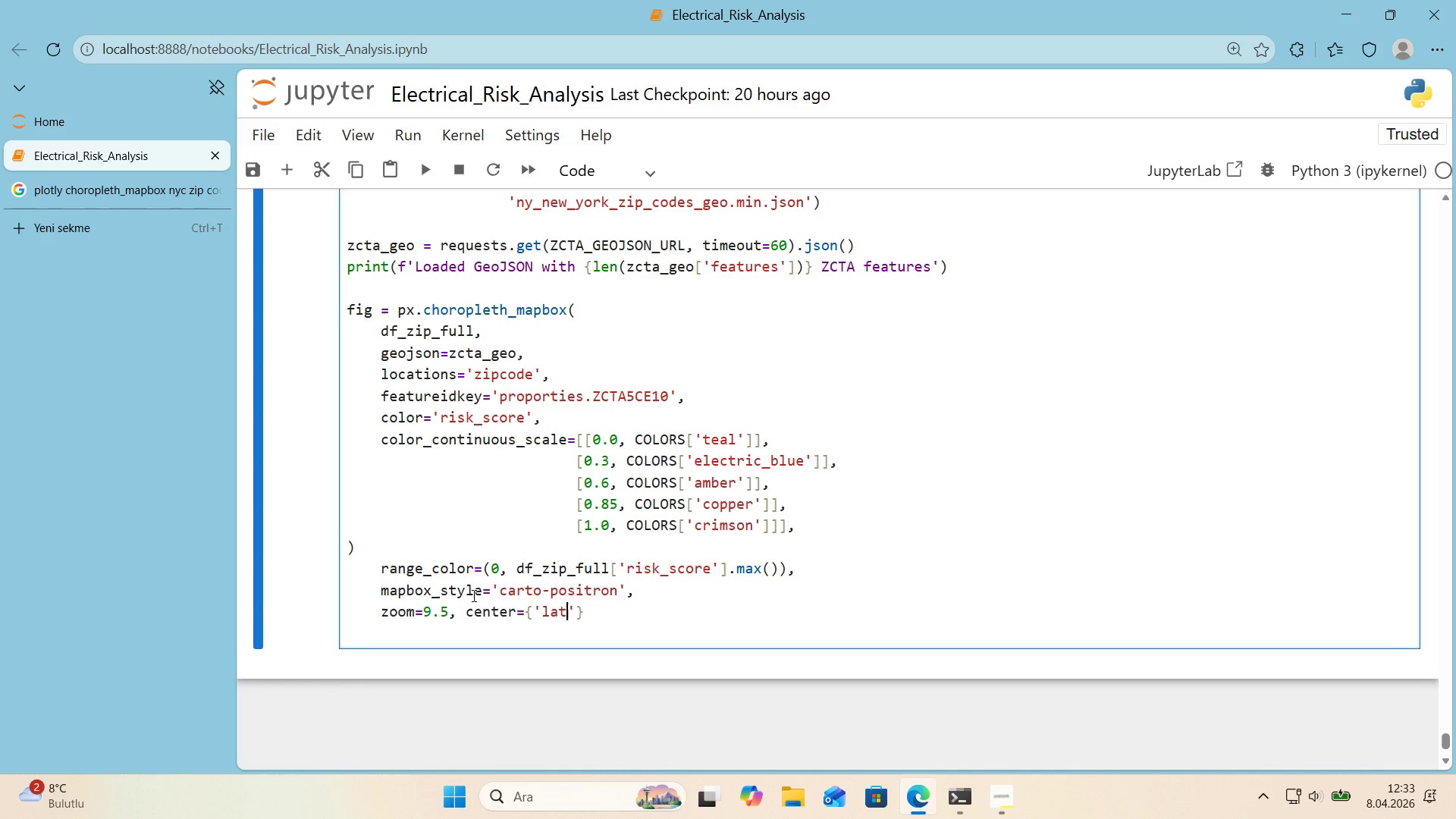 
key(ArrowRight)
 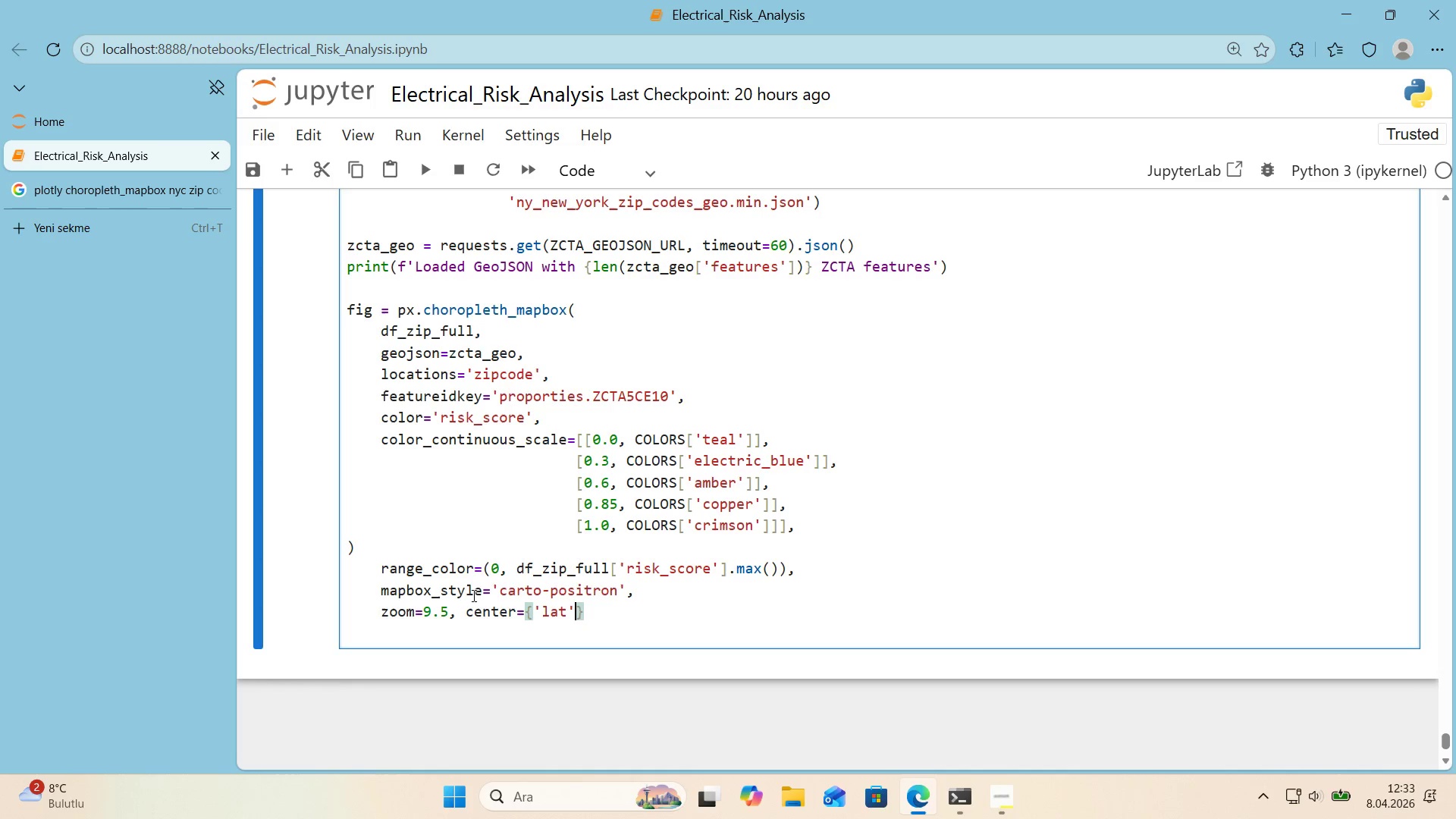 
type(> 40.72, @@)
 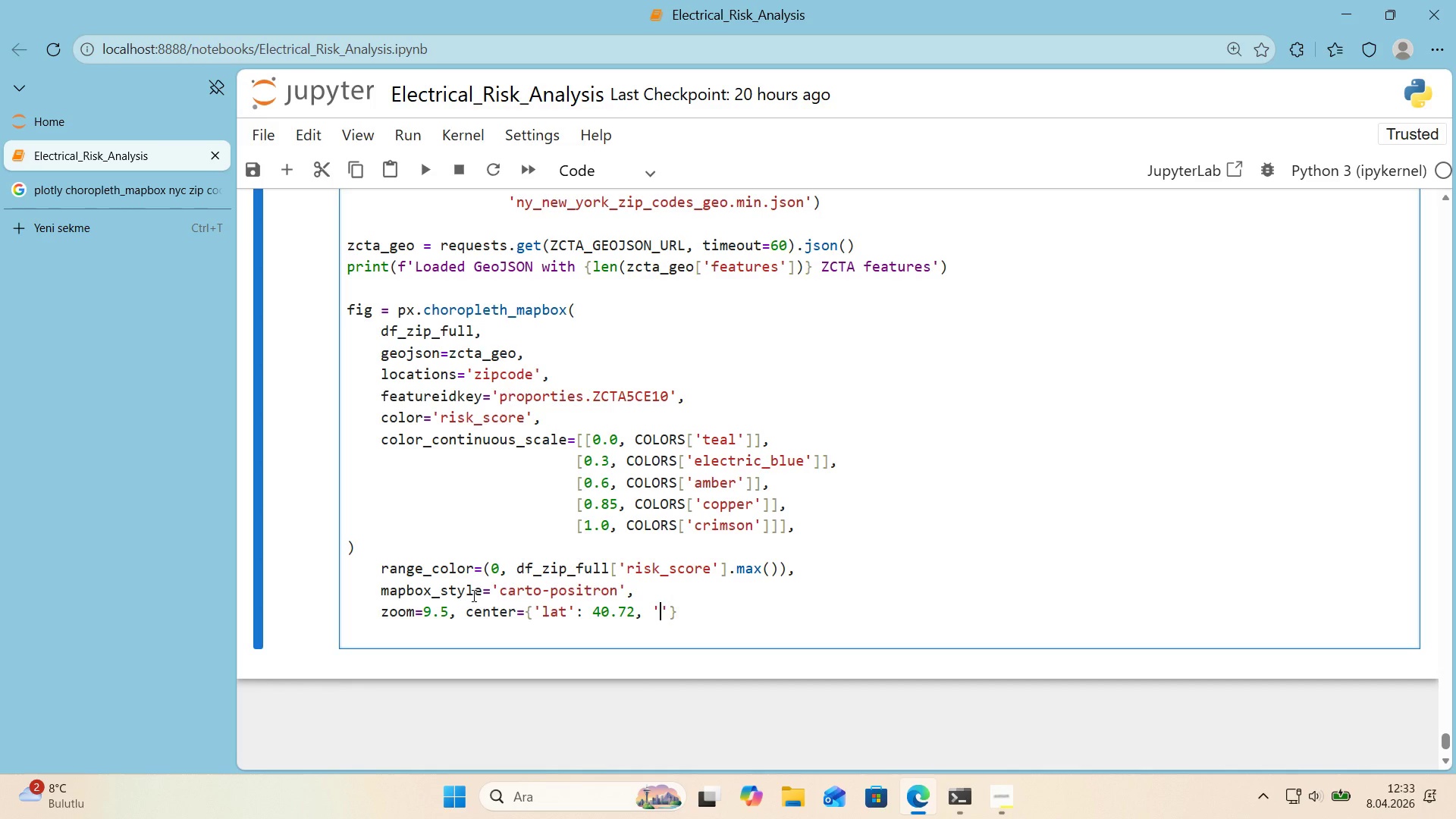 
 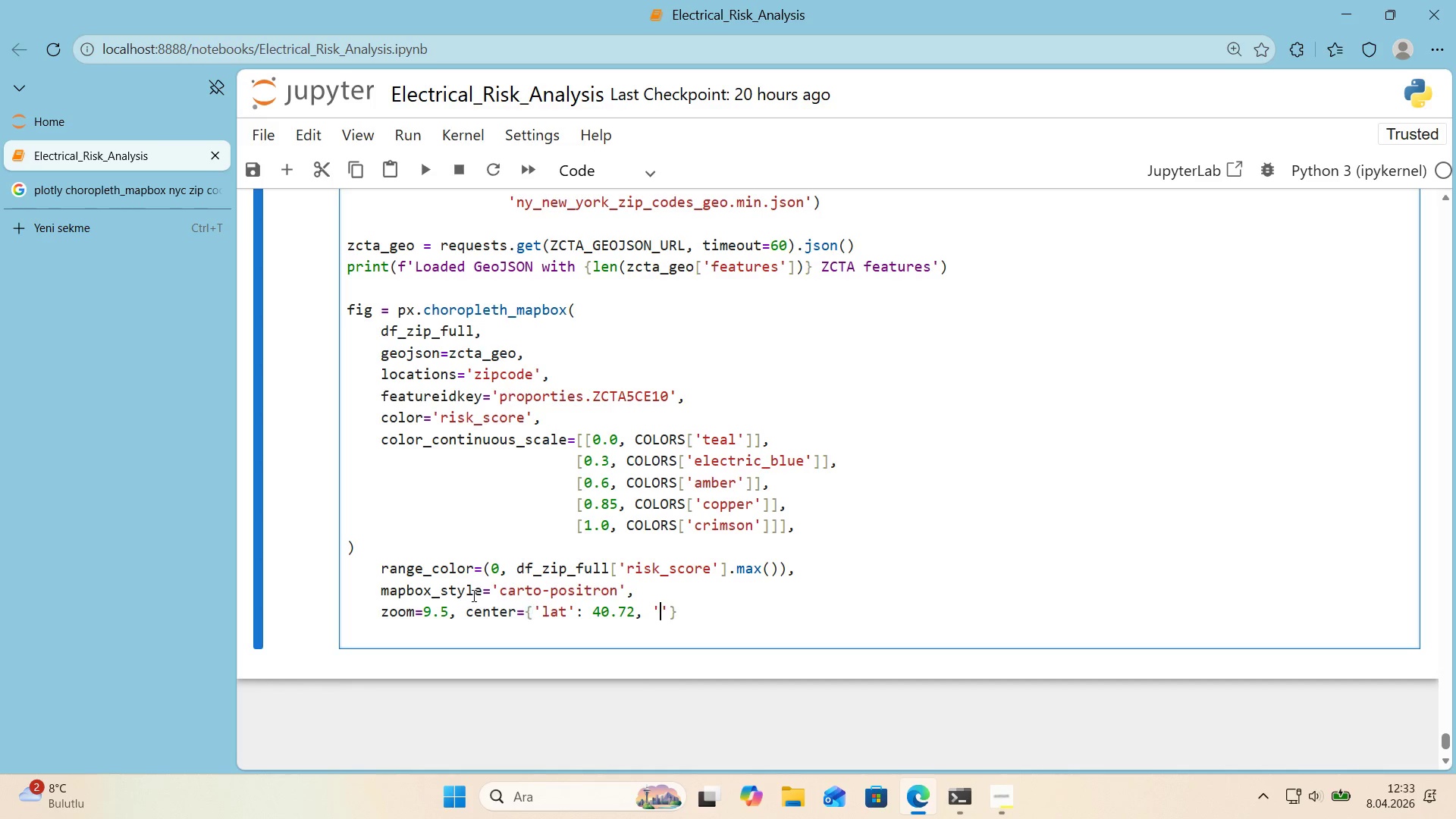 
key(ArrowLeft)
 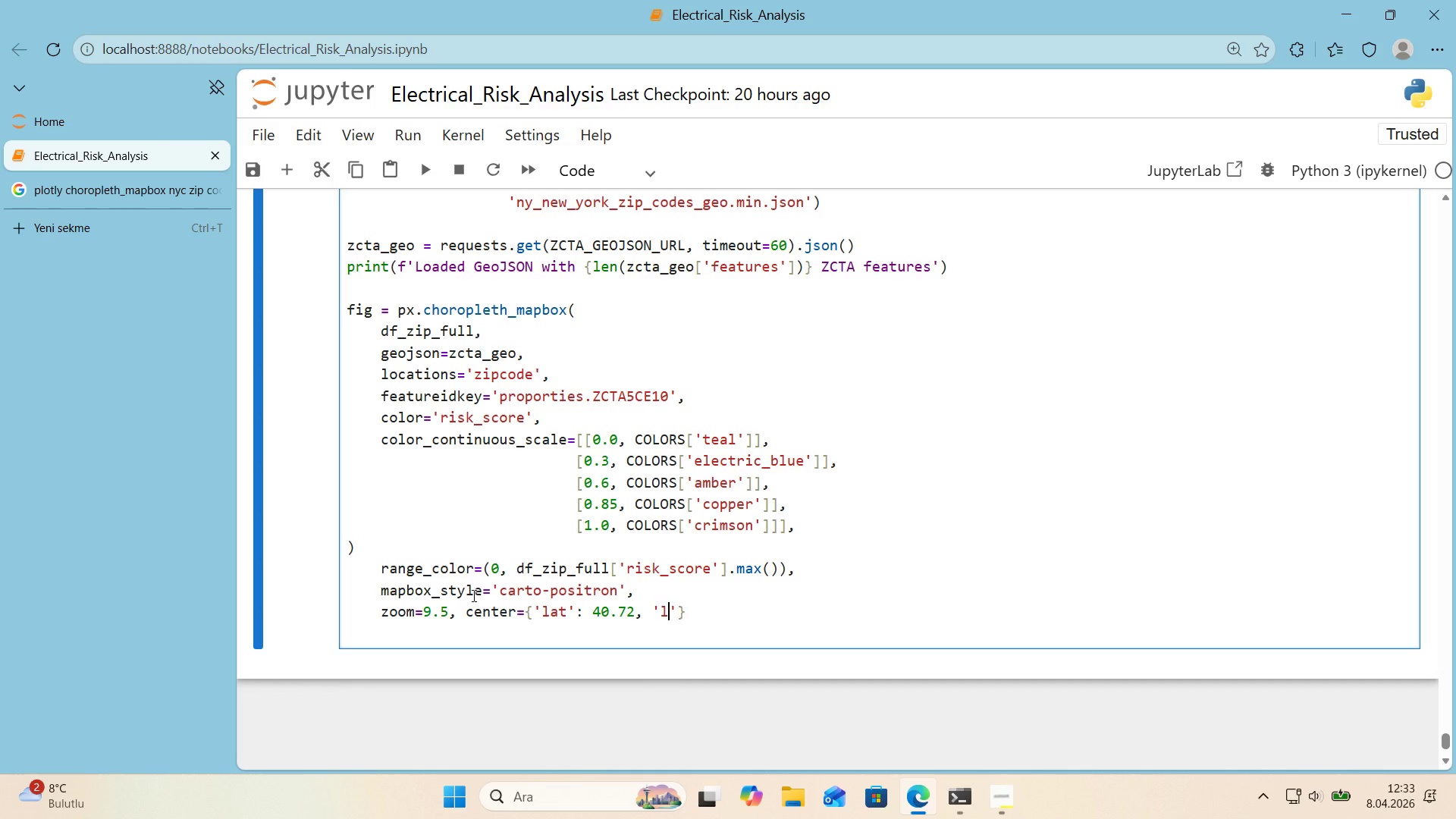 
type(lon0)
key(Backspace)
 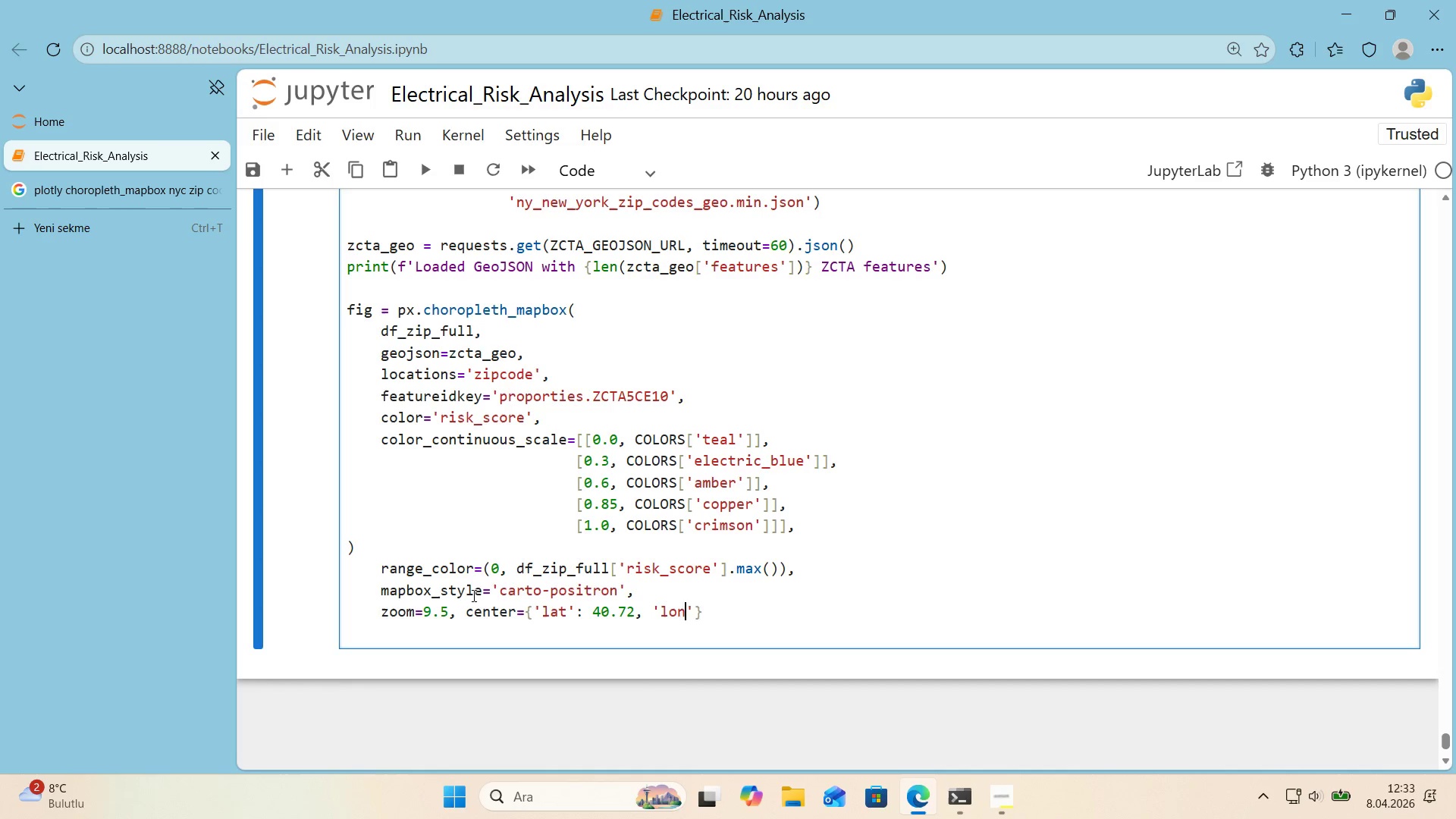 
key(ArrowRight)
 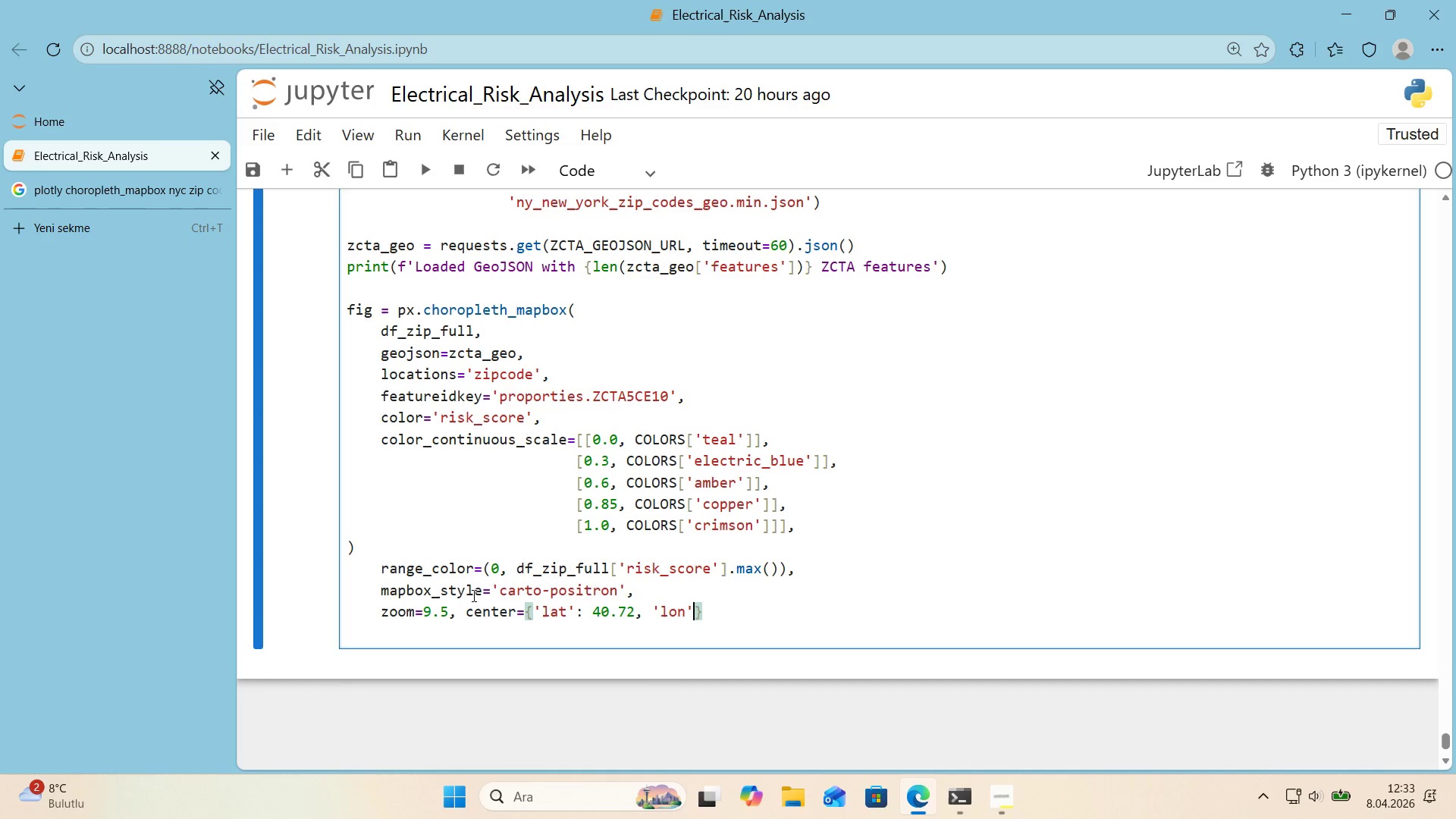 
key(Shift+Period)
 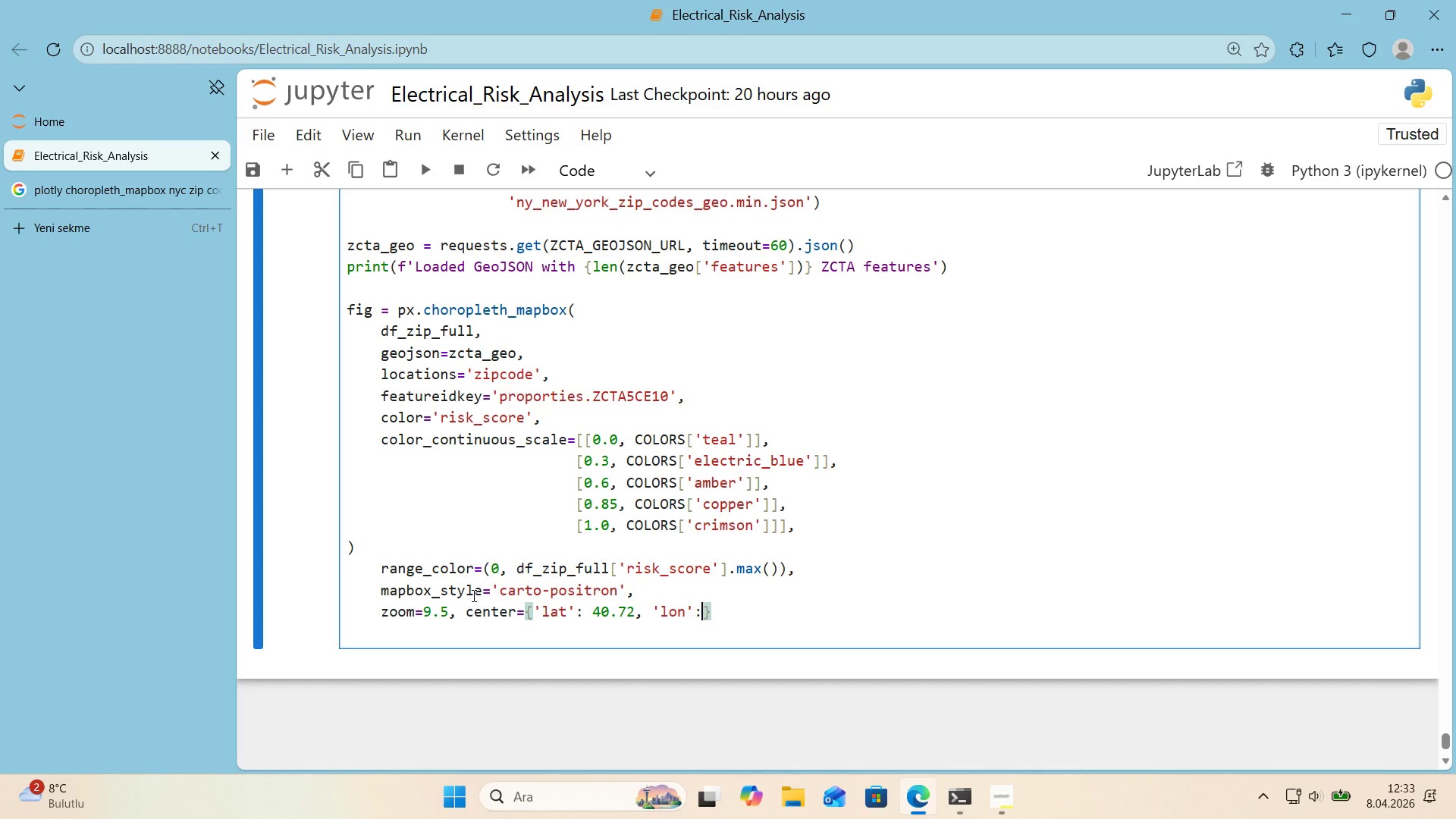 
key(Space)
 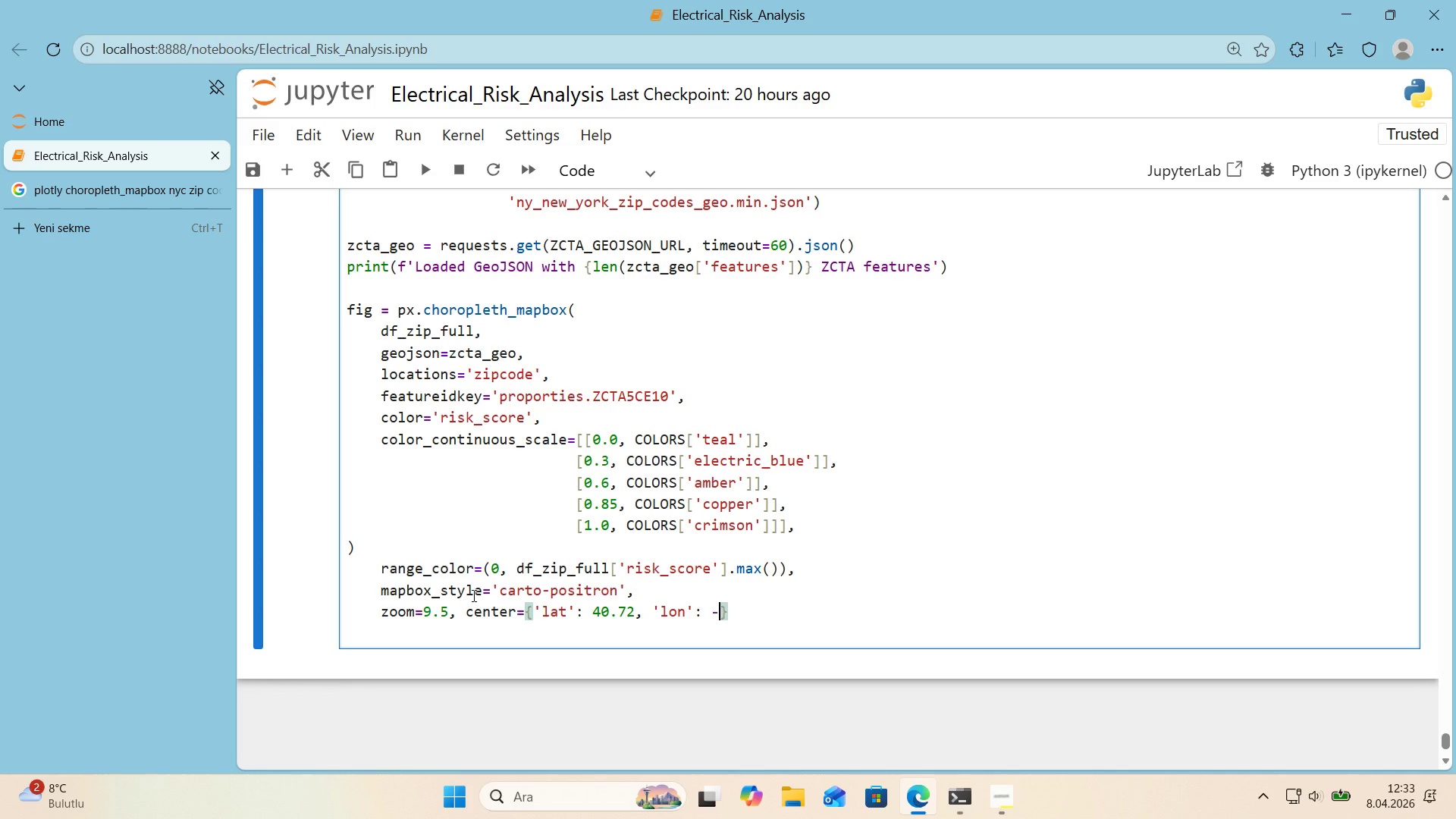 
key(NumpadSubtract)
 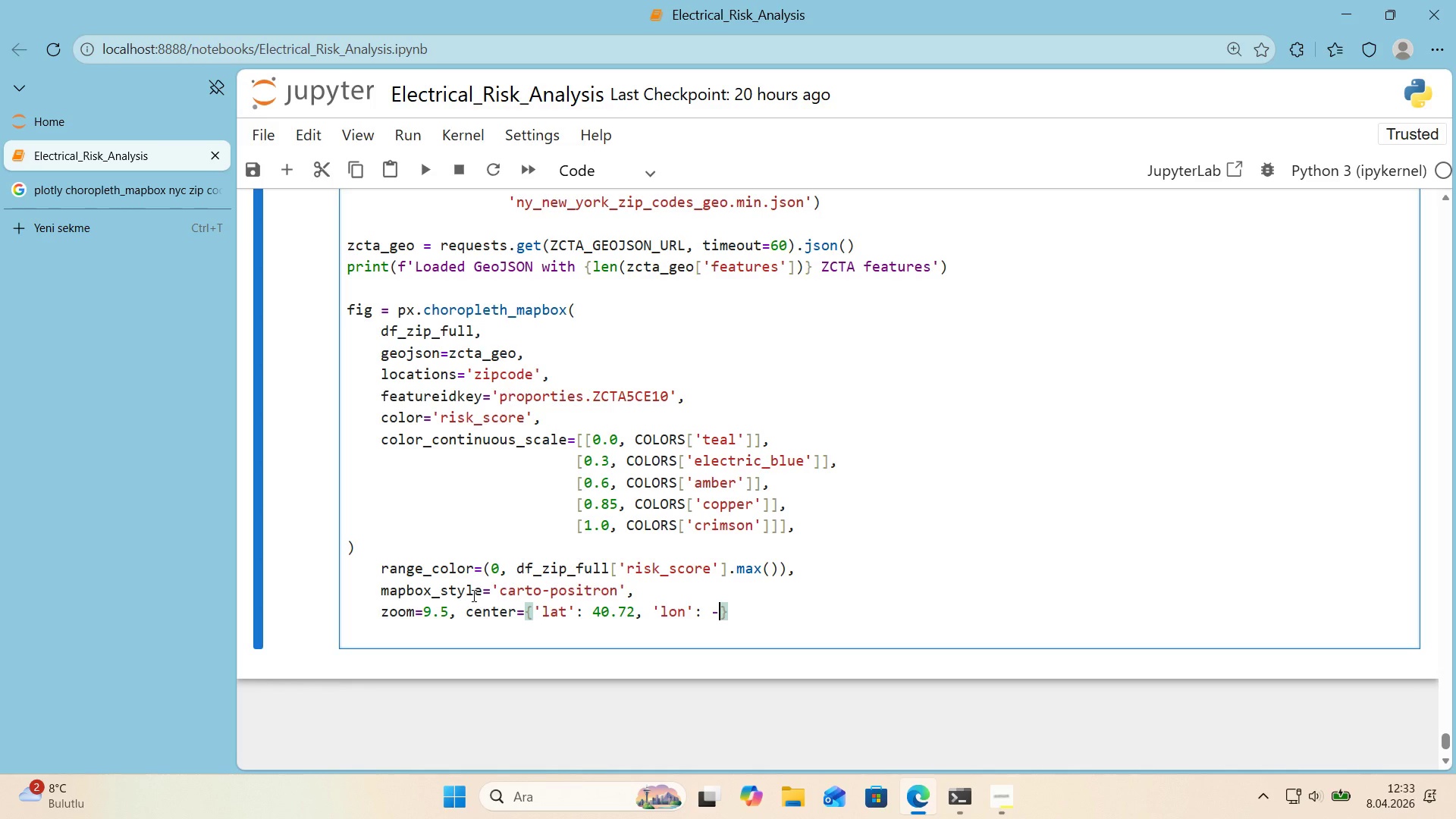 
key(Numpad7)
 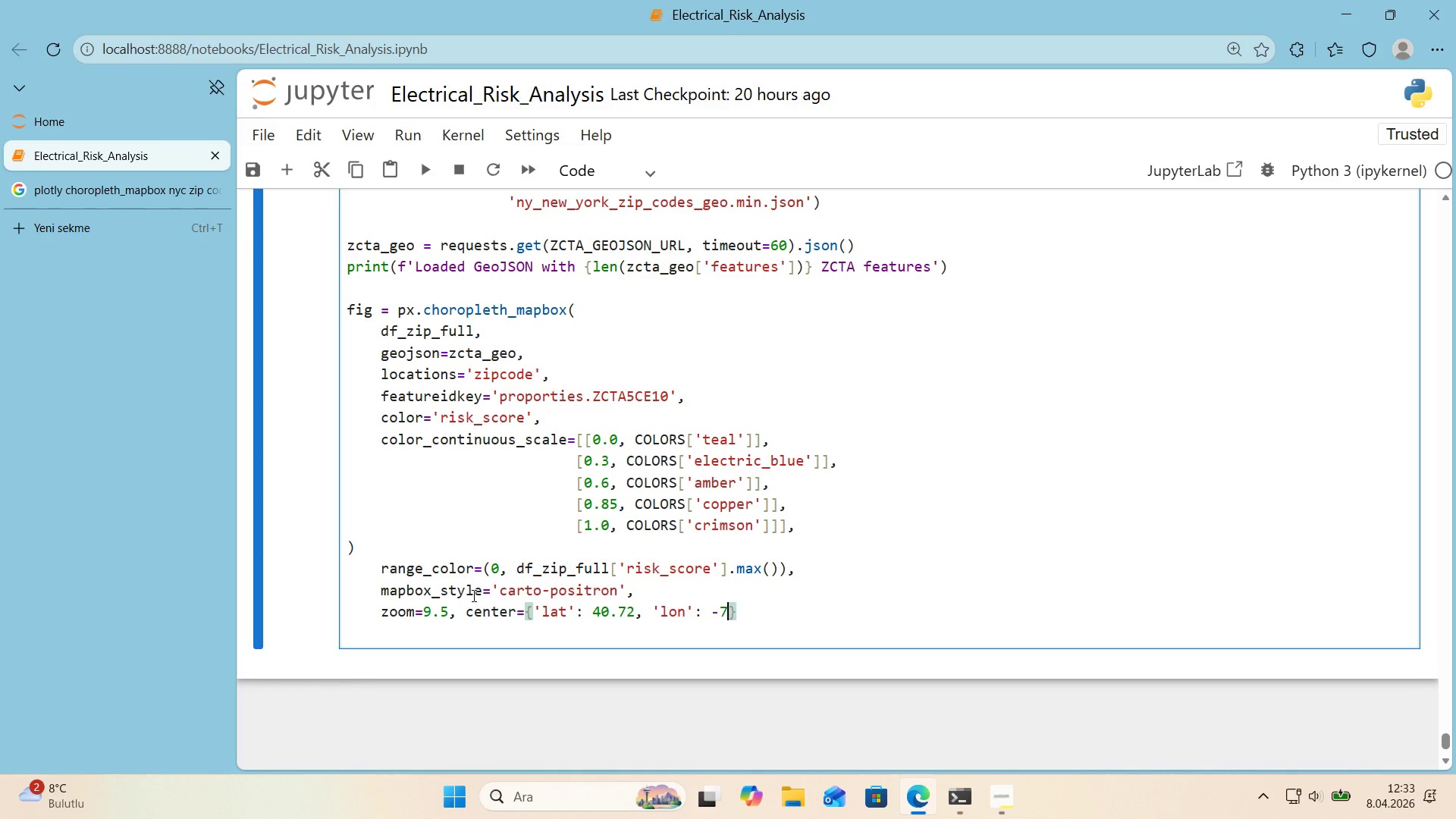 
key(Numpad3)
 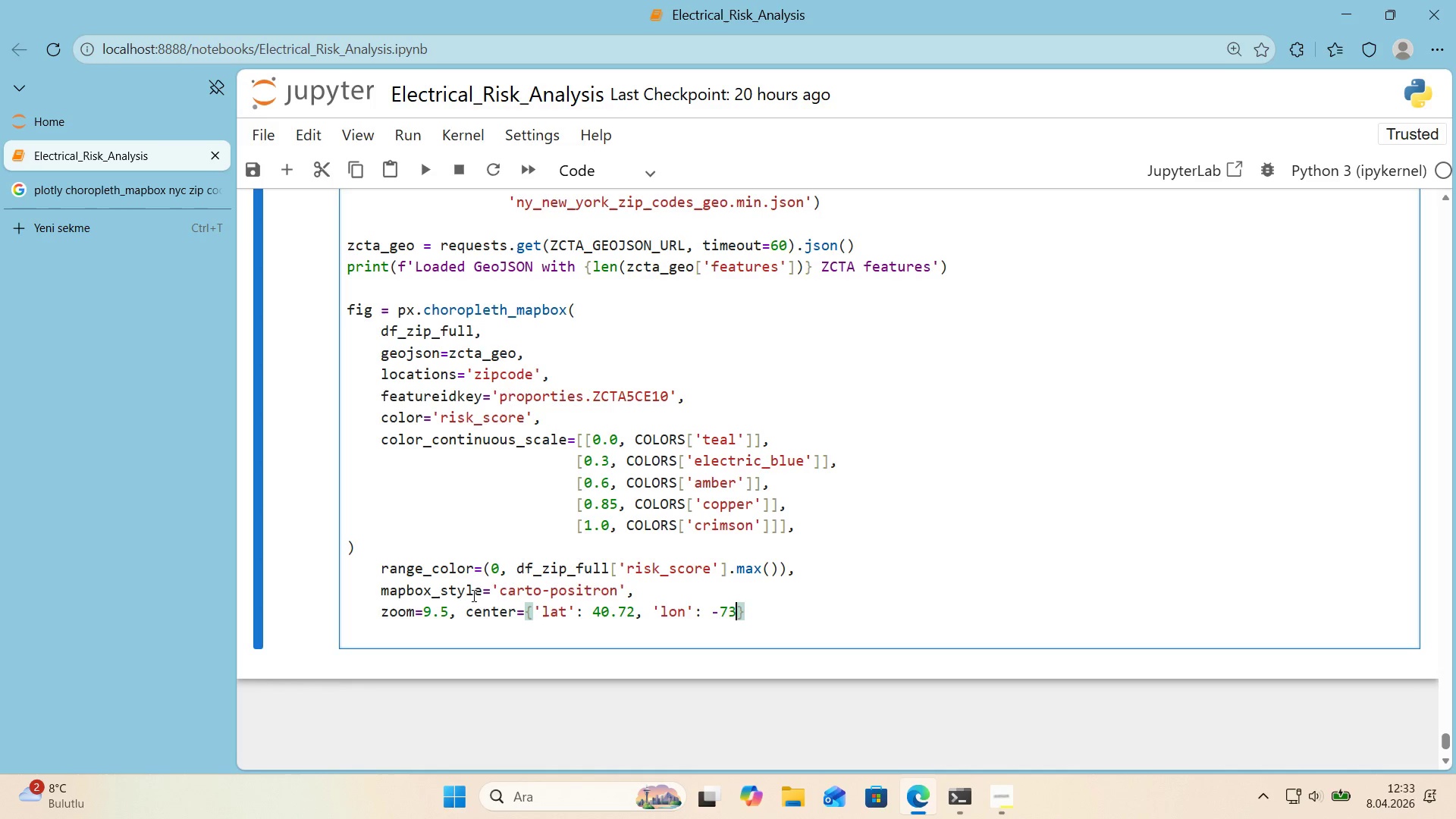 
key(Period)
 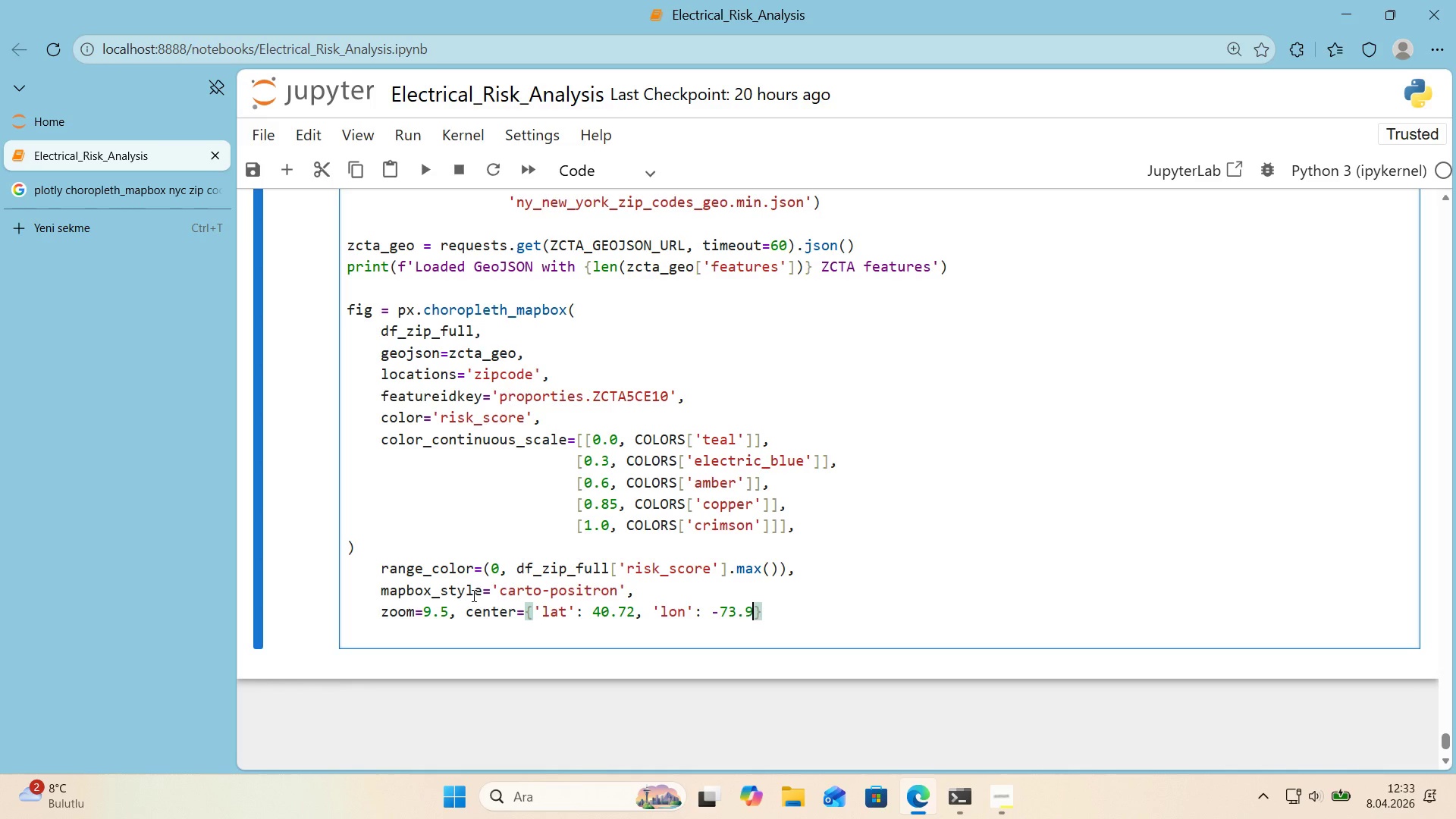 
key(Numpad9)
 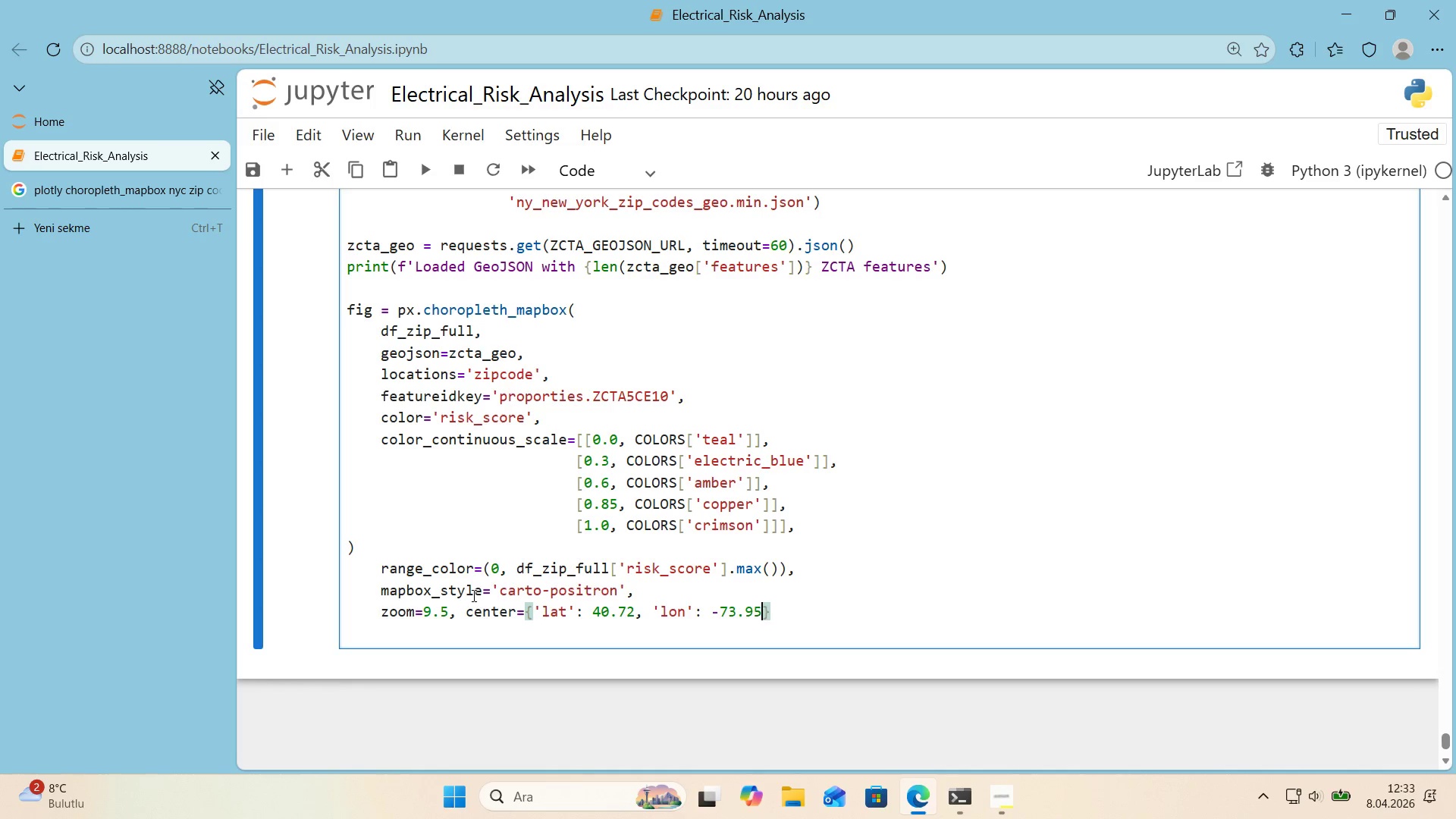 
key(Numpad5)
 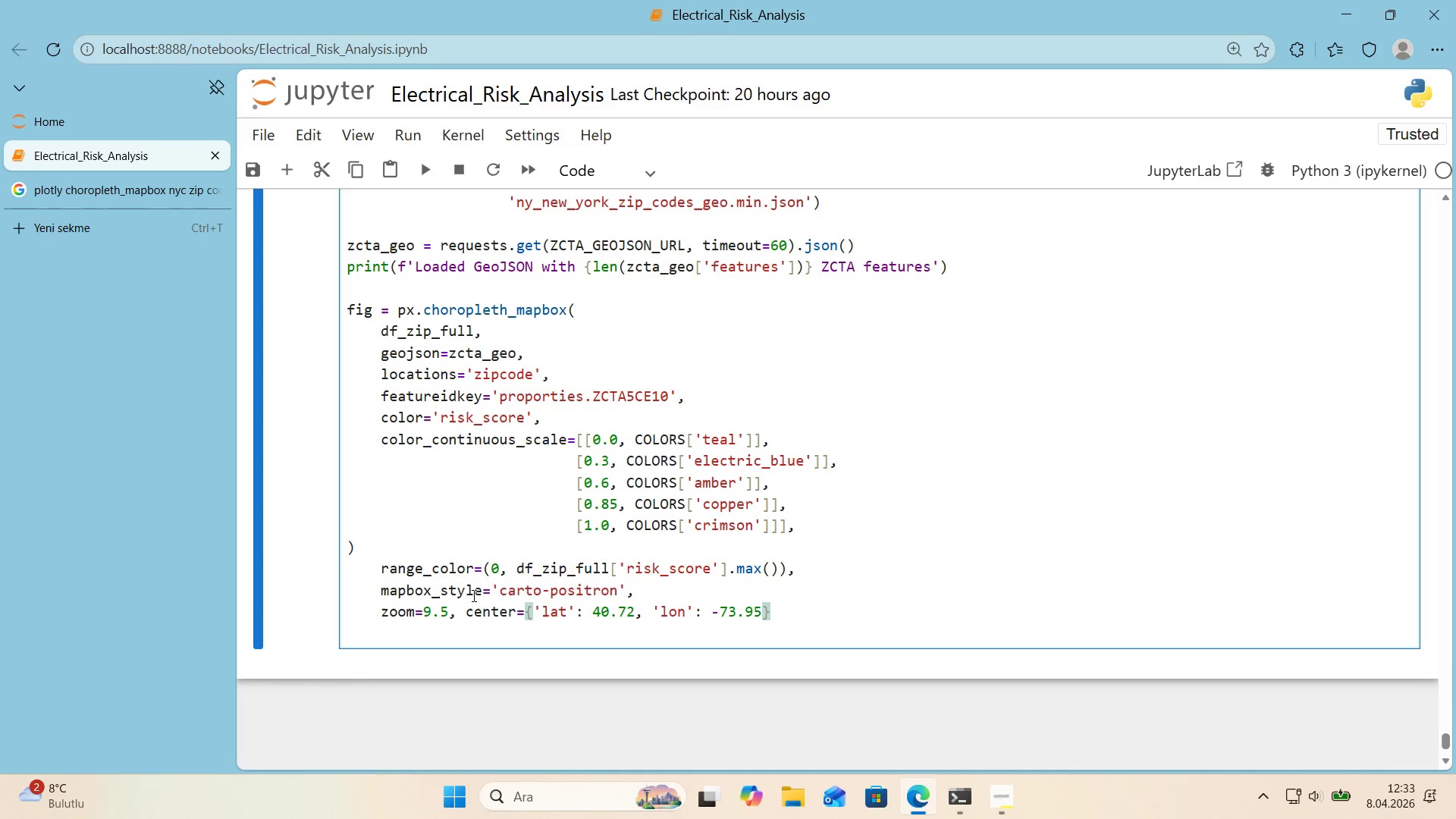 
key(ArrowRight)
 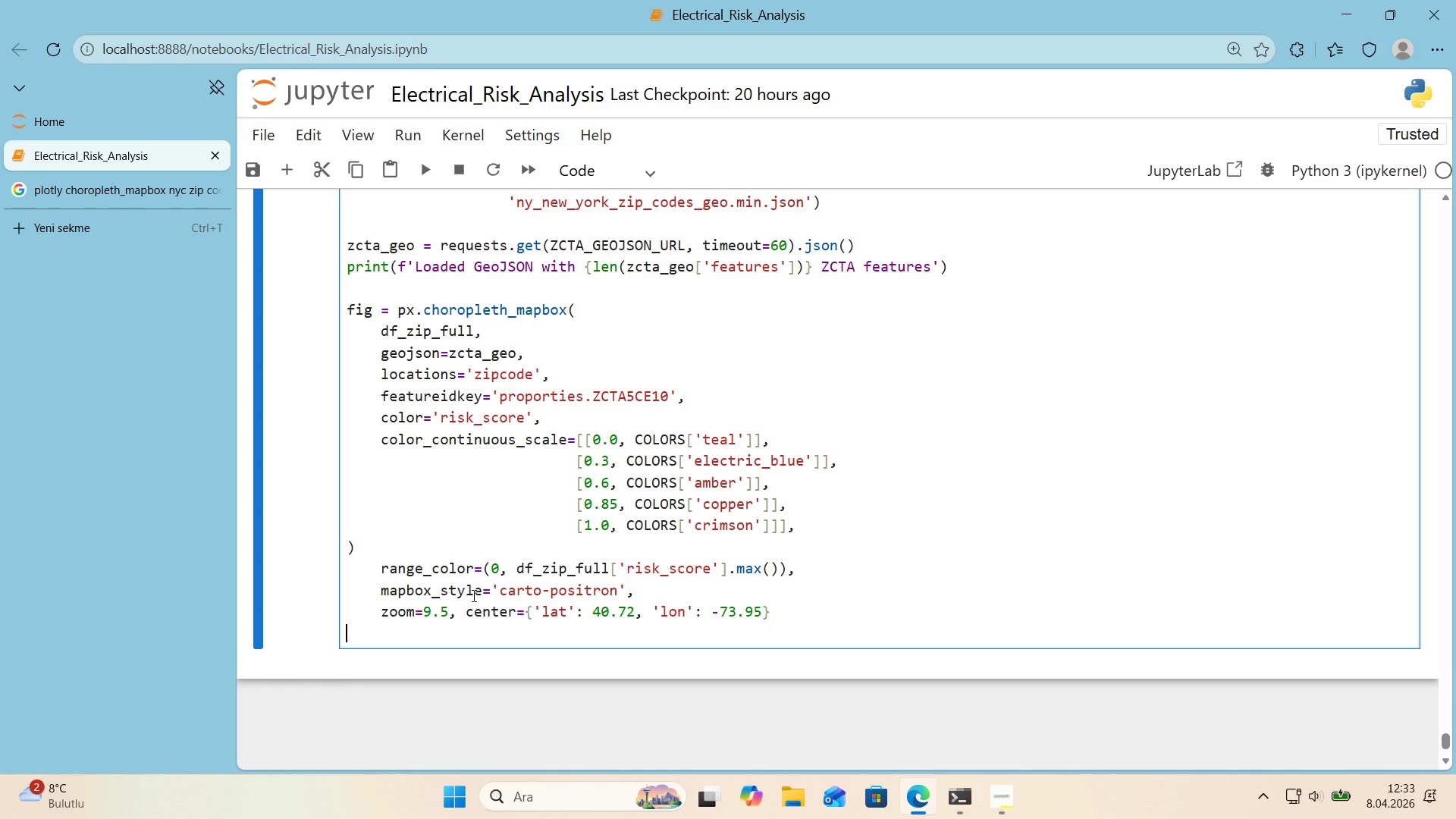 
key(ArrowRight)
 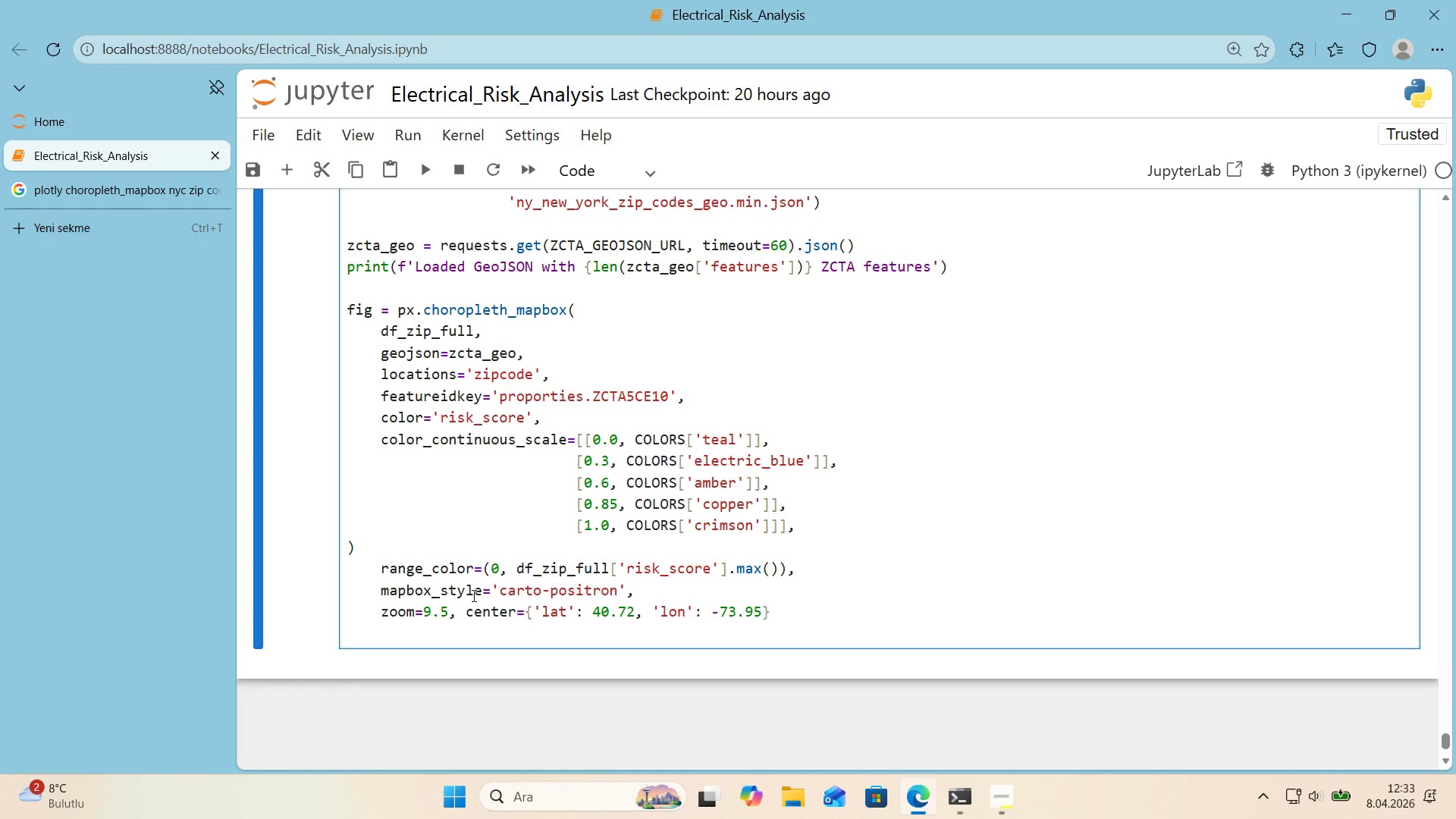 
key(ArrowLeft)
 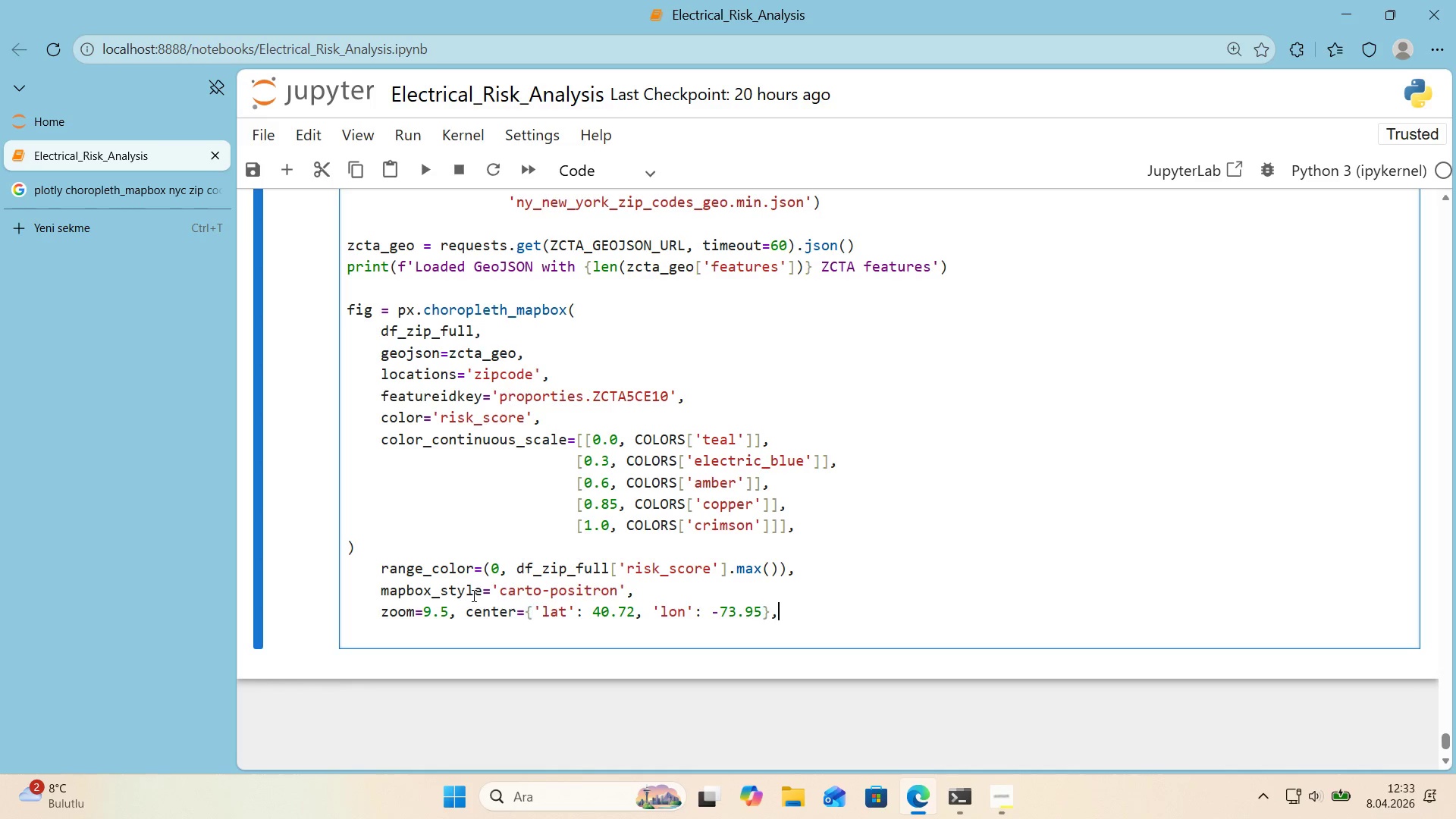 
key(Comma)
 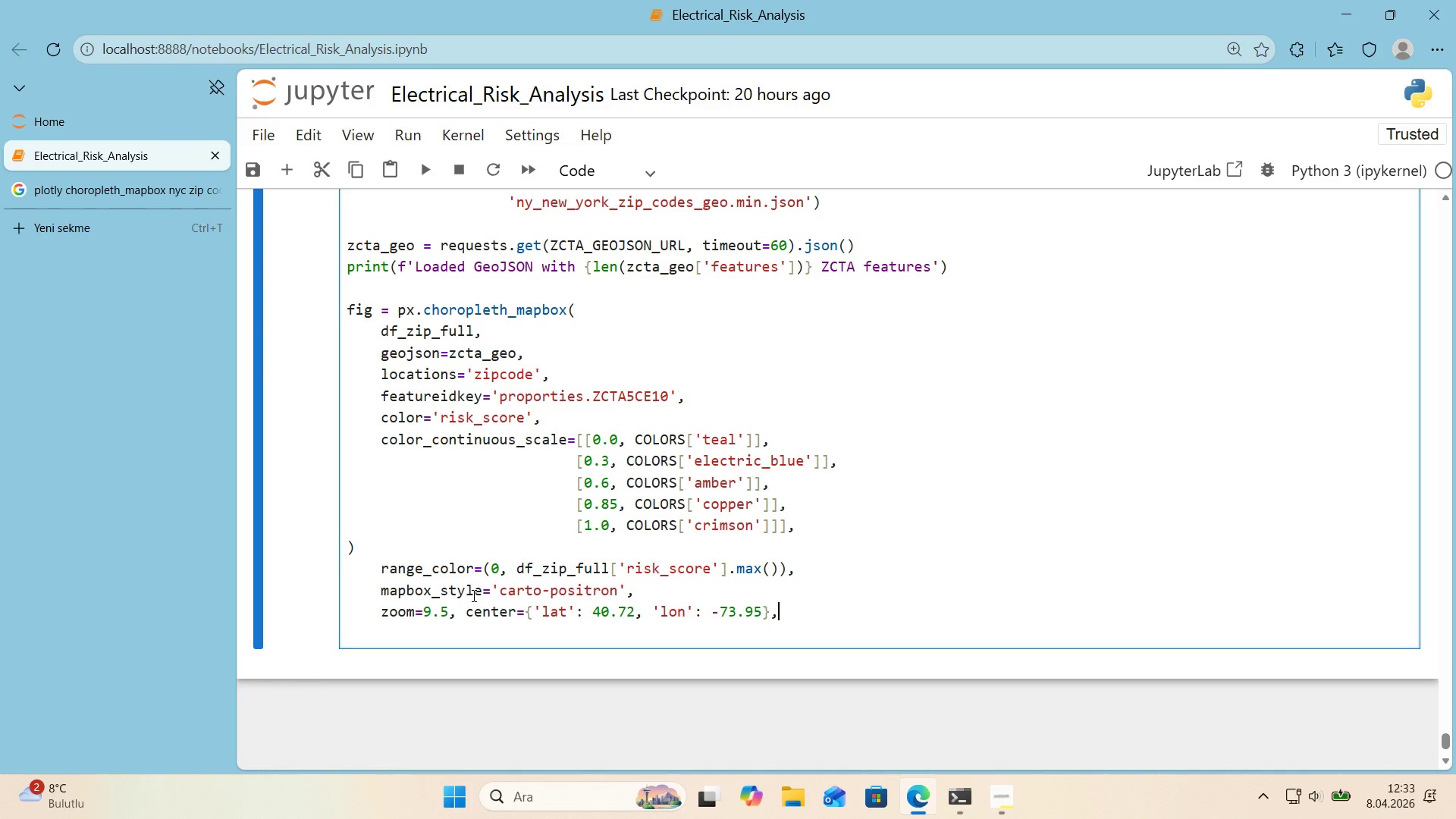 
key(Enter)
 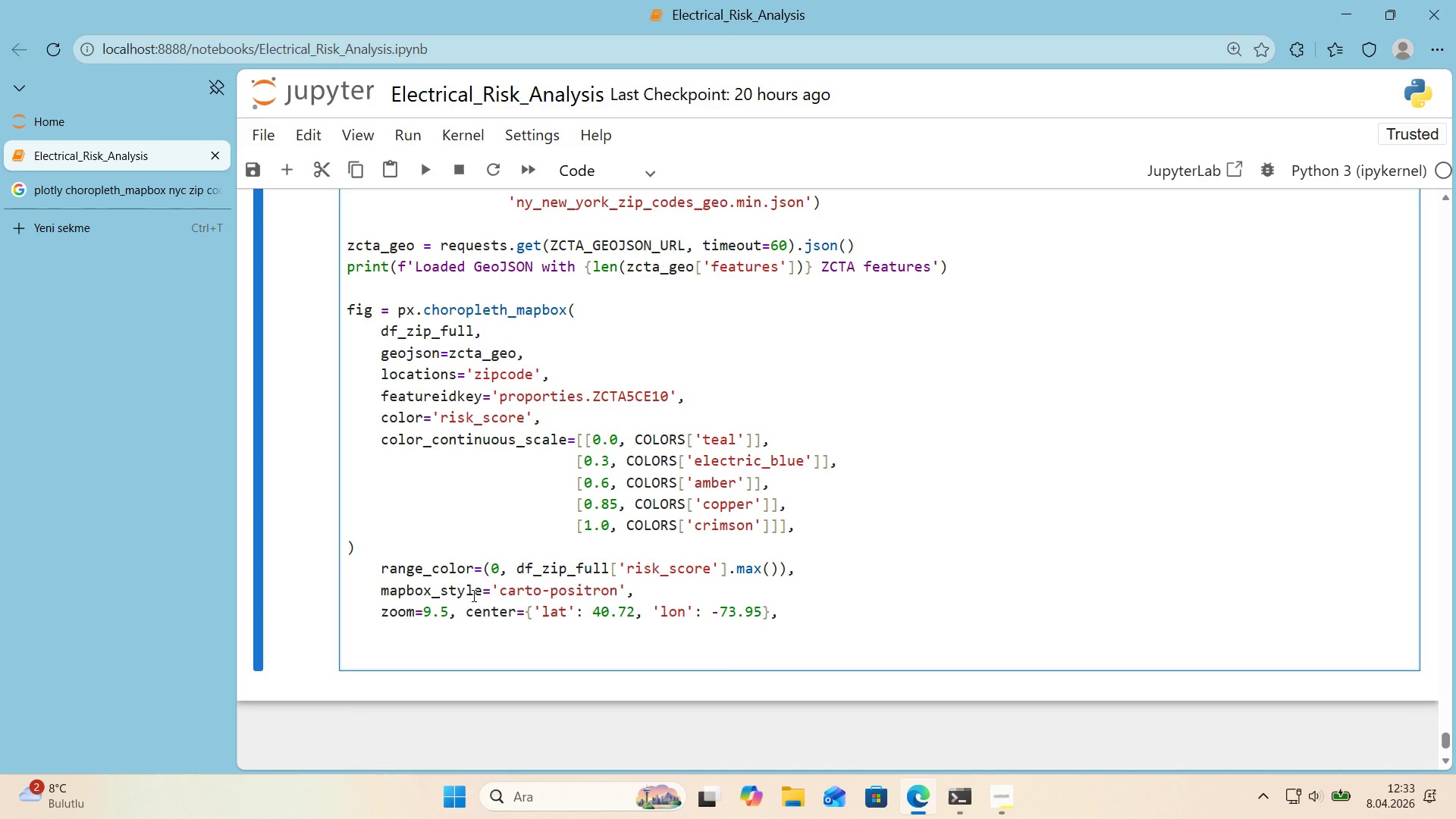 
key(Tab)
type(opac'ty)0.78,)
 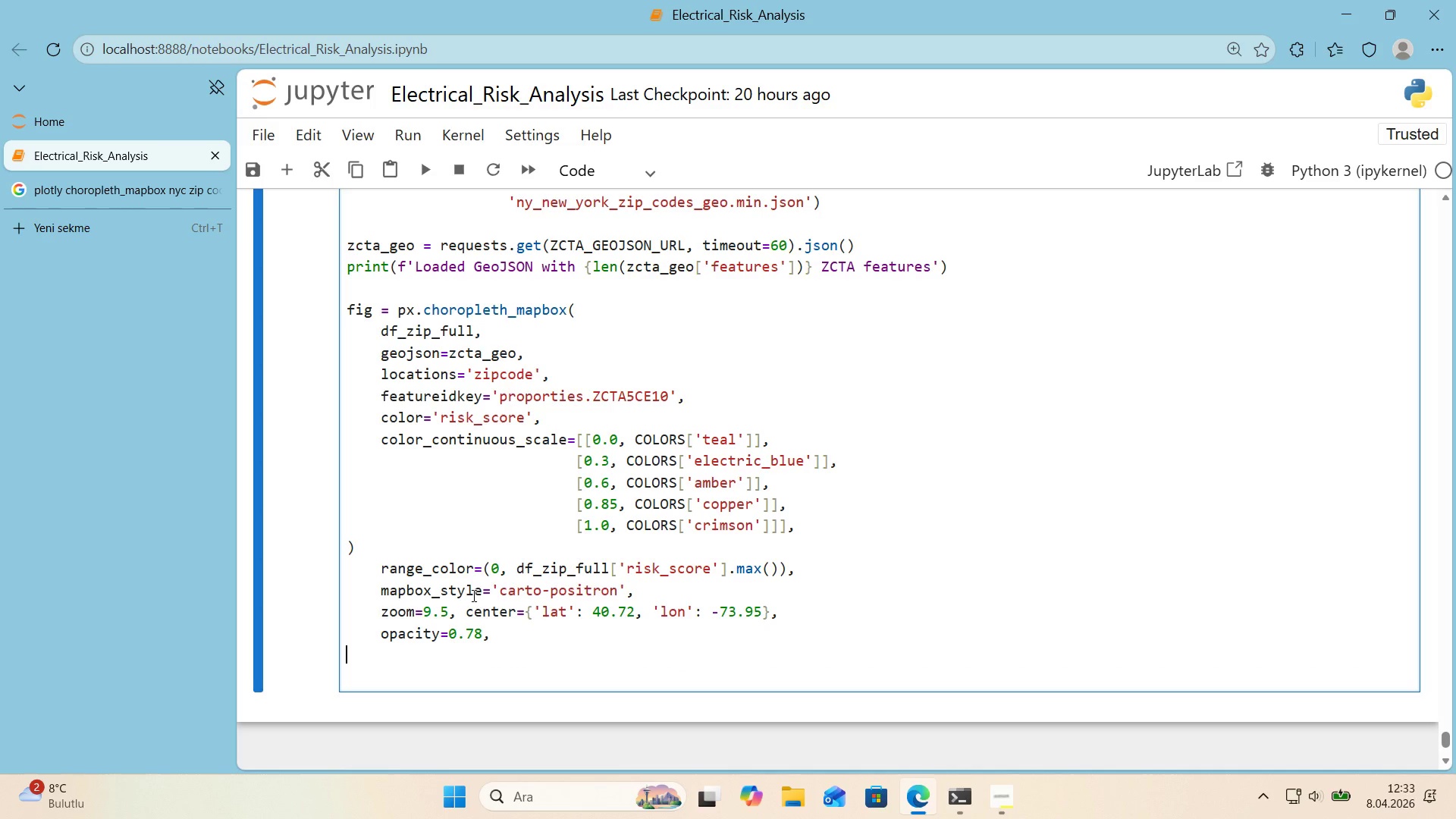 
 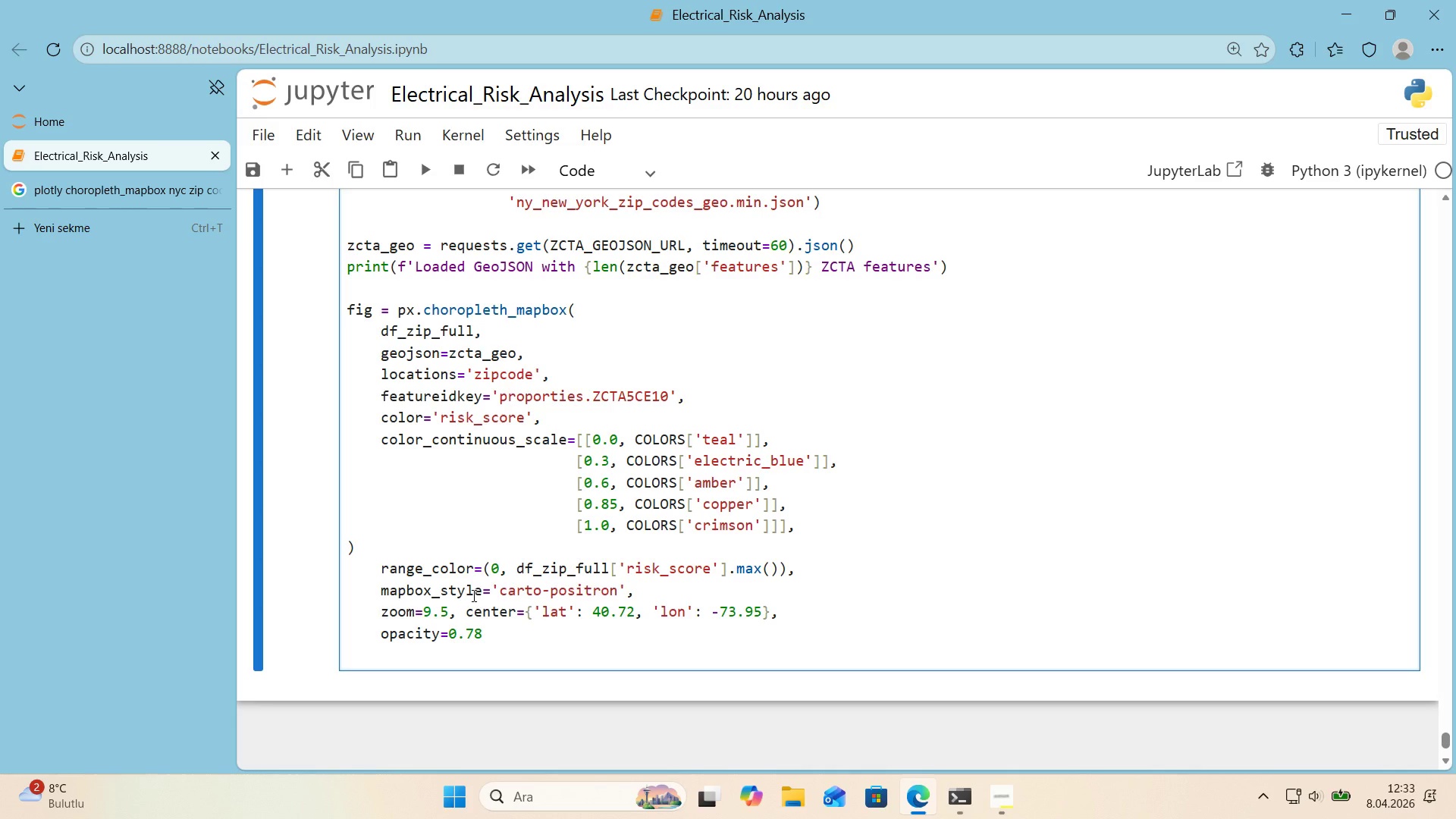 
key(Enter)
 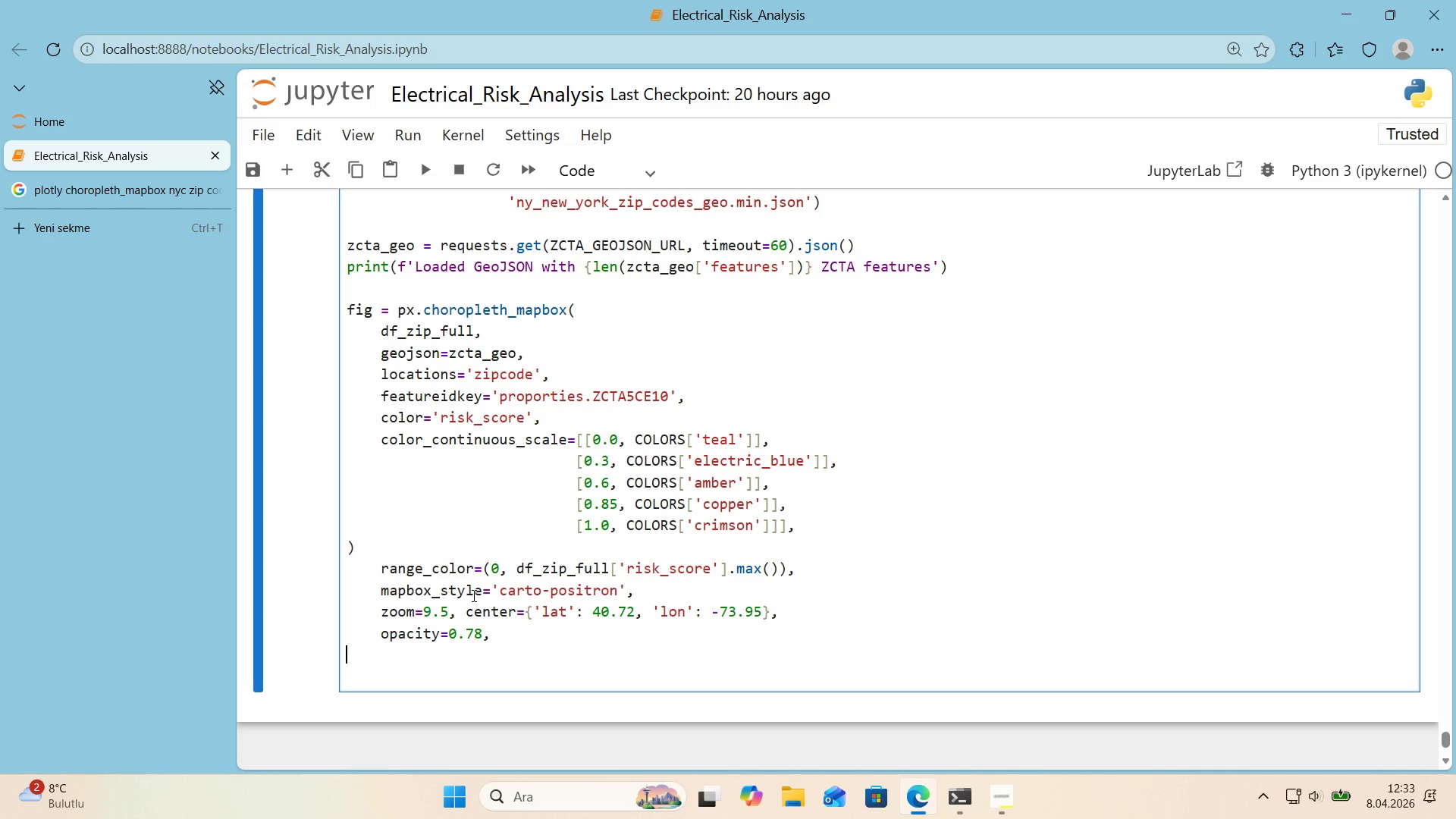 
type(hover_date)
 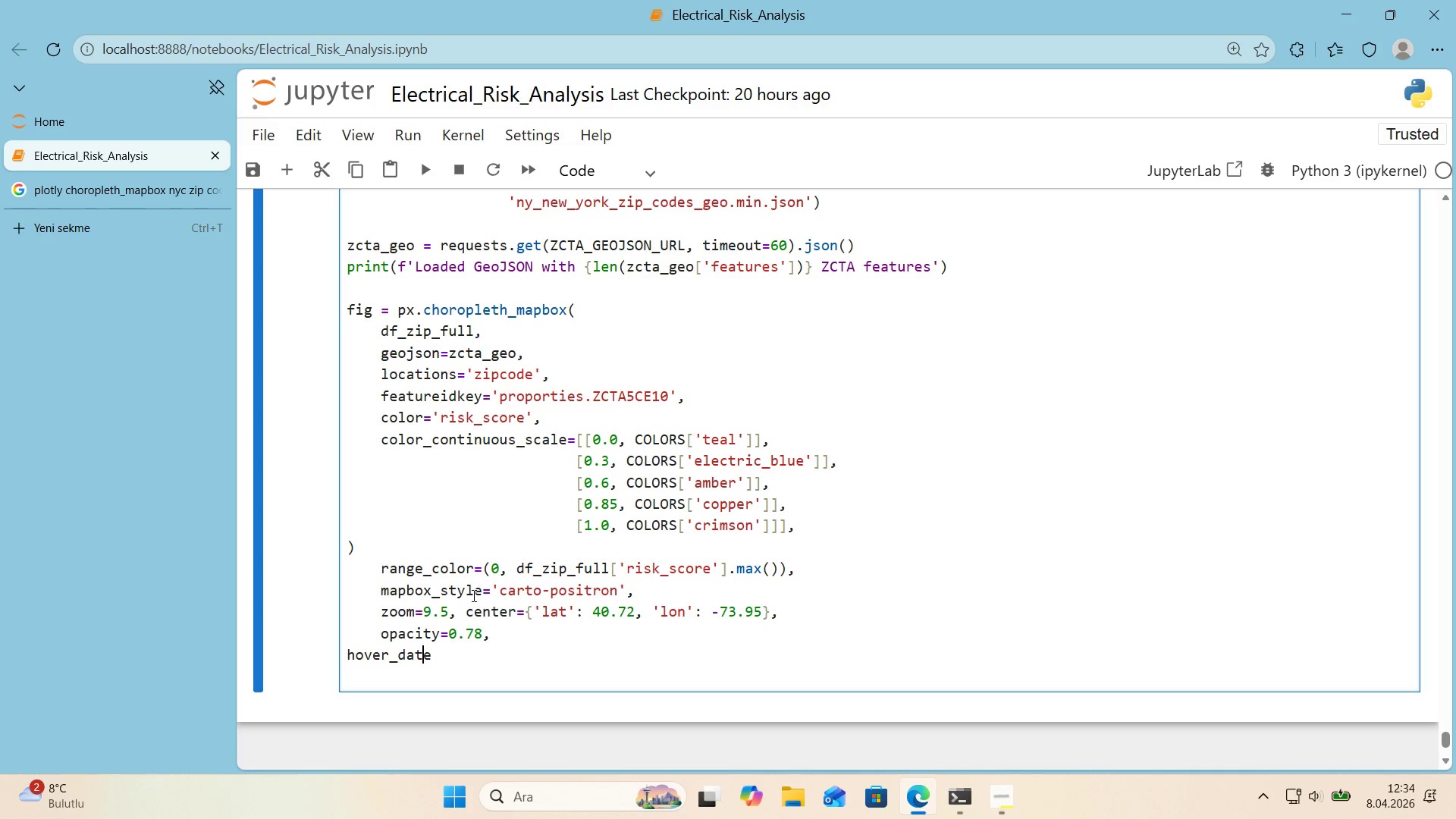 
key(ArrowLeft)
 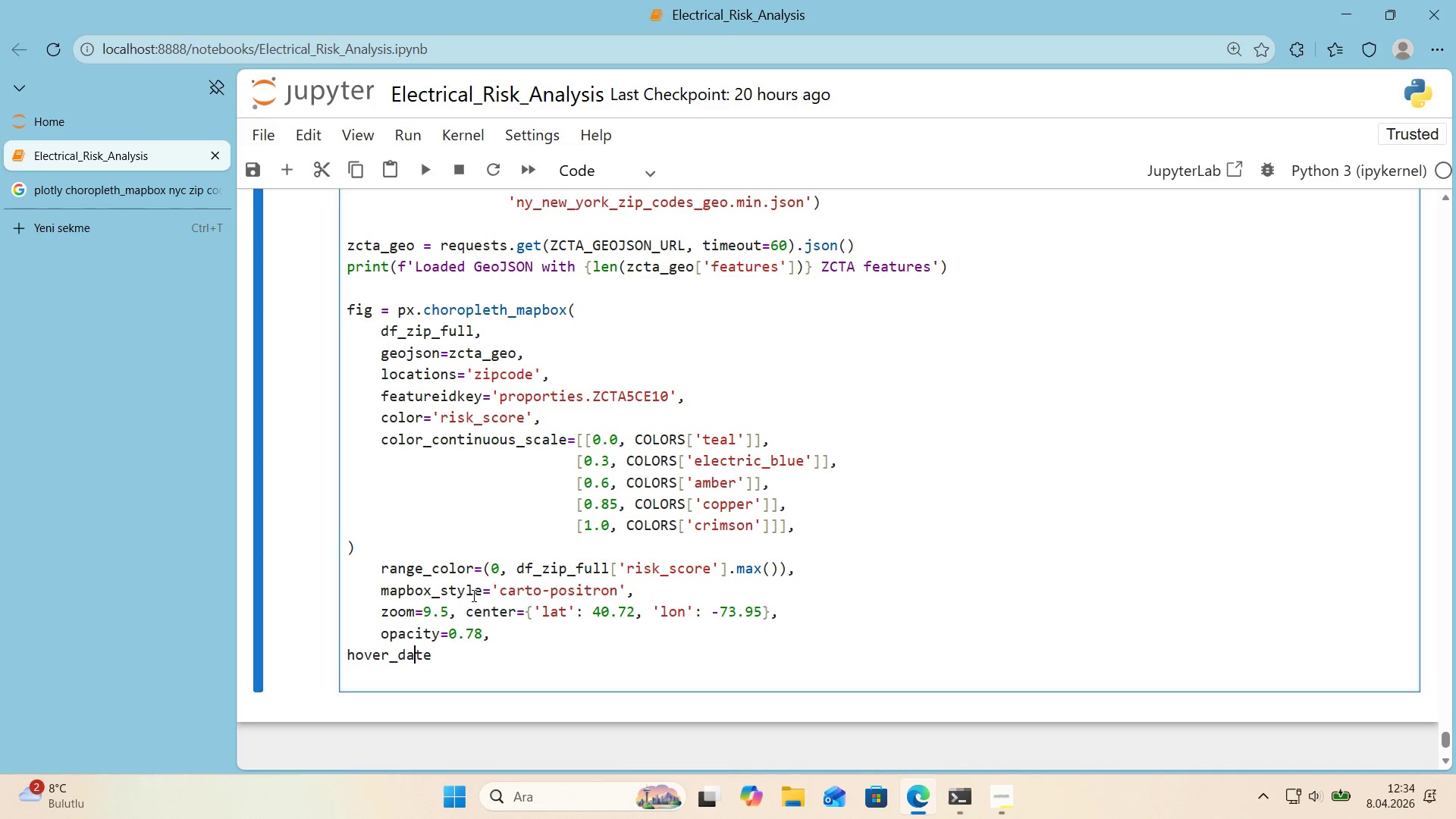 
key(ArrowLeft)
 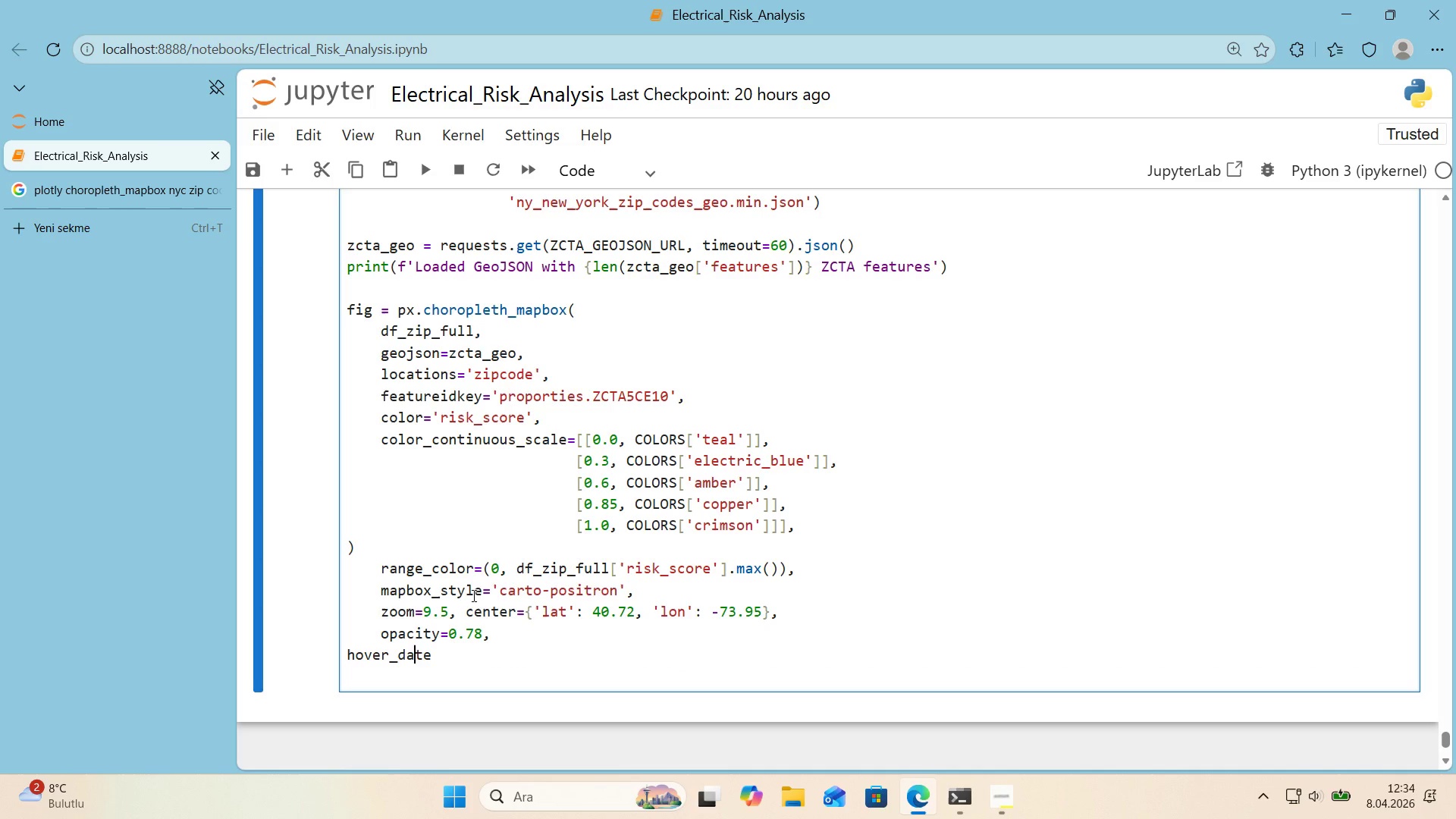 
key(ArrowRight)
 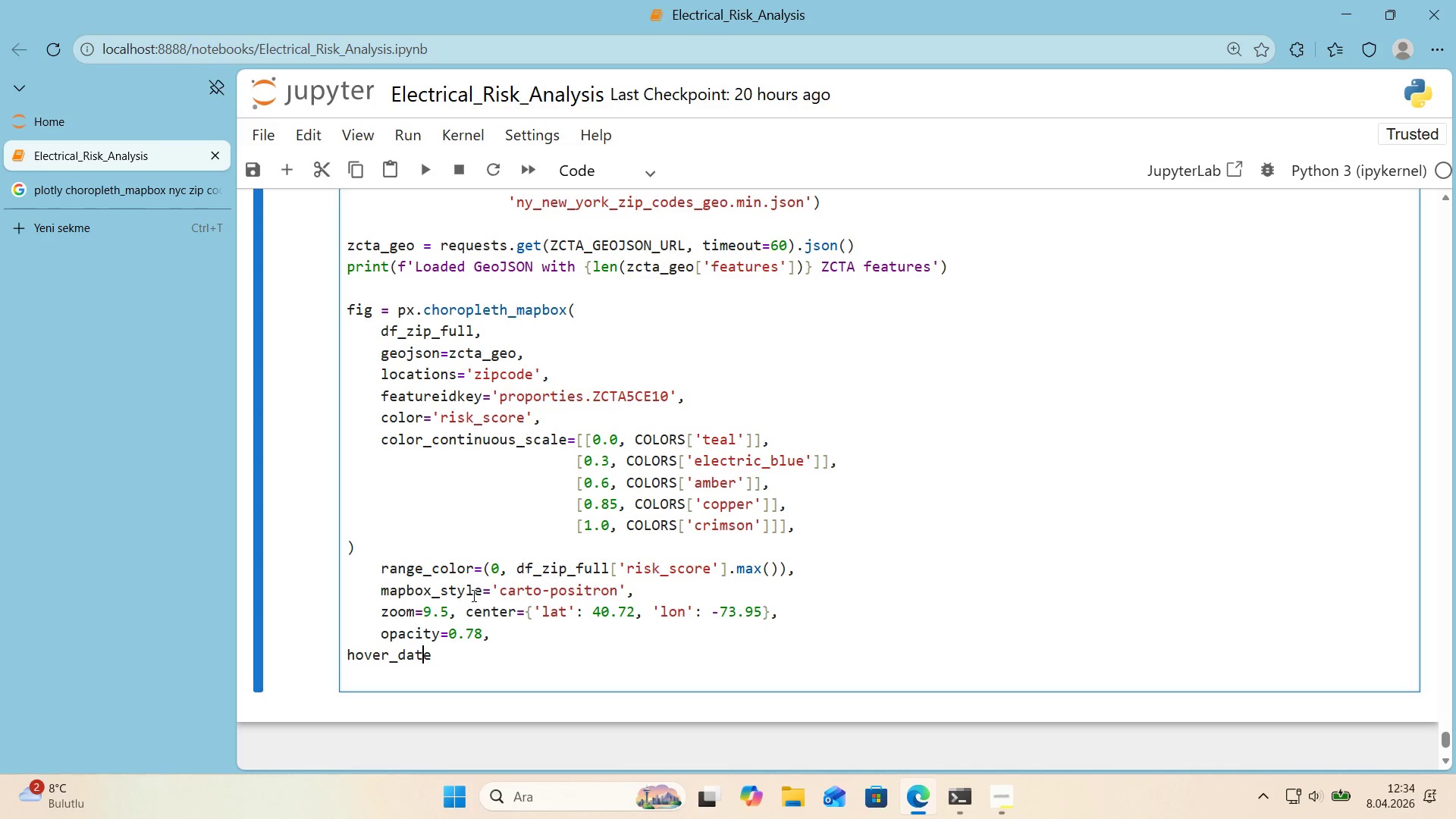 
key(ArrowRight)
 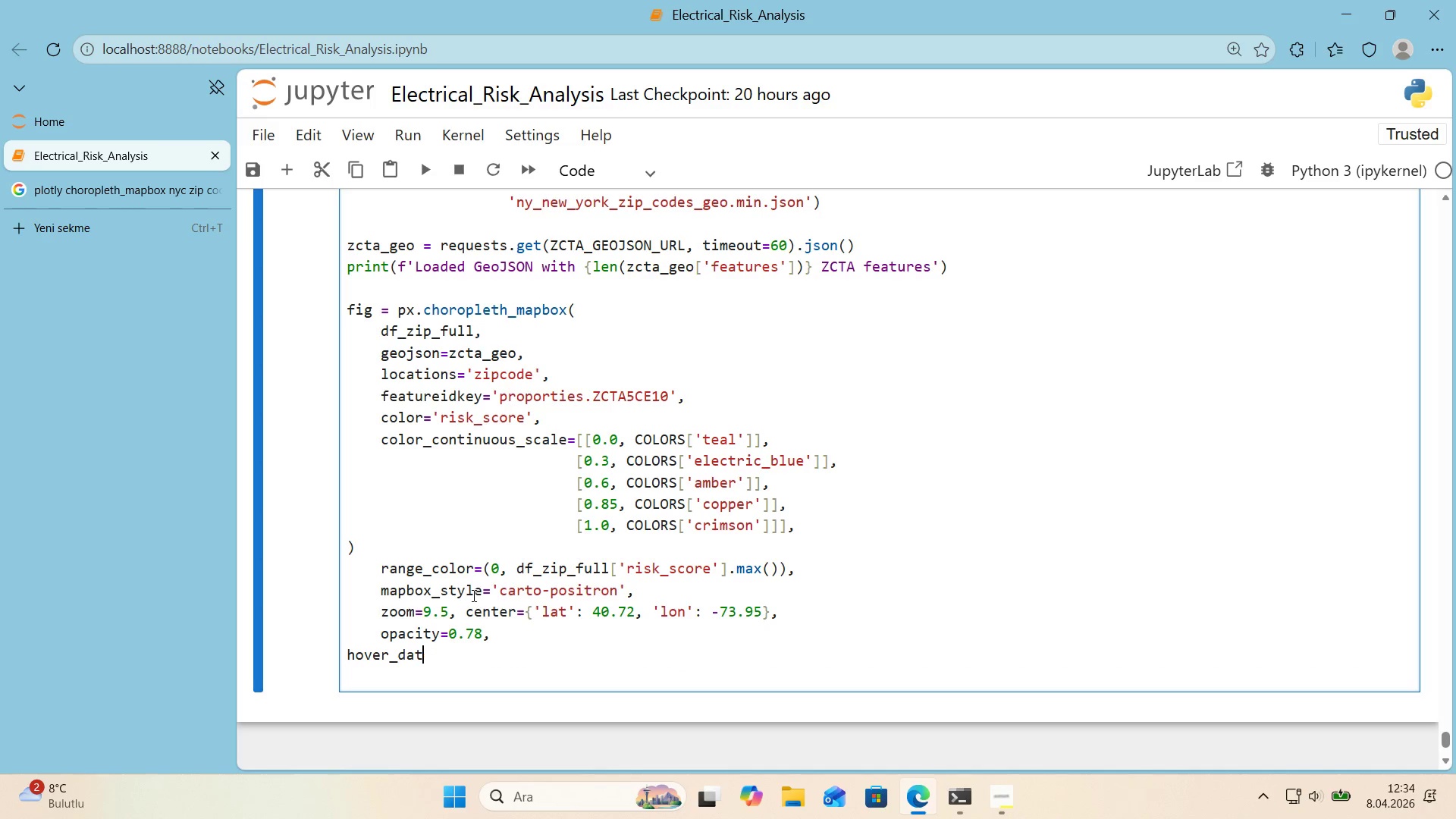 
key(Backspace)
 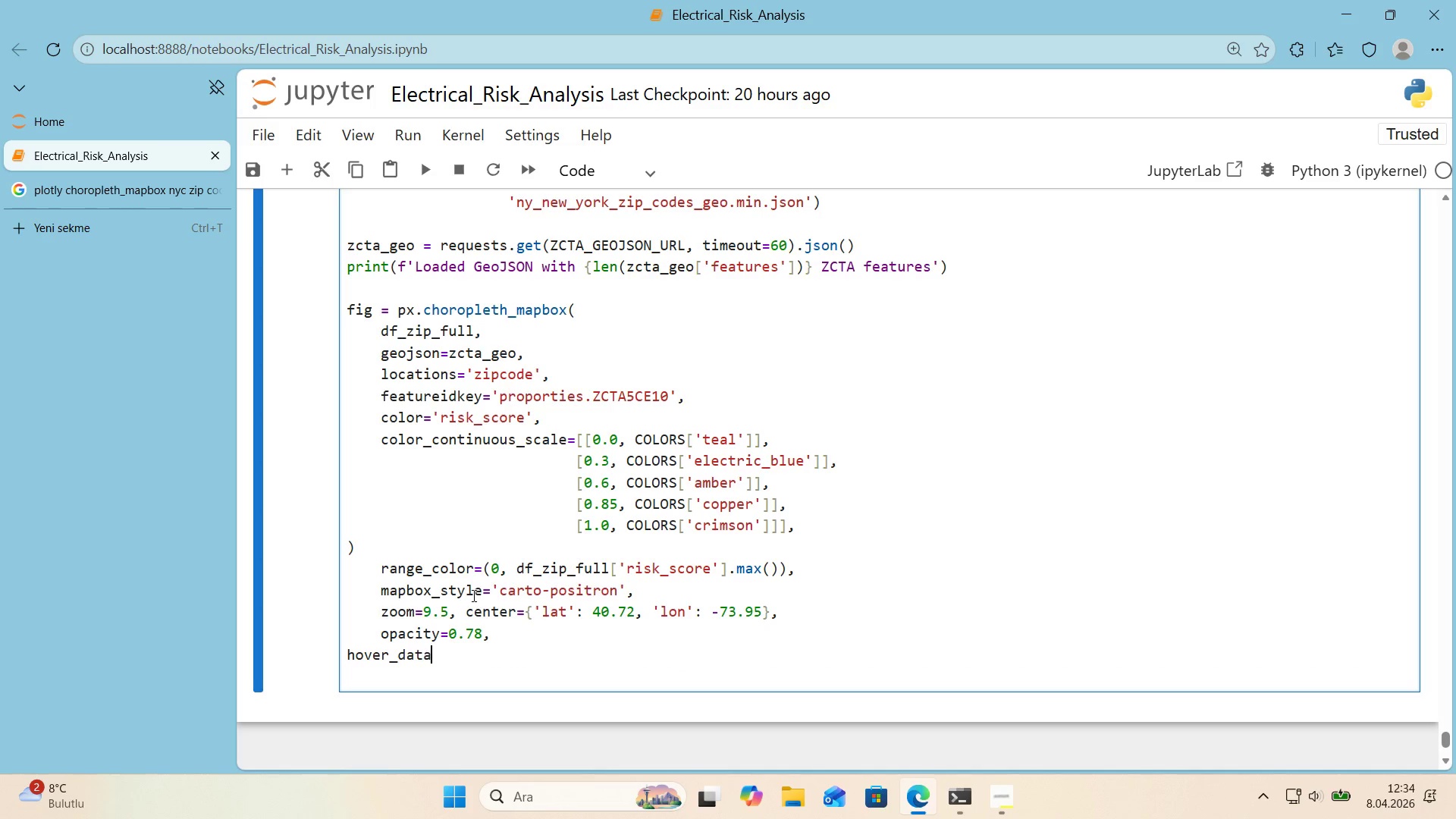 
key(A)
 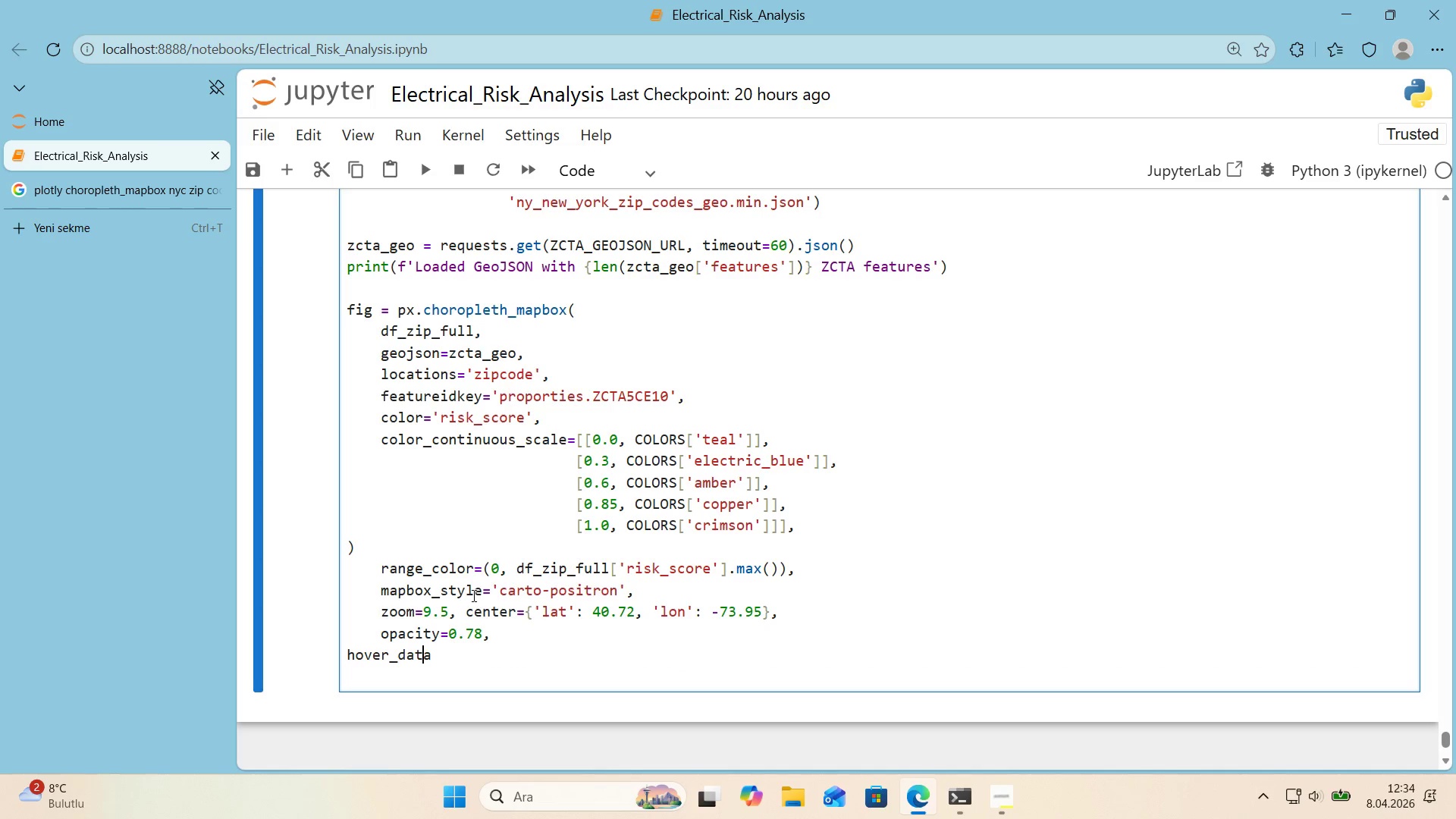 
key(ArrowLeft)
 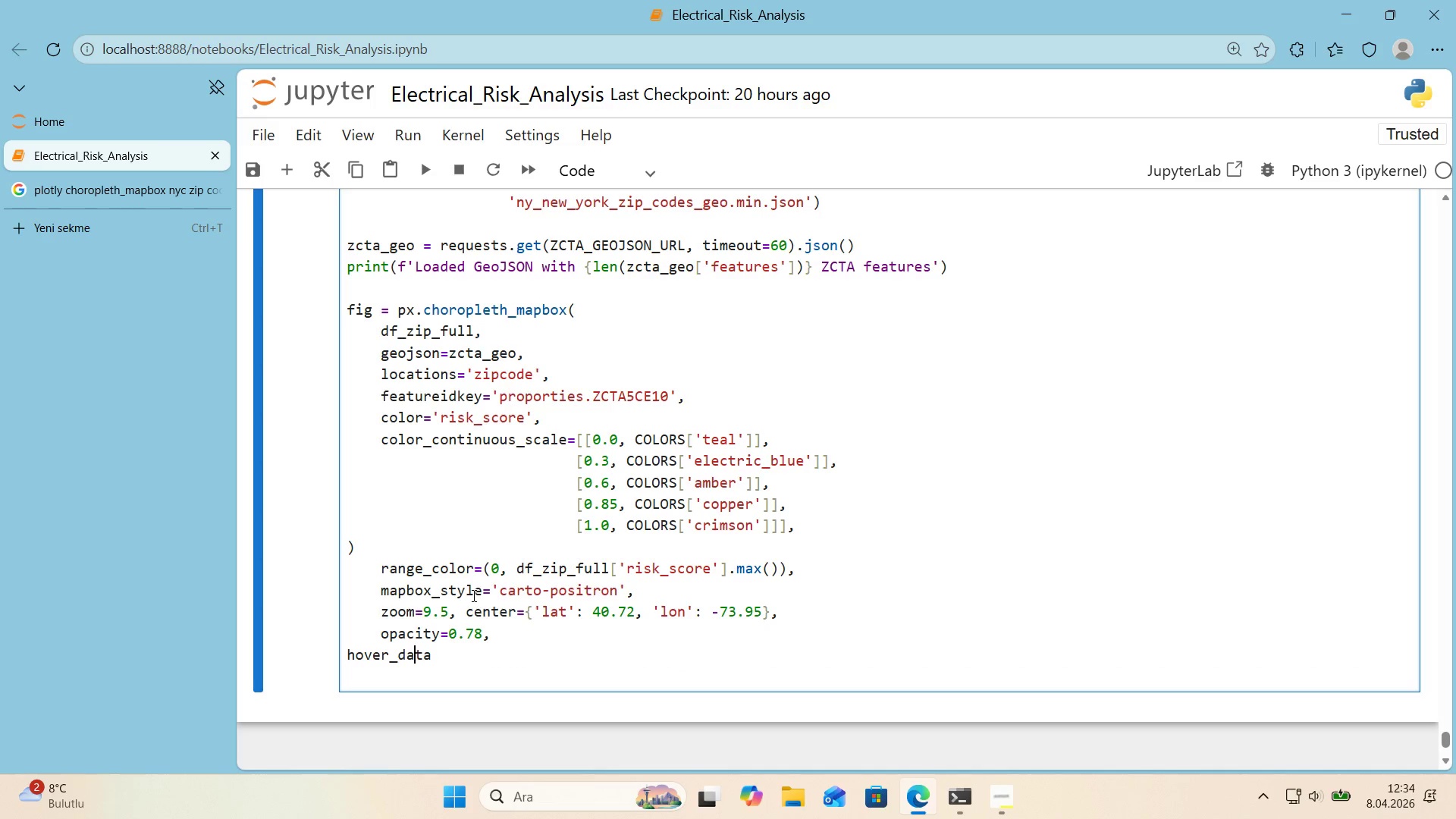 
key(ArrowLeft)
 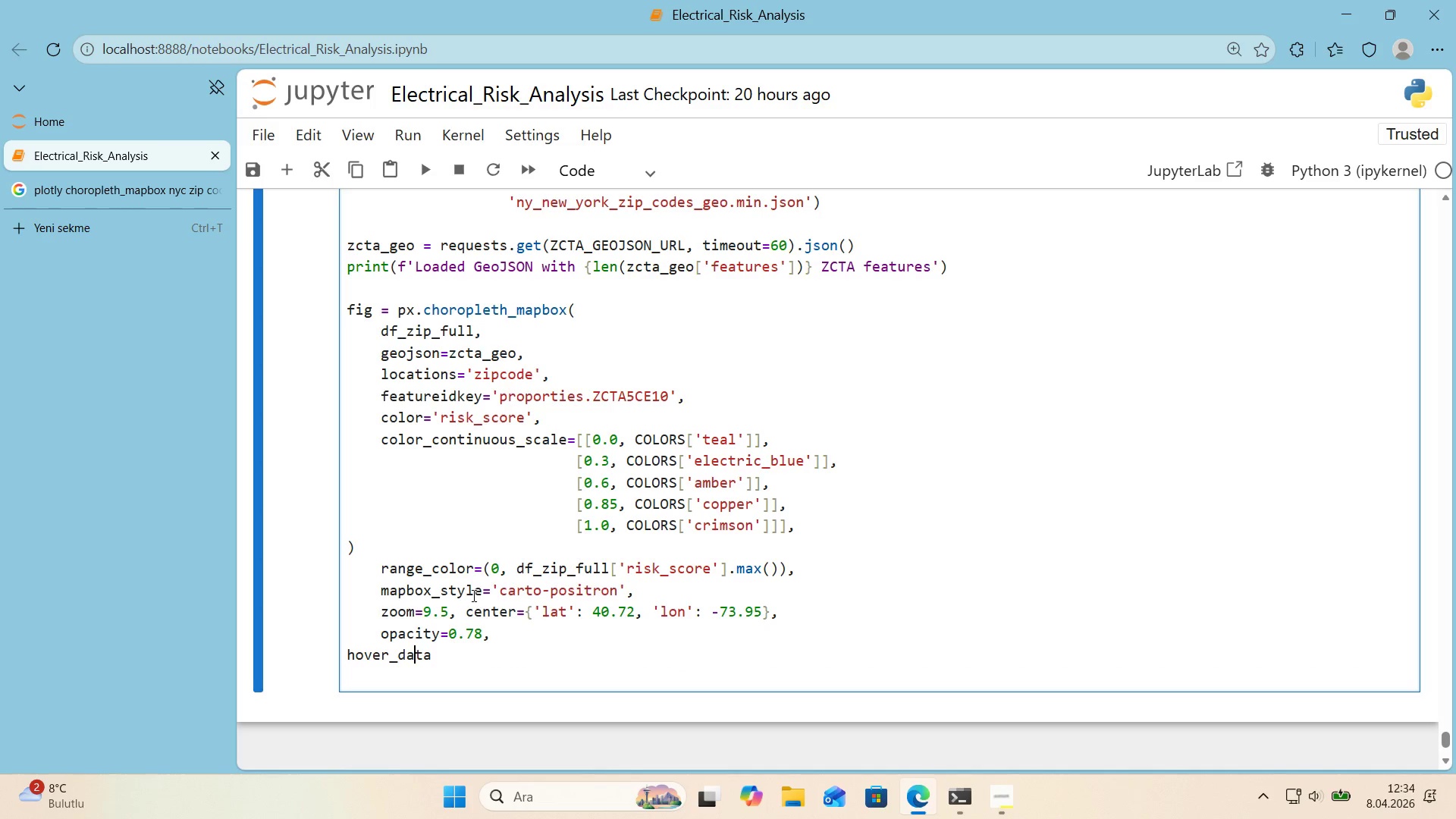 
key(ArrowLeft)
 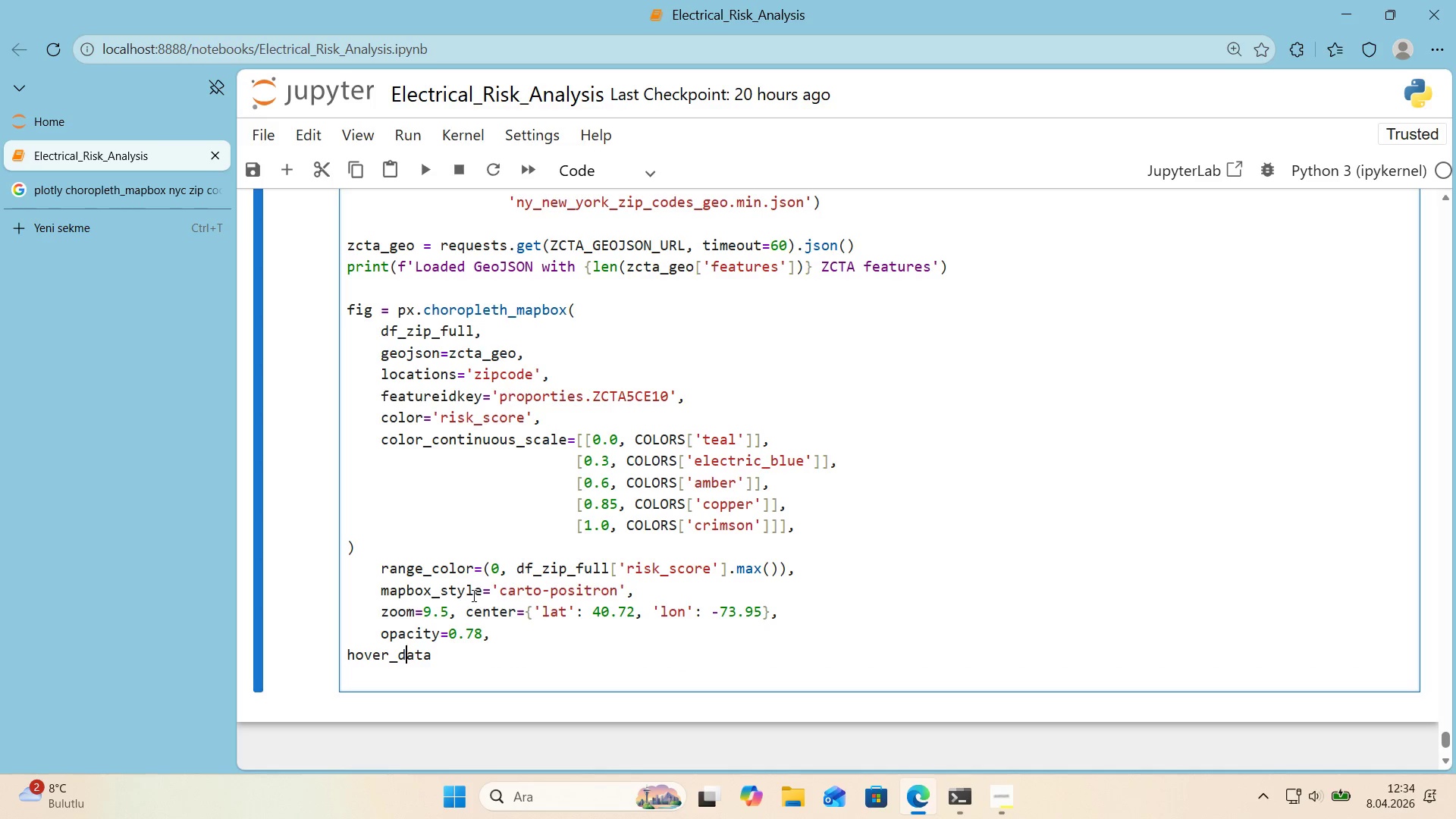 
key(ArrowLeft)
 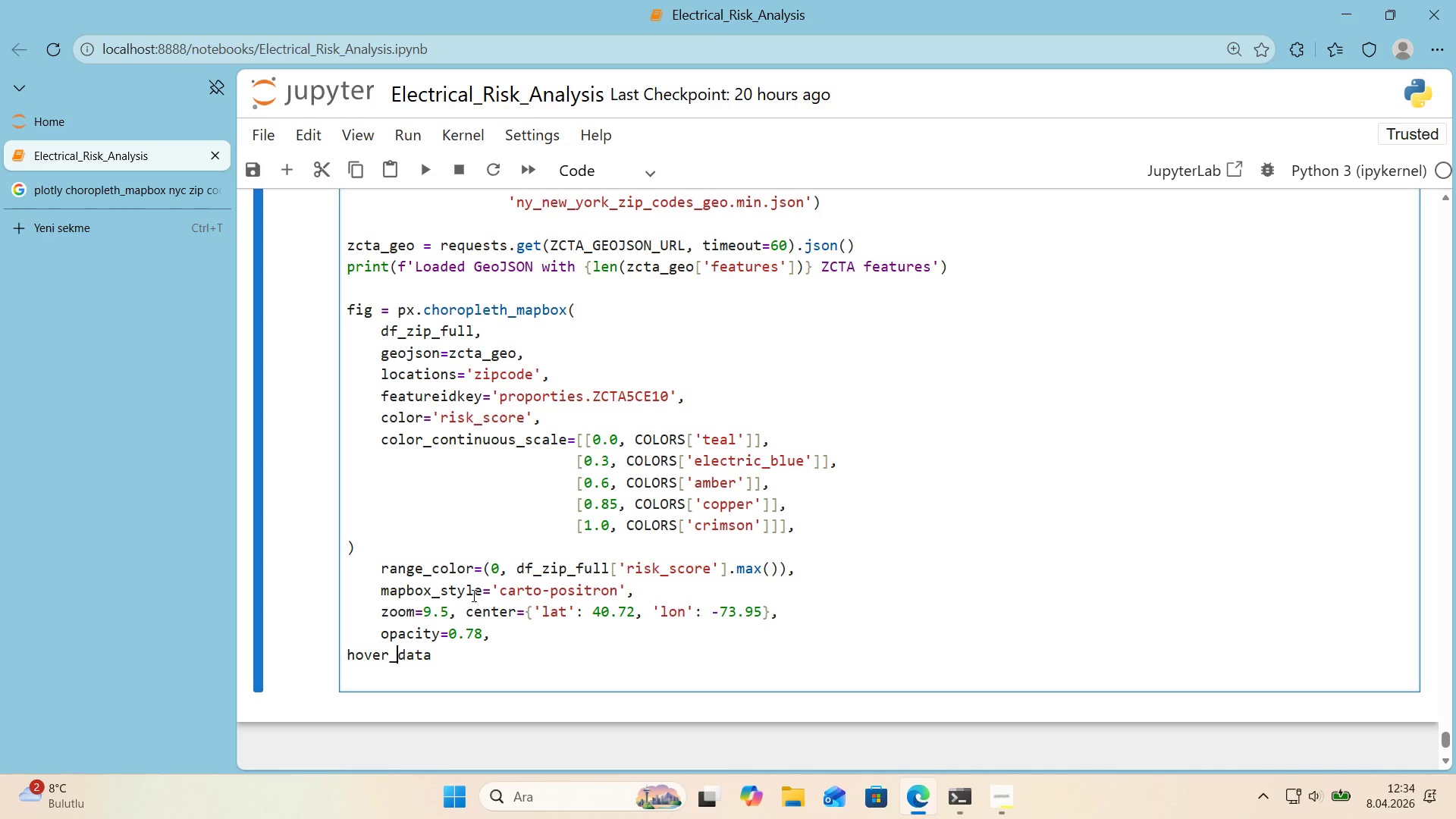 
key(ArrowLeft)
 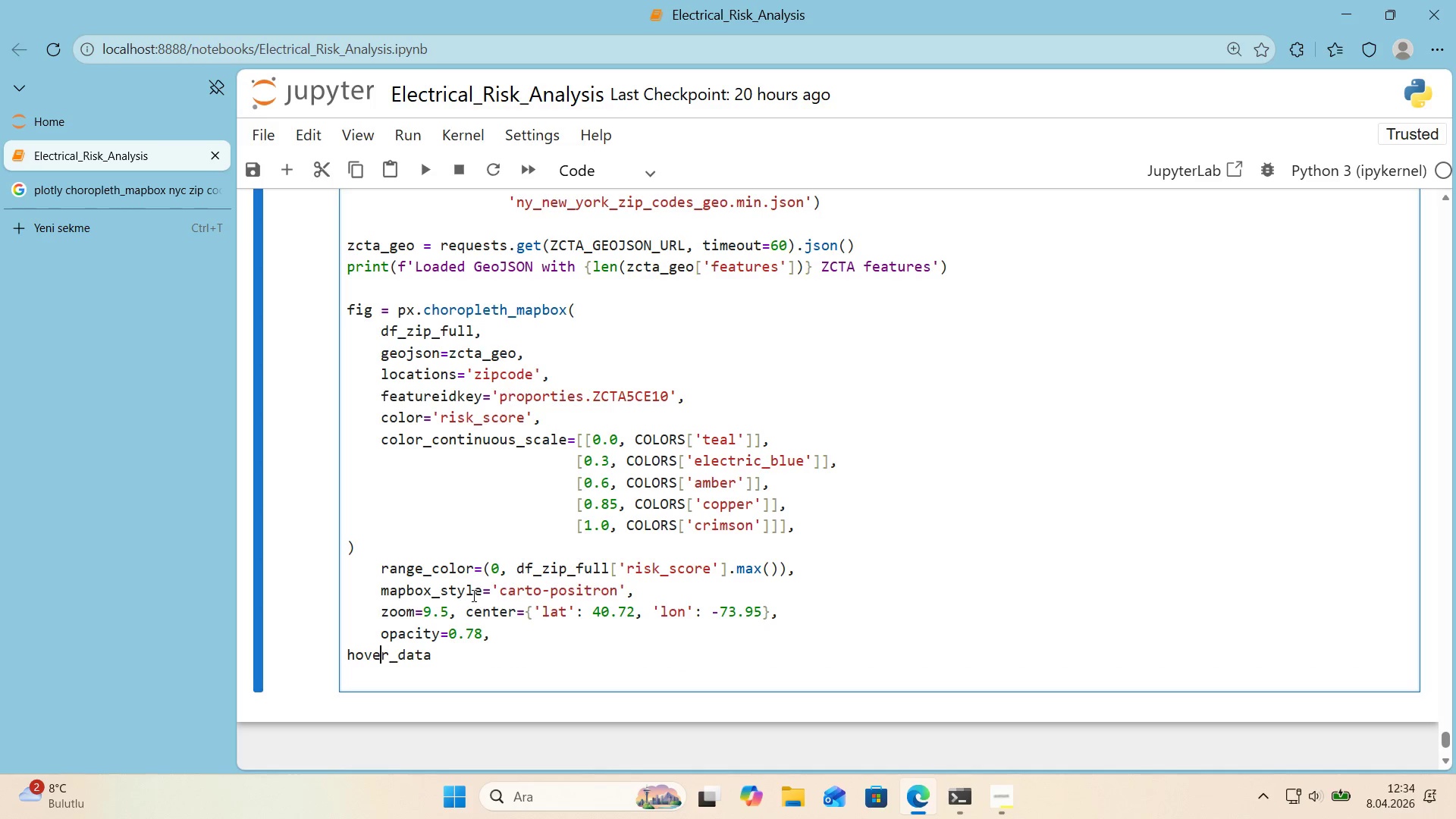 
key(ArrowLeft)
 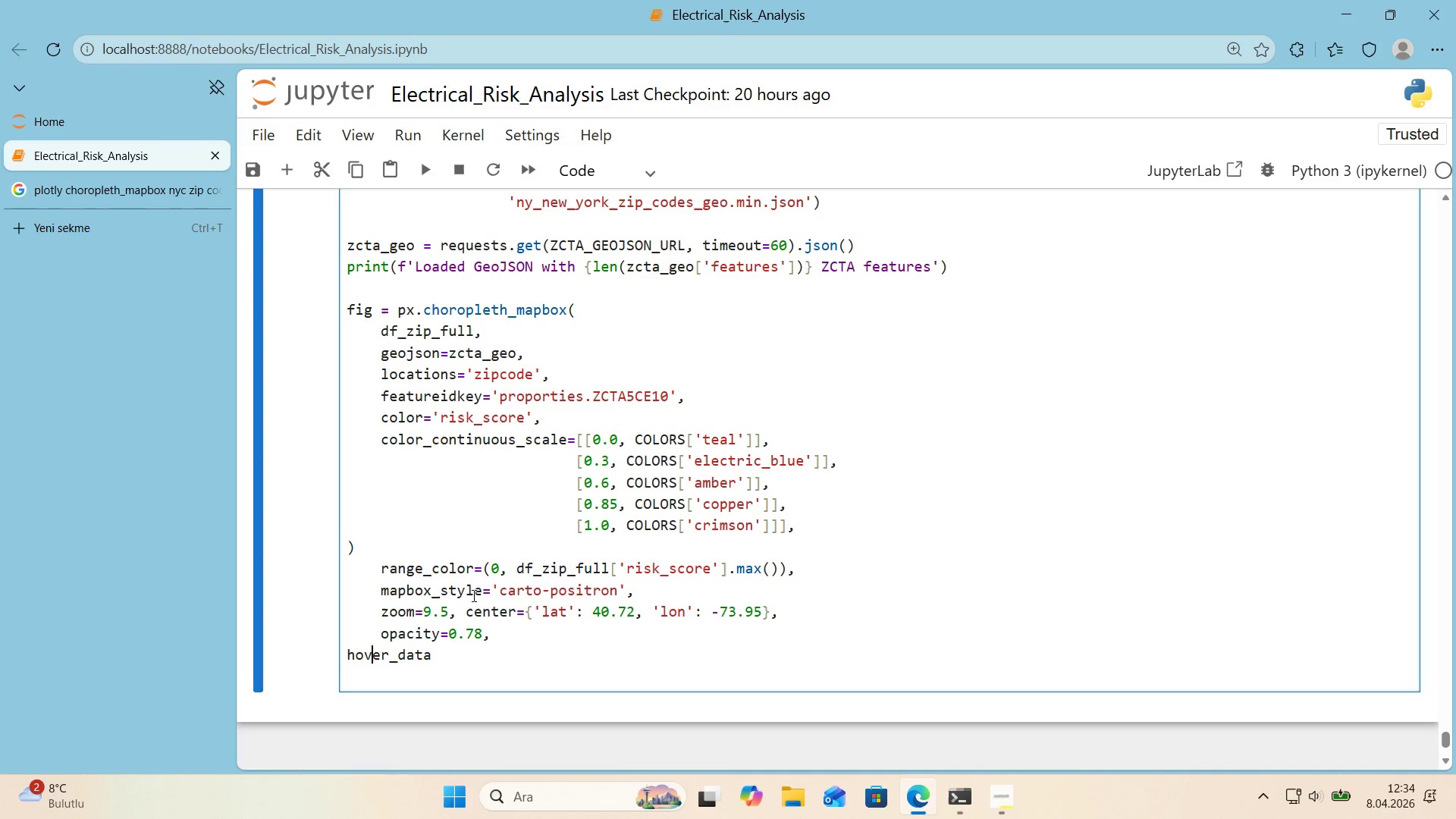 
key(ArrowLeft)
 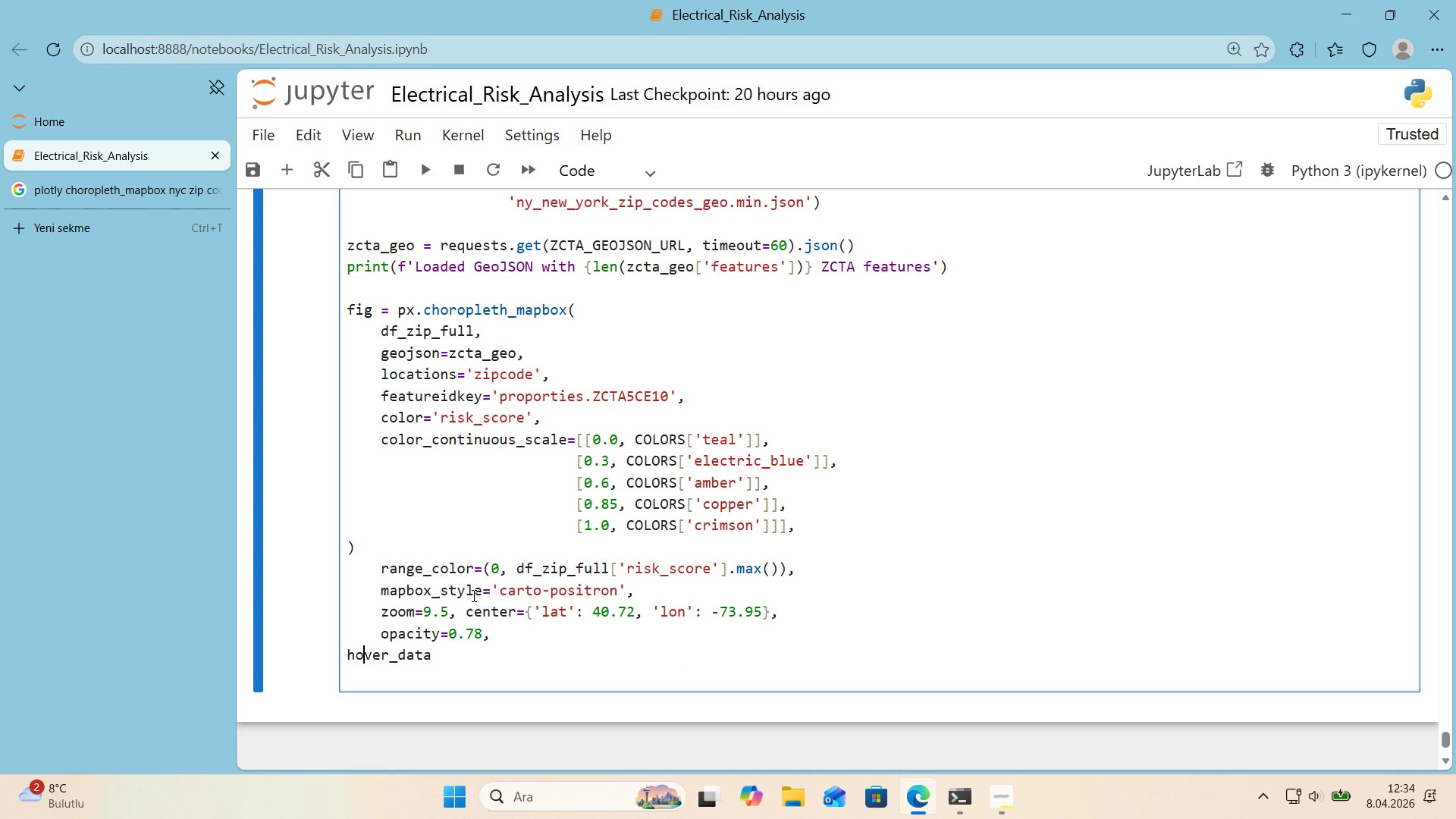 
key(ArrowLeft)
 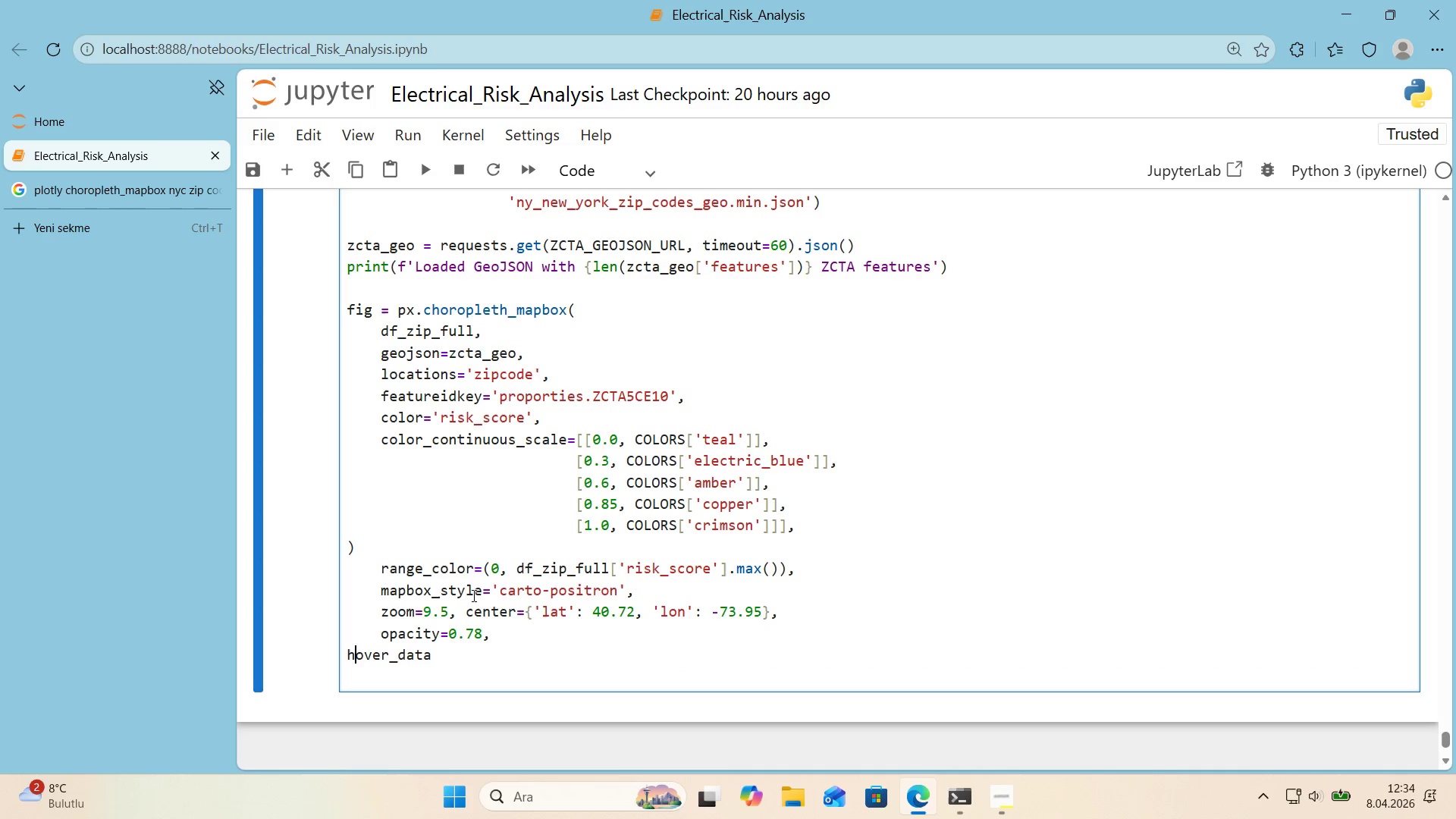 
key(ArrowLeft)
 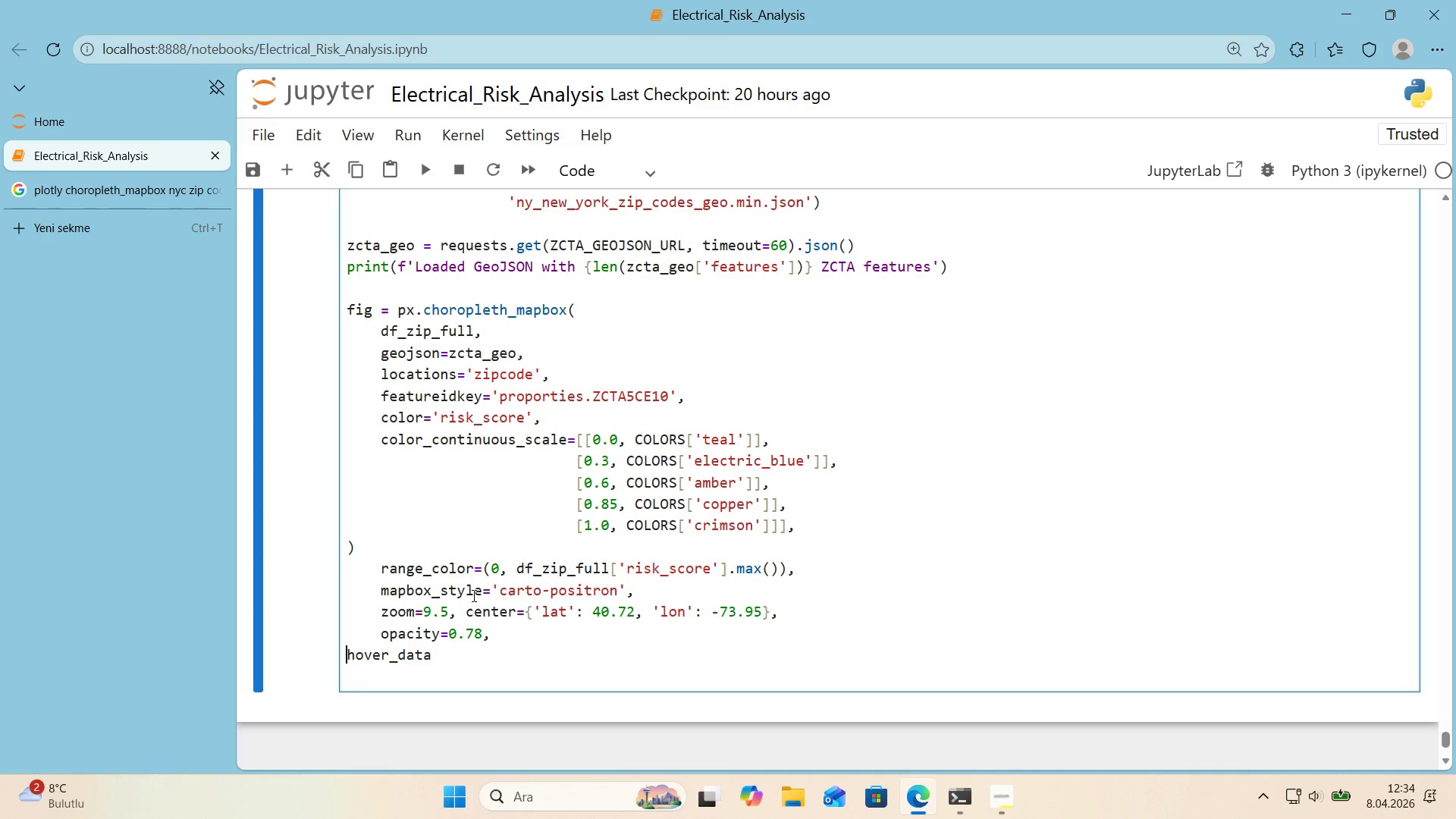 
key(ArrowLeft)
 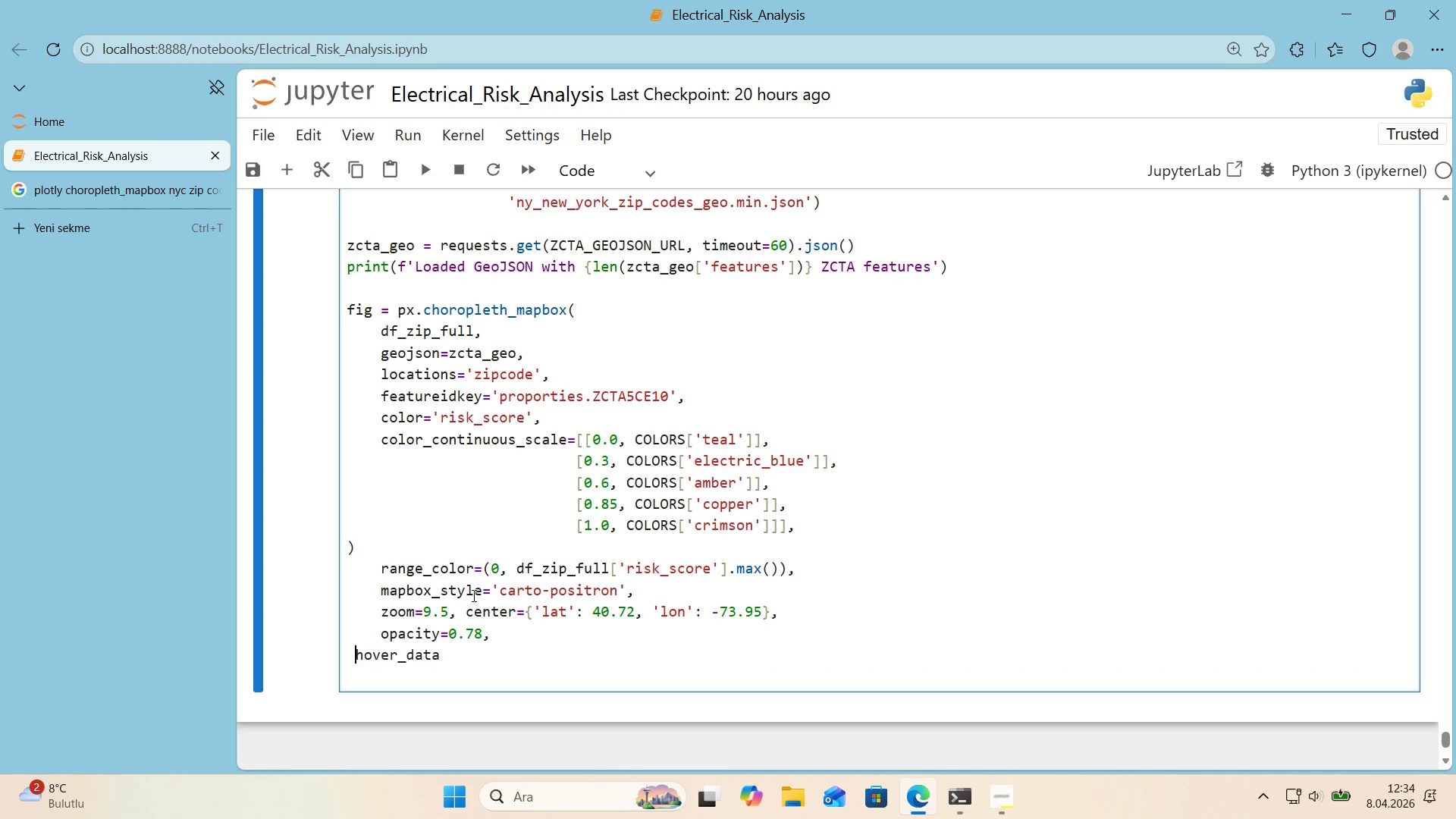 
key(Space)
 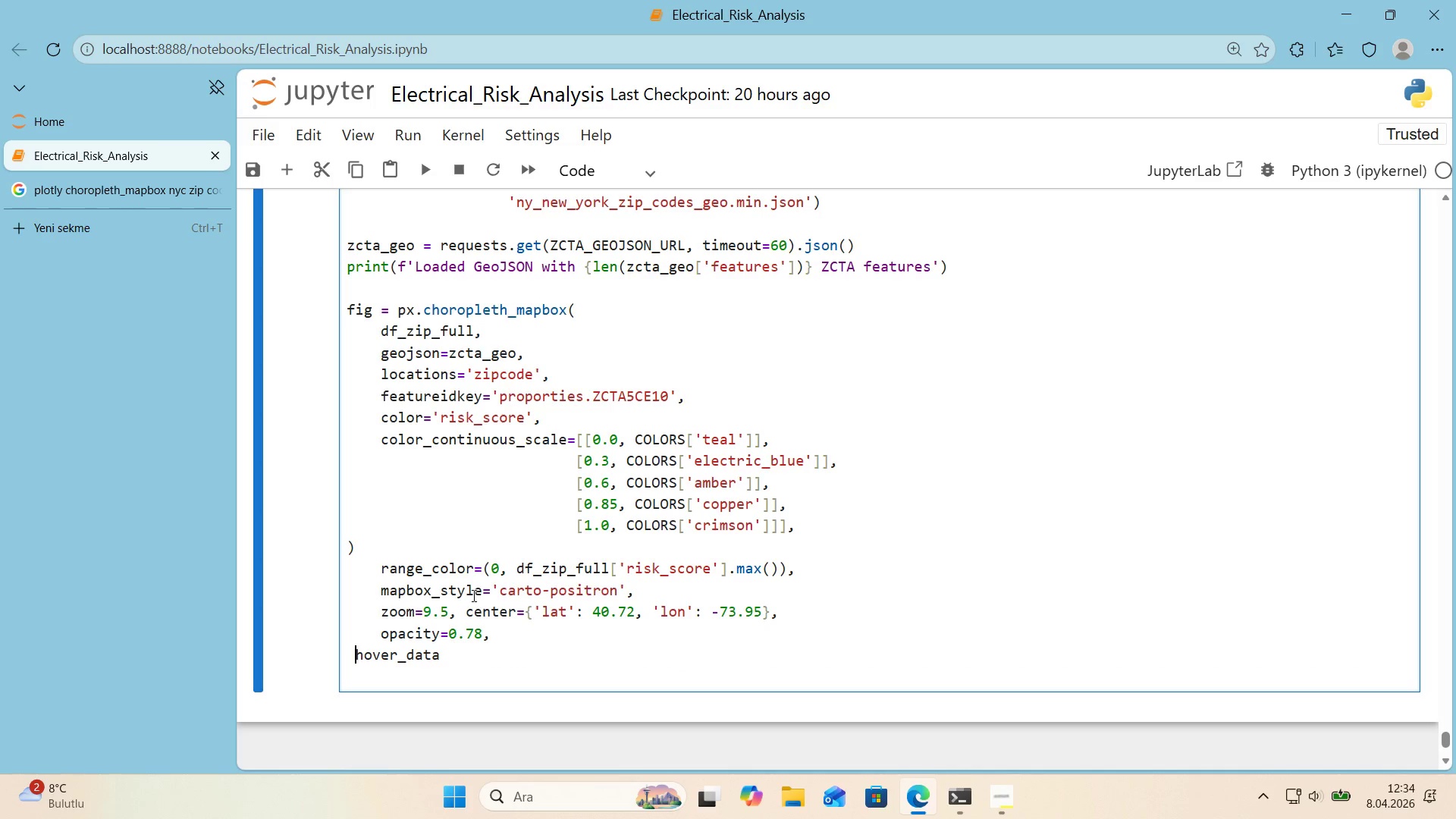 
key(ArrowRight)
 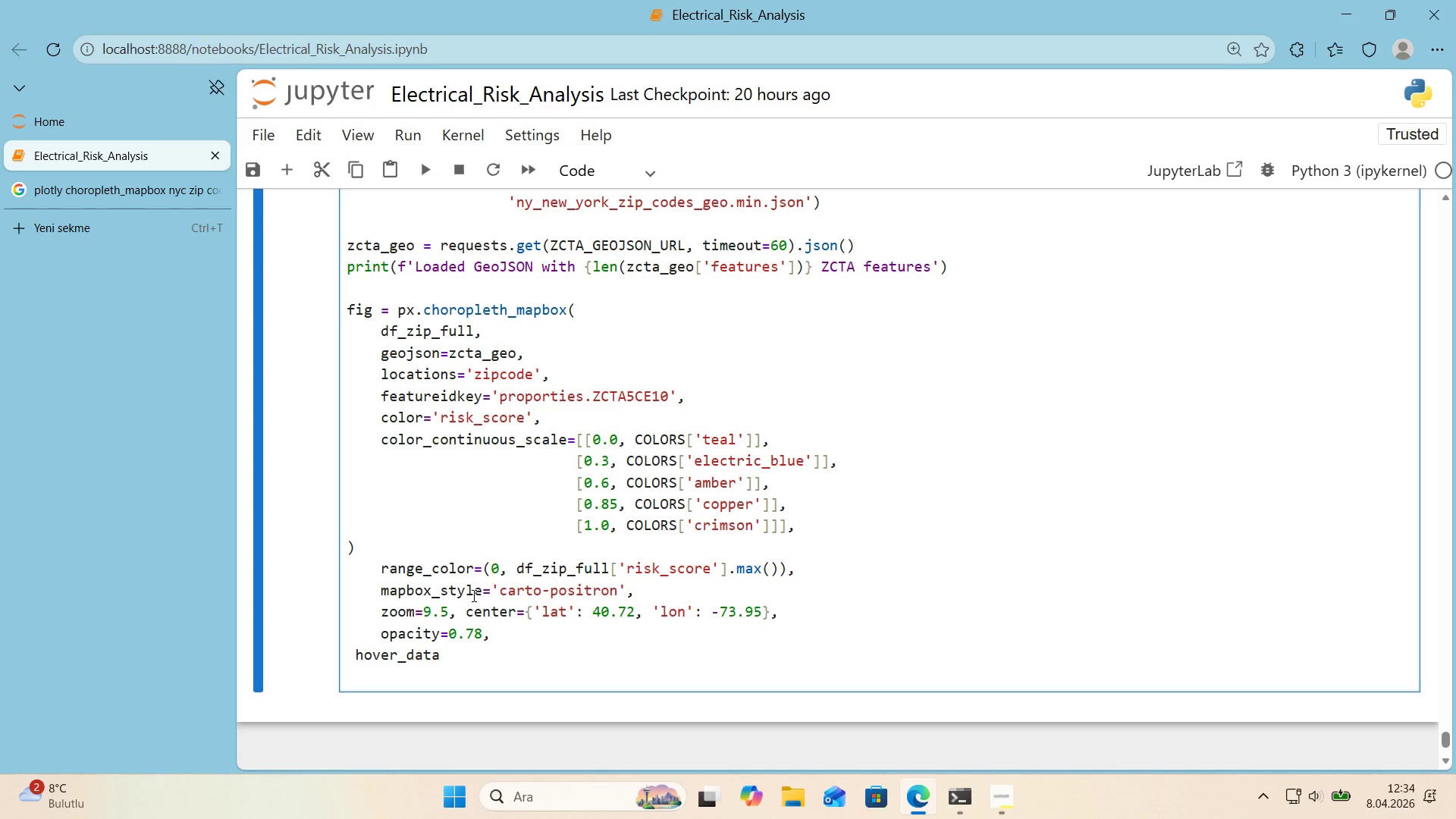 
key(ArrowLeft)
 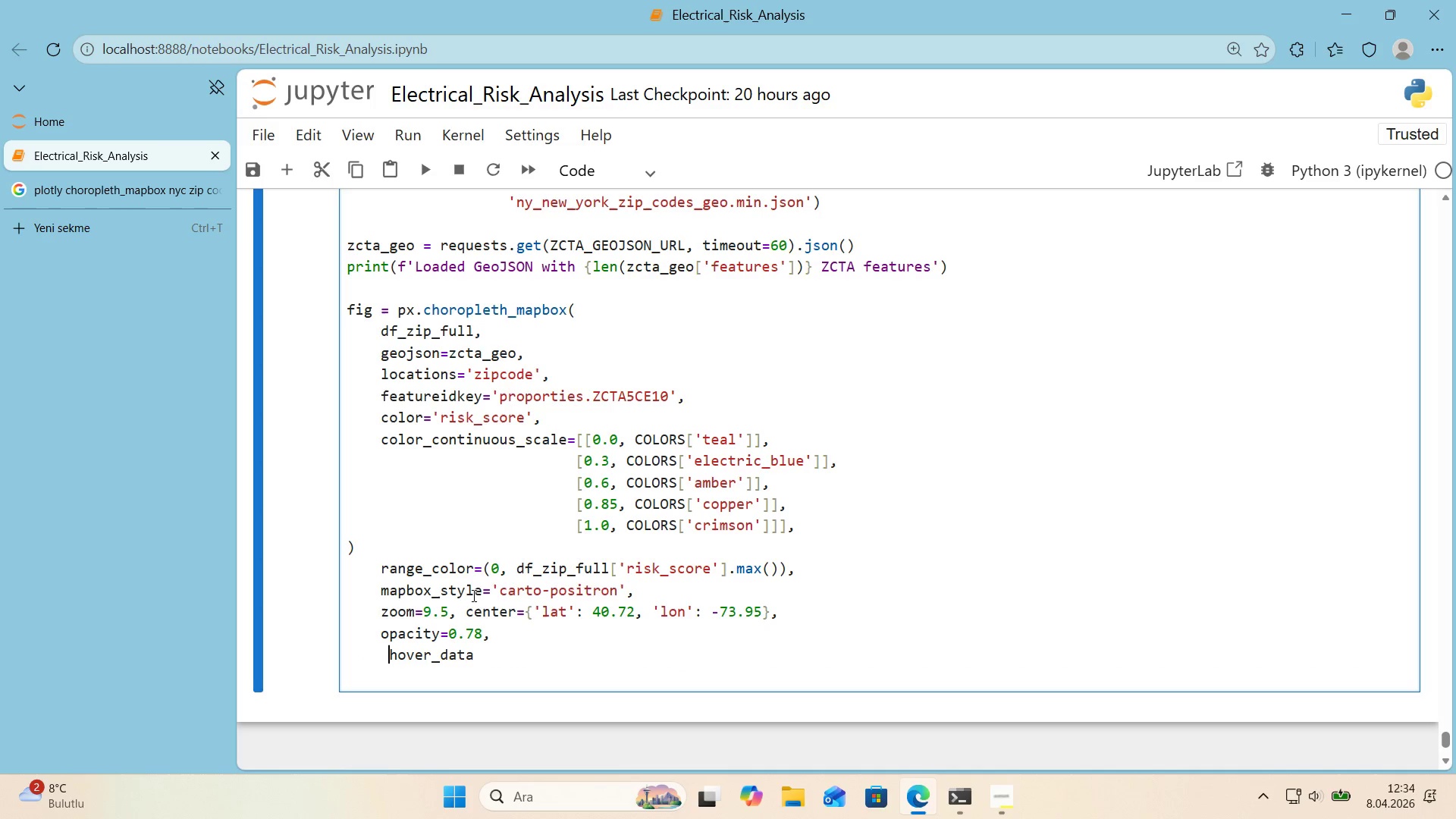 
key(Tab)
 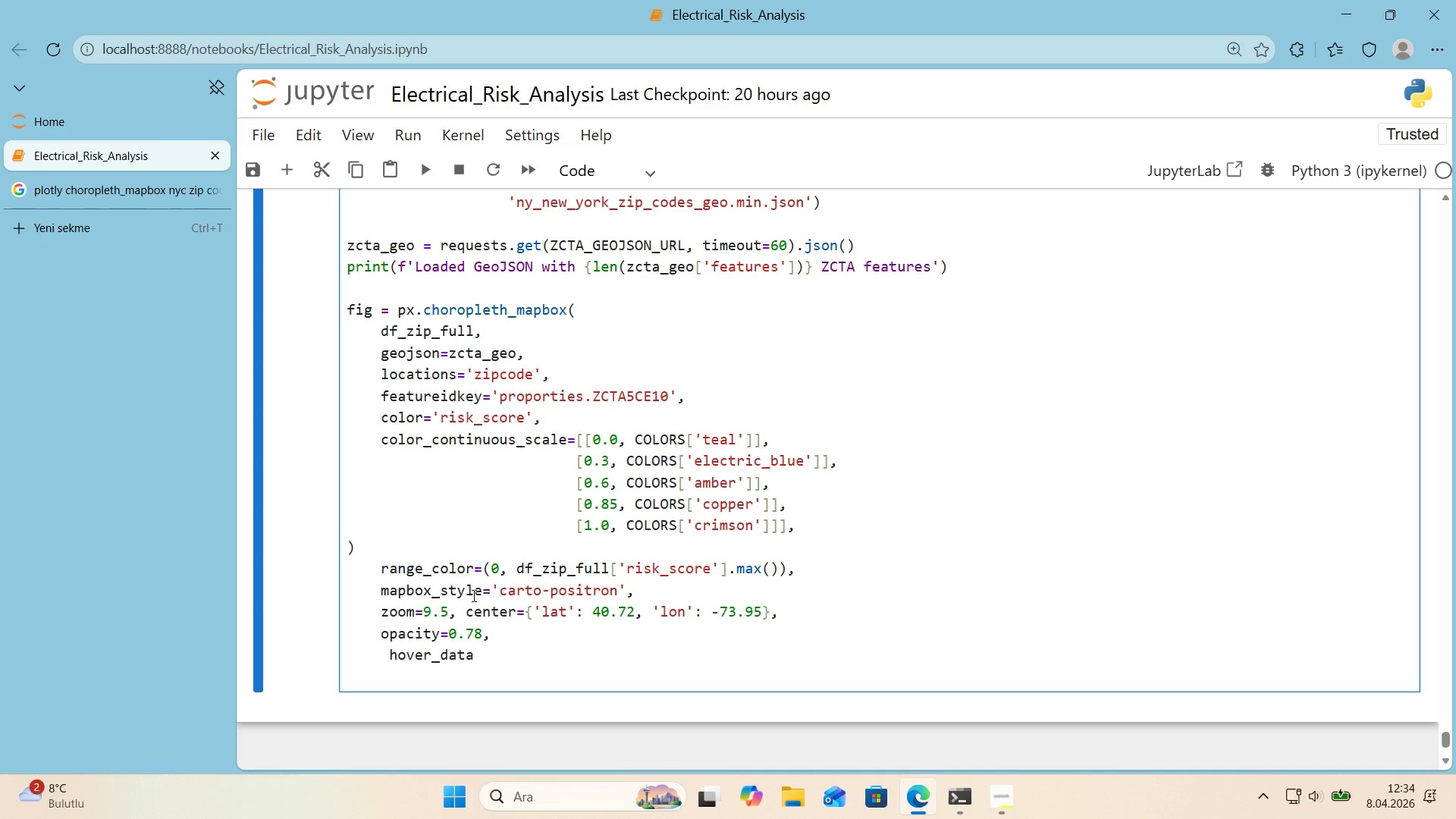 
key(Backspace)
 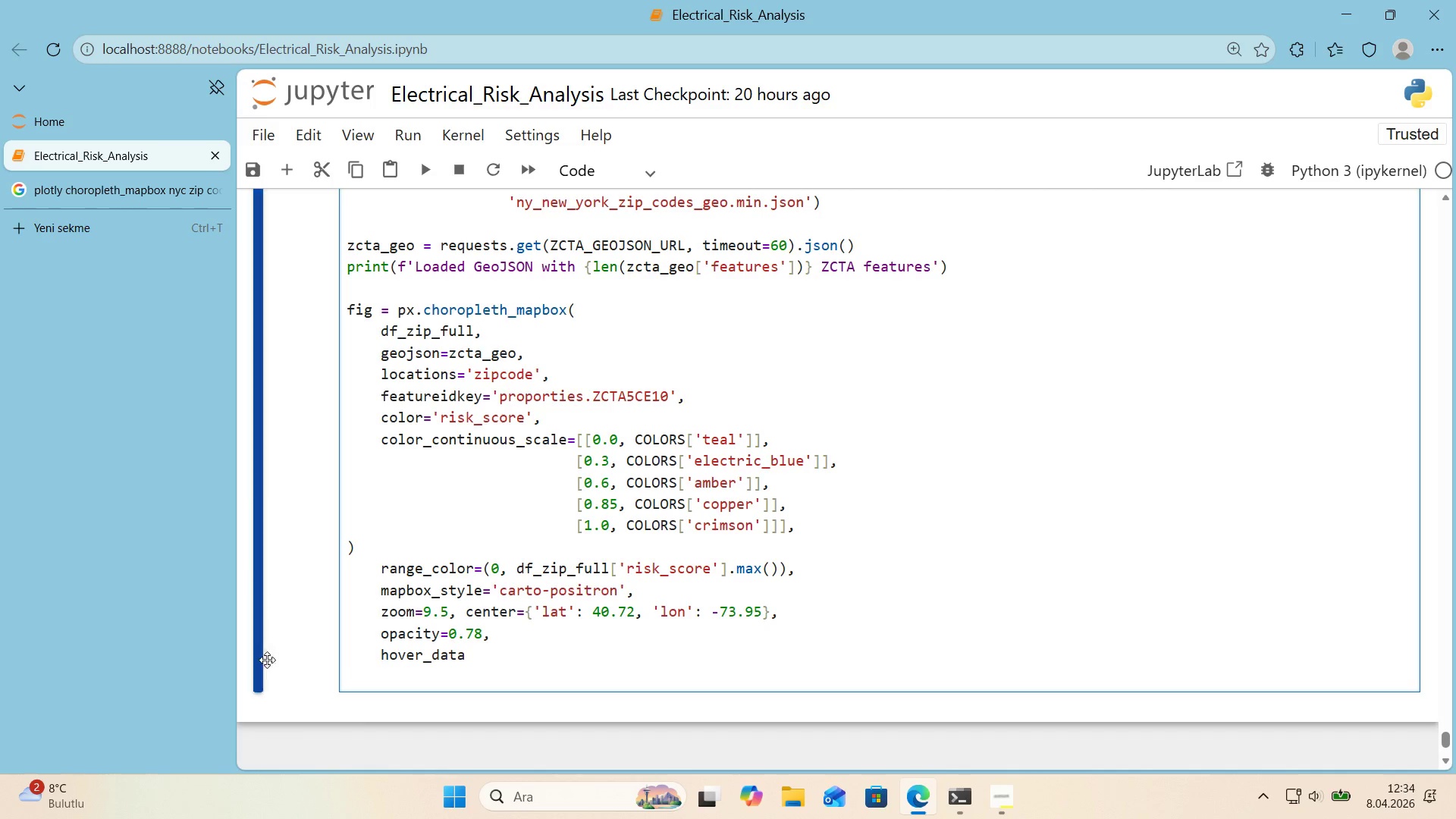 
left_click([470, 661])
 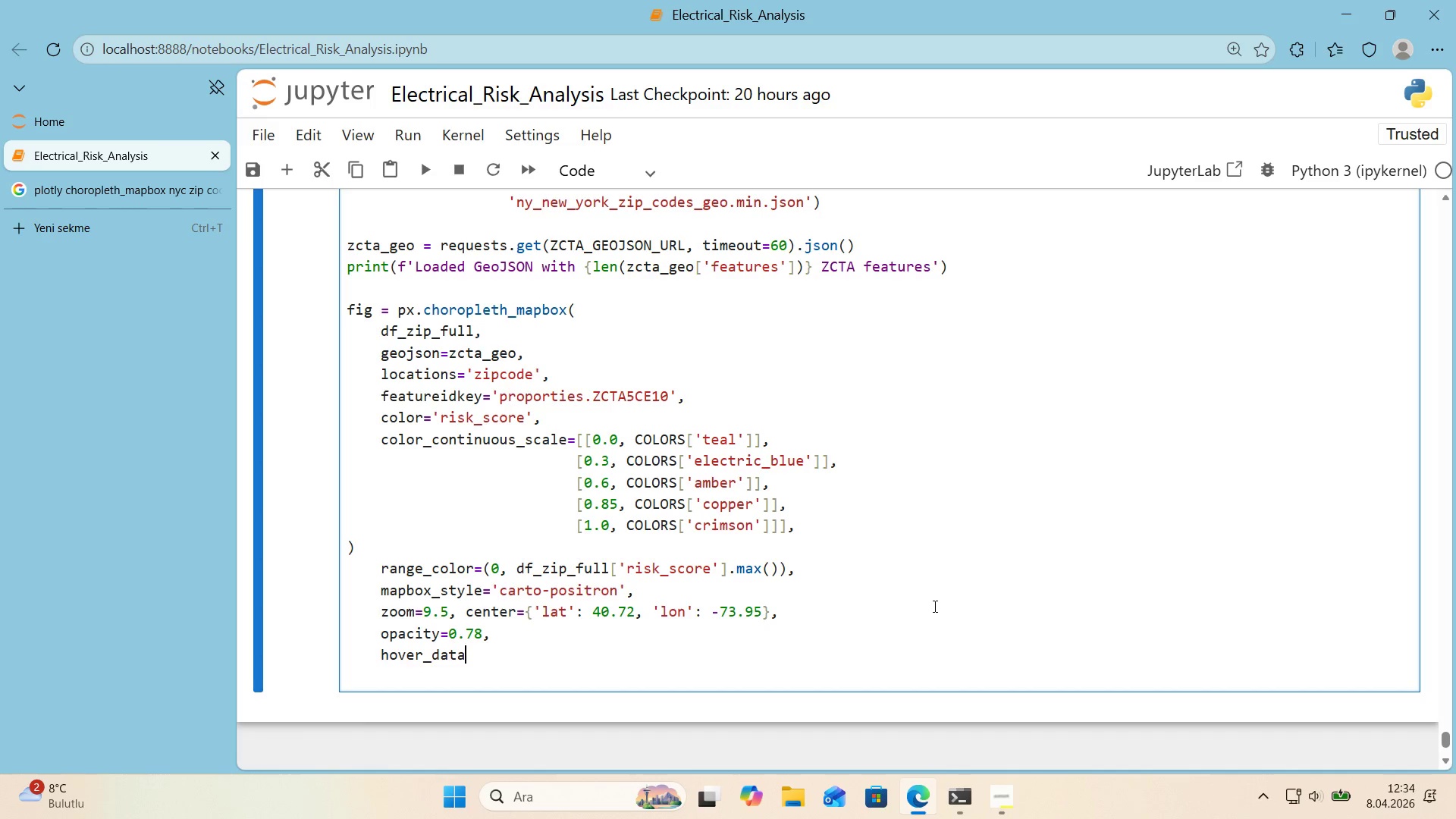 
key(Shift+0)
 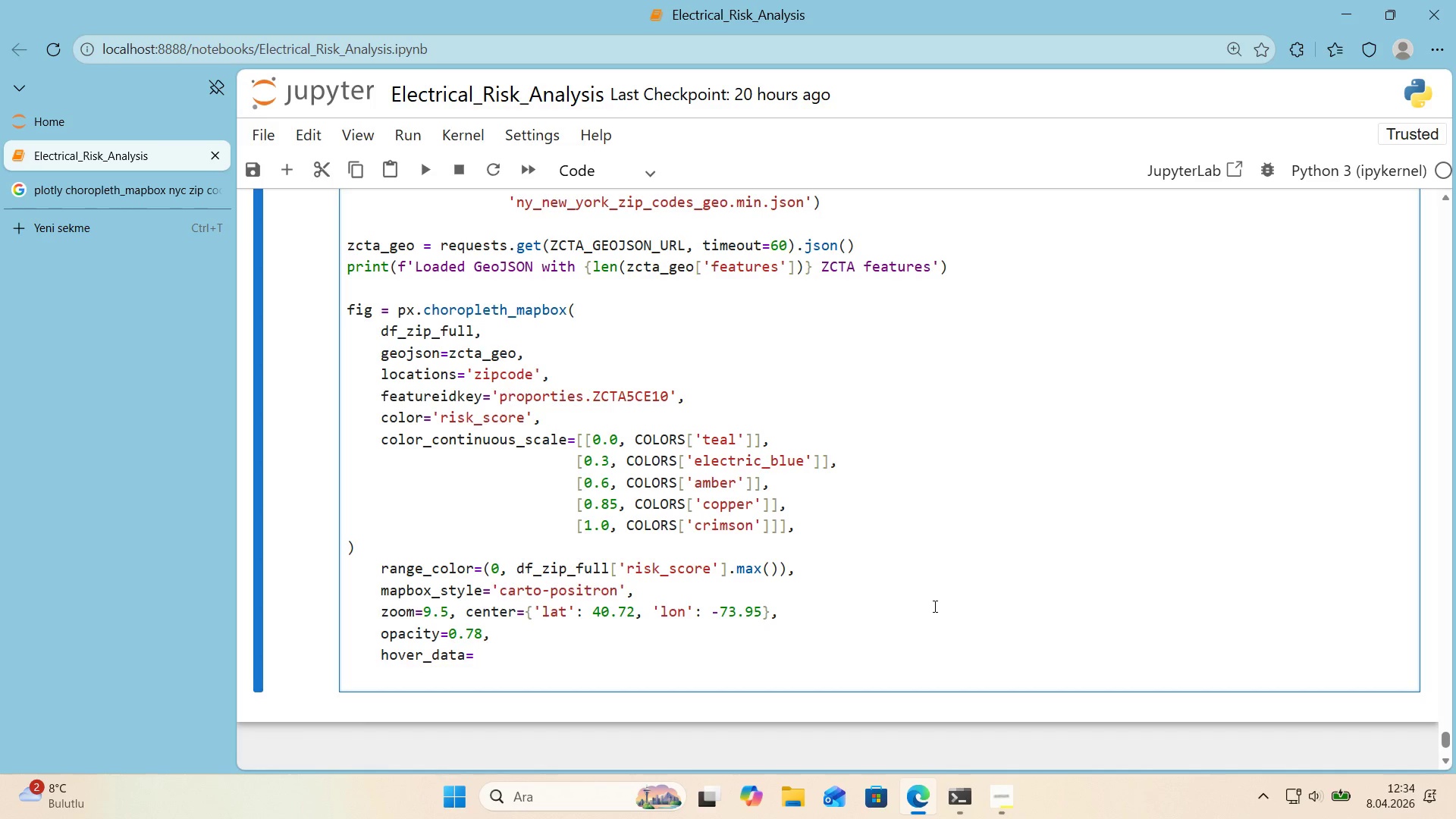 
key(Alt+Control+7)
 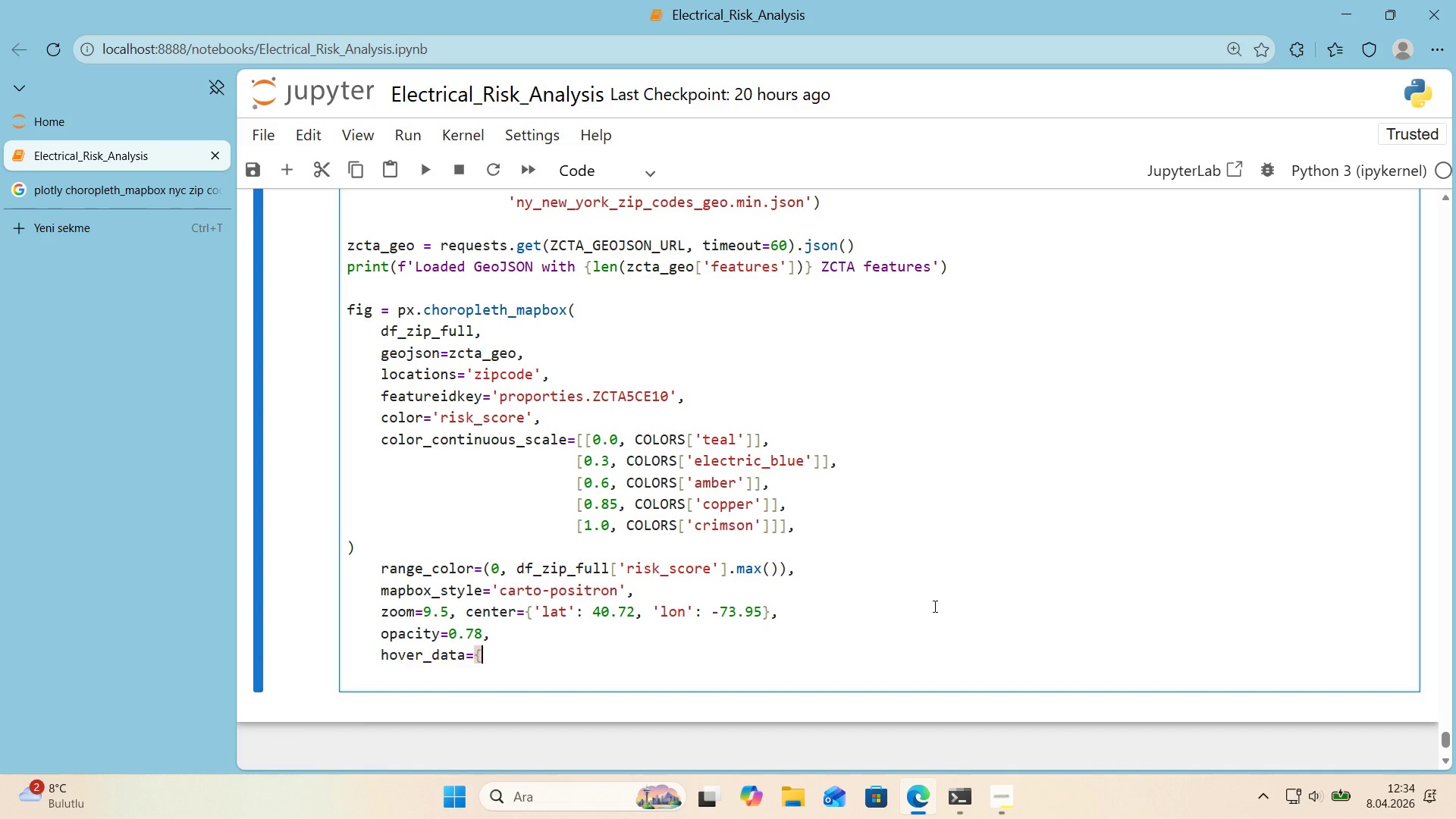 
key(Alt+Control+0)
 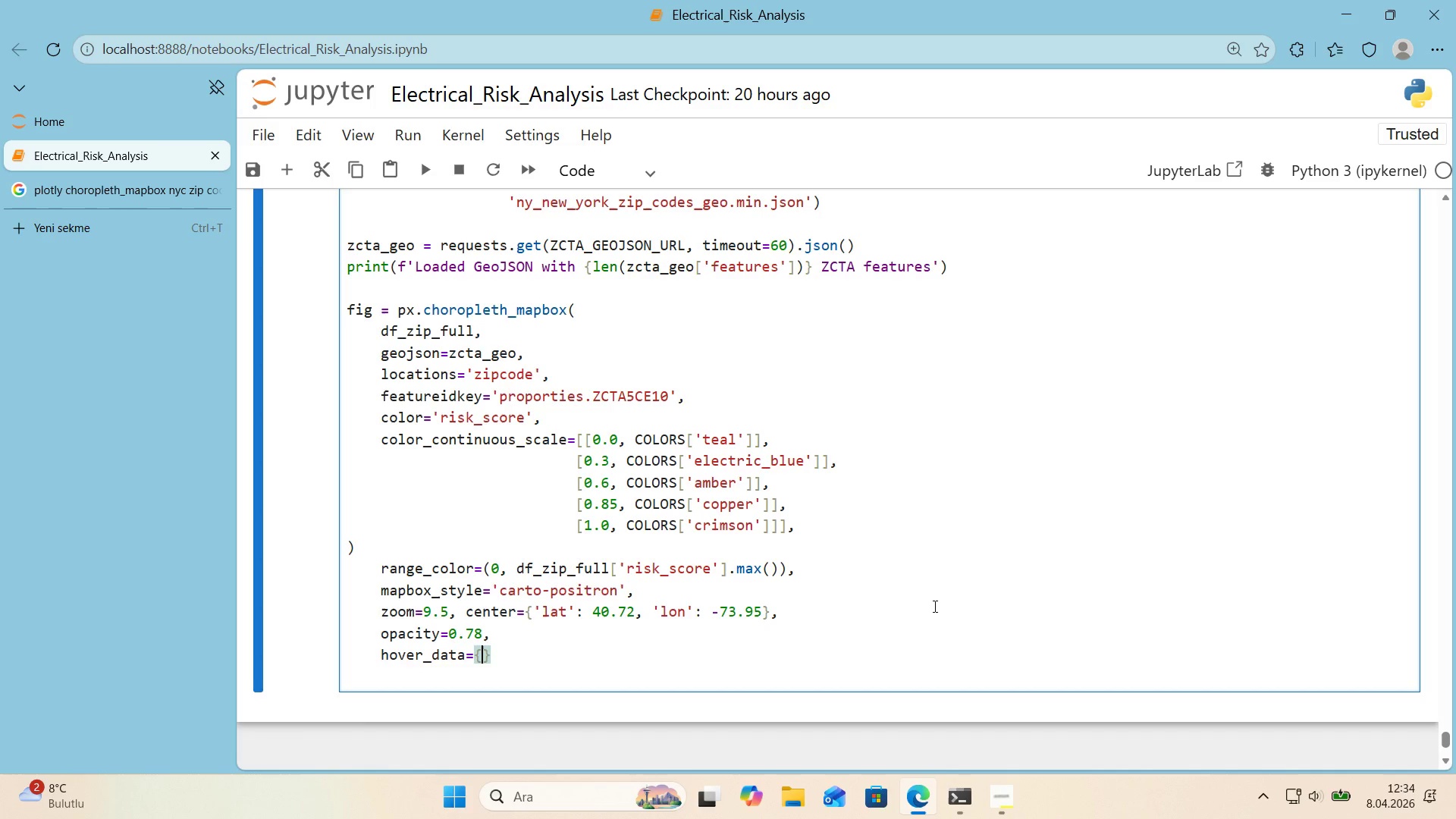 
key(ArrowLeft)
 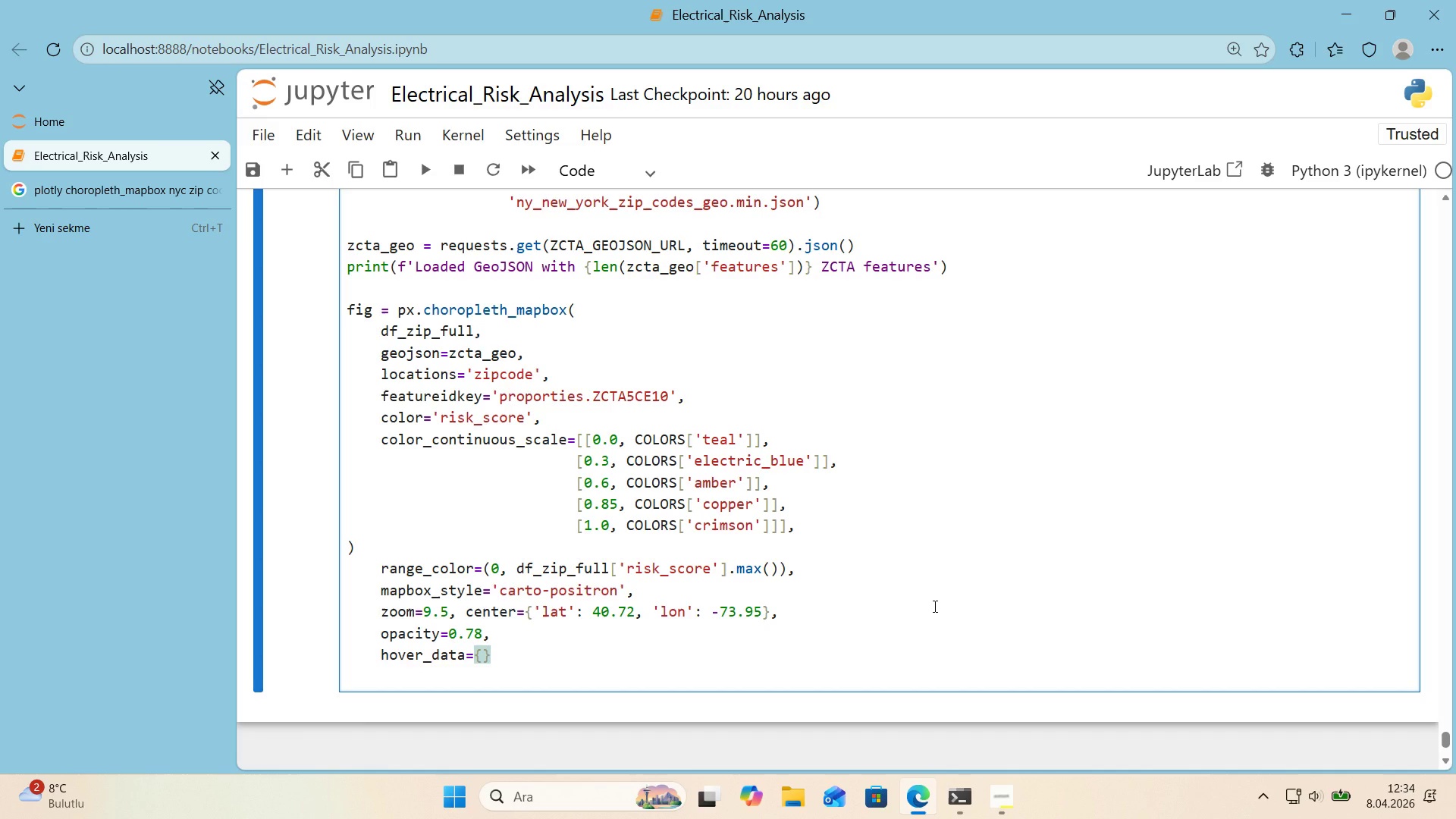 
type(@@)
 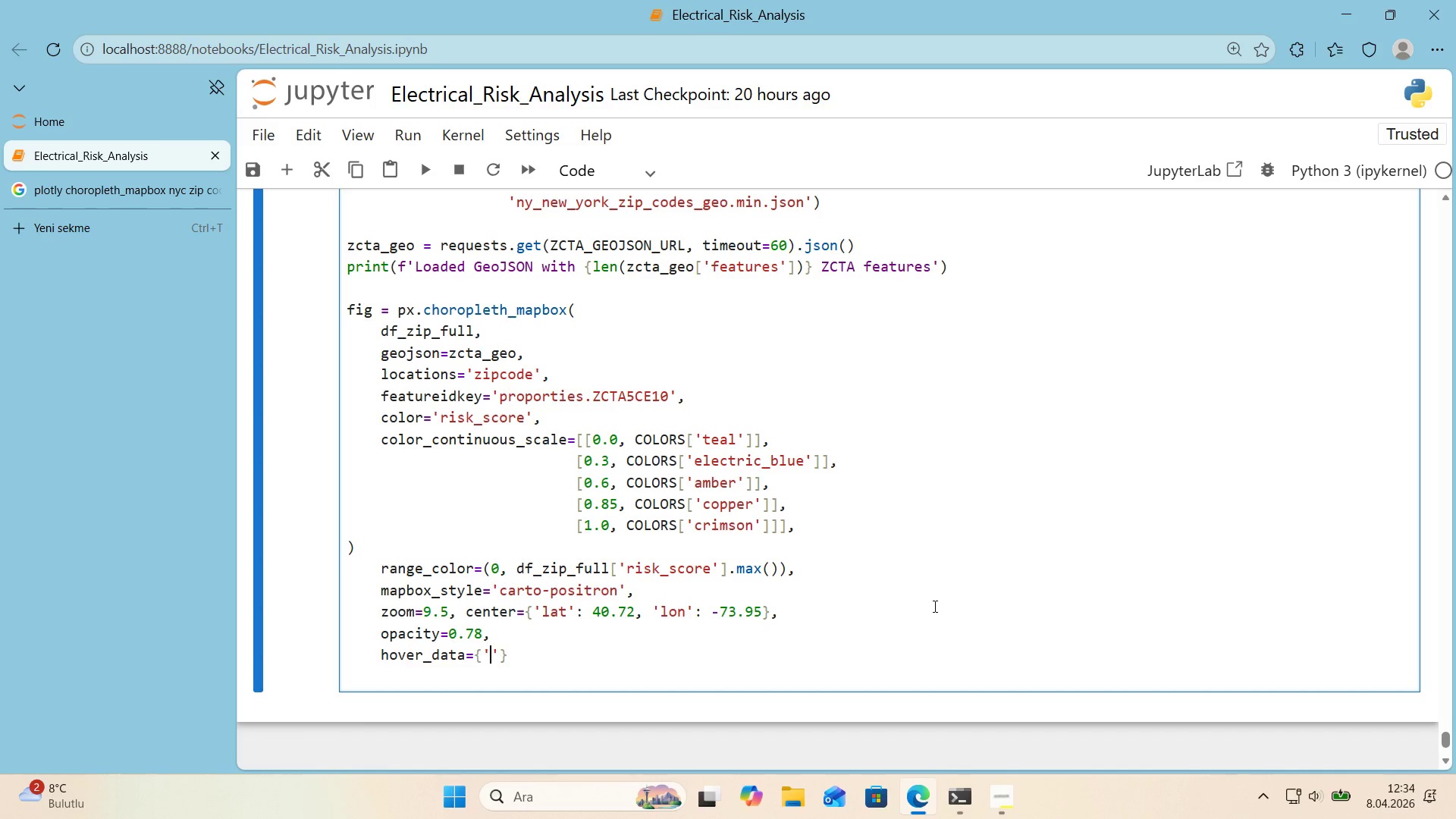 
key(ArrowLeft)
 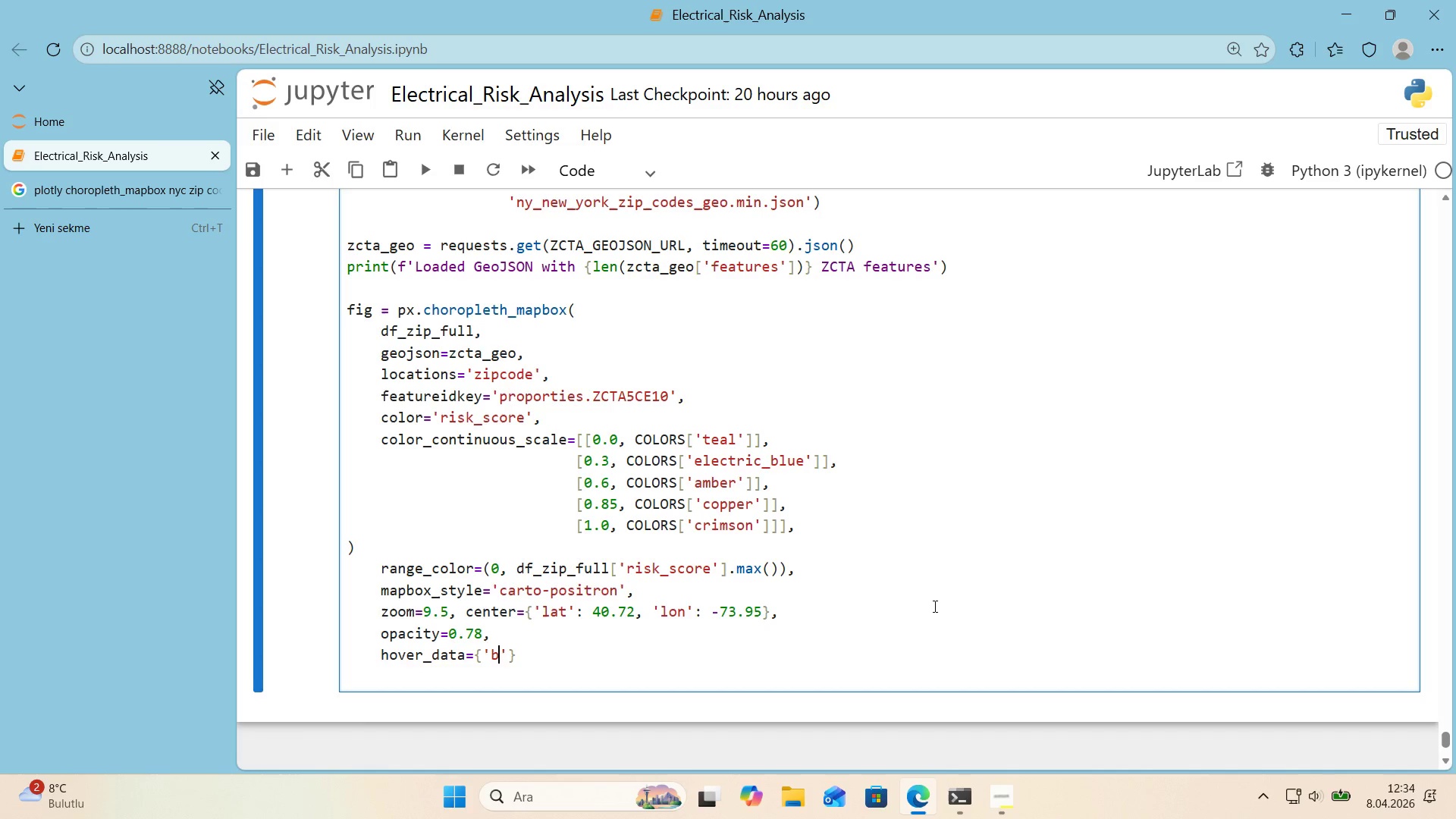 
type(borough)
 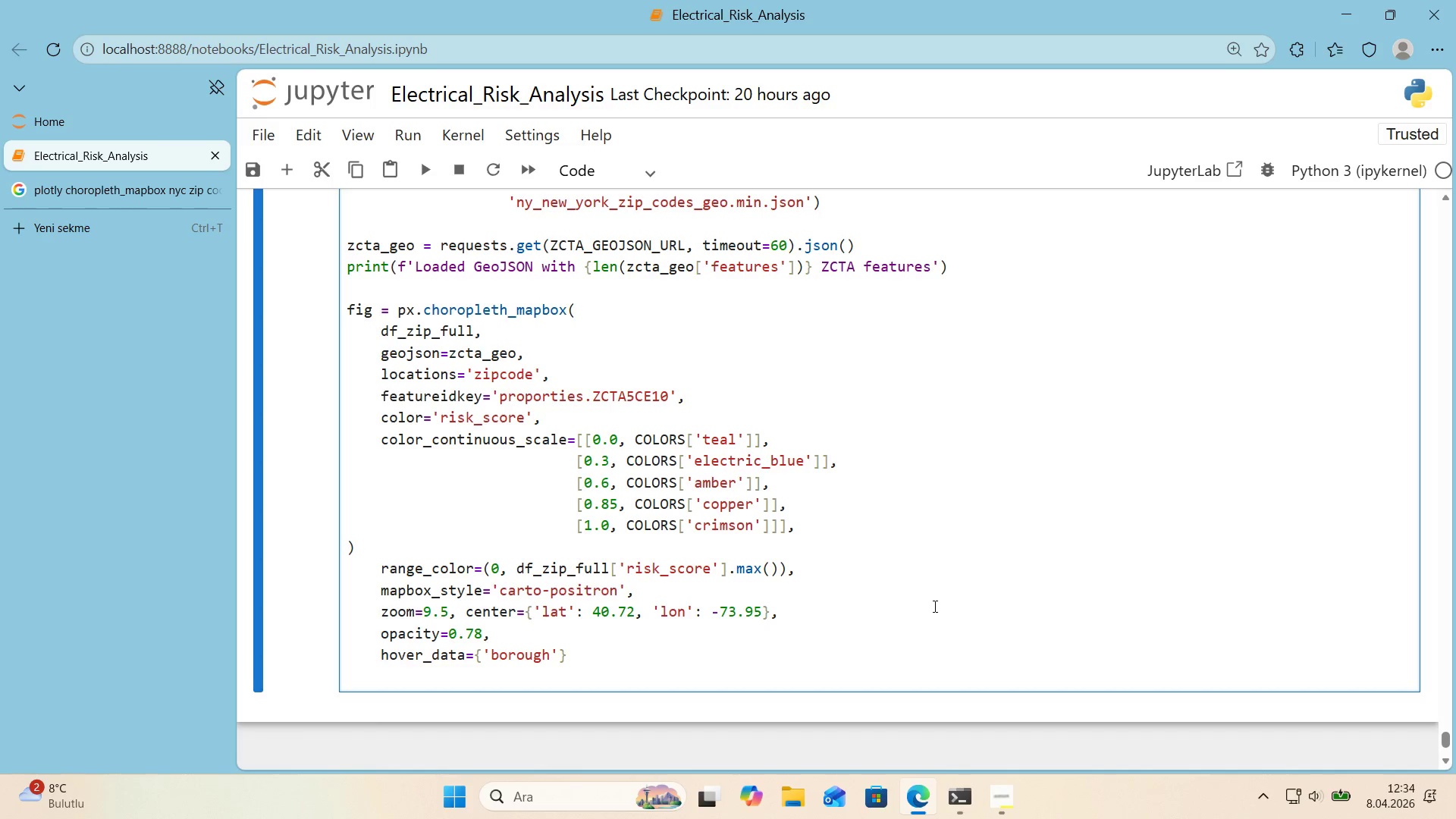 
key(ArrowRight)
 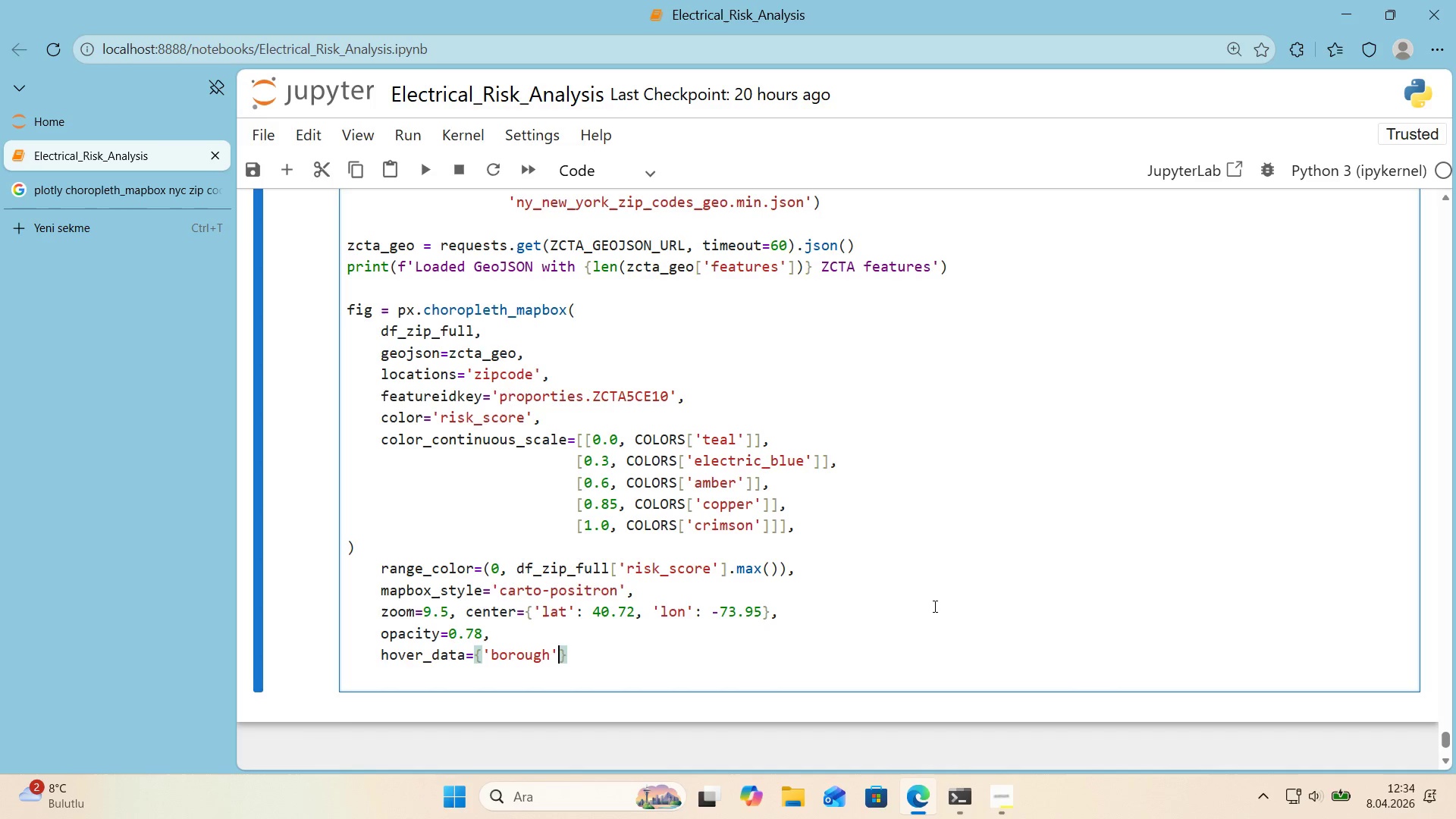 
type(> True, @@)
 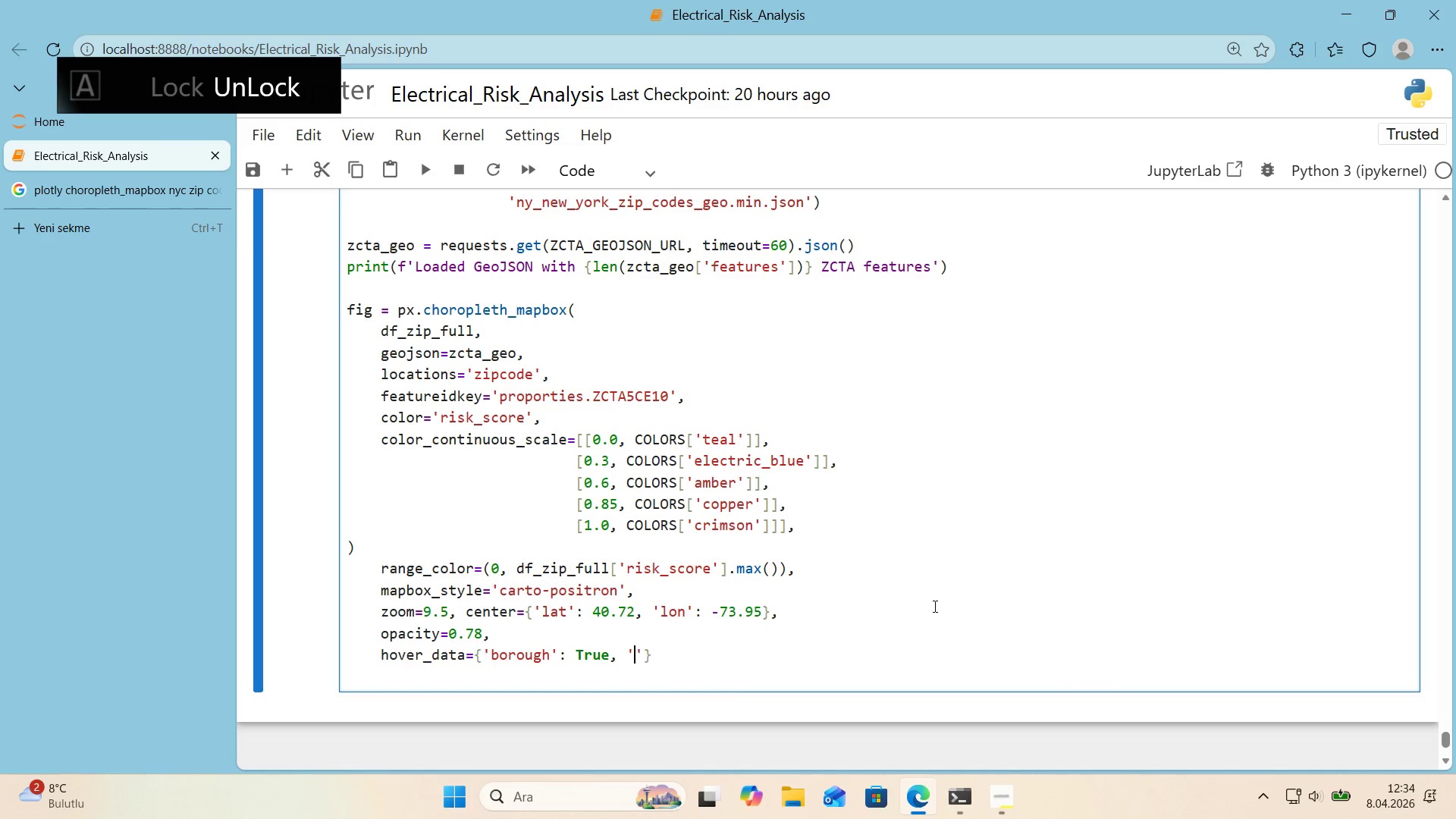 
key(ArrowLeft)
 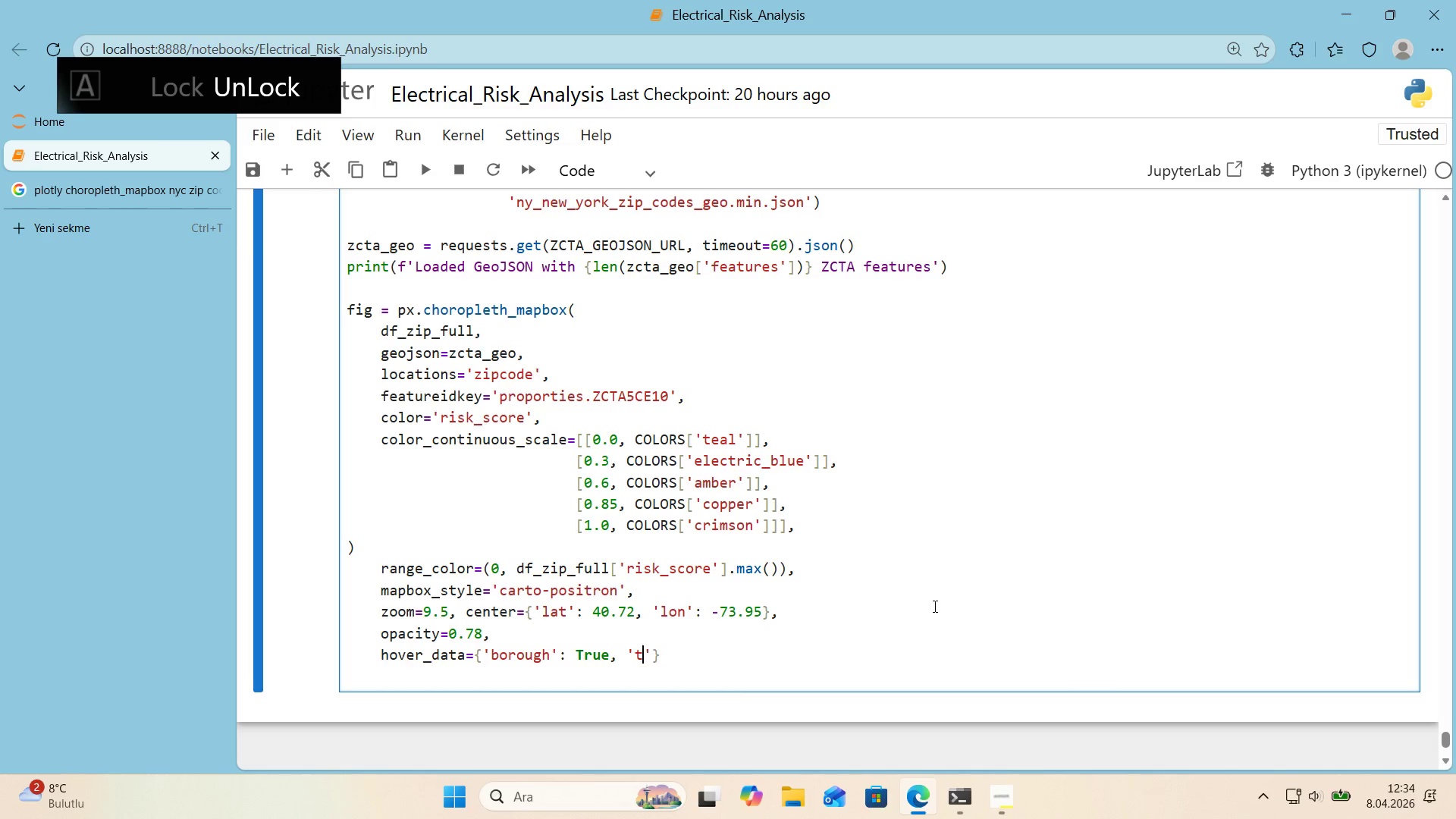 
type(total_lots)
 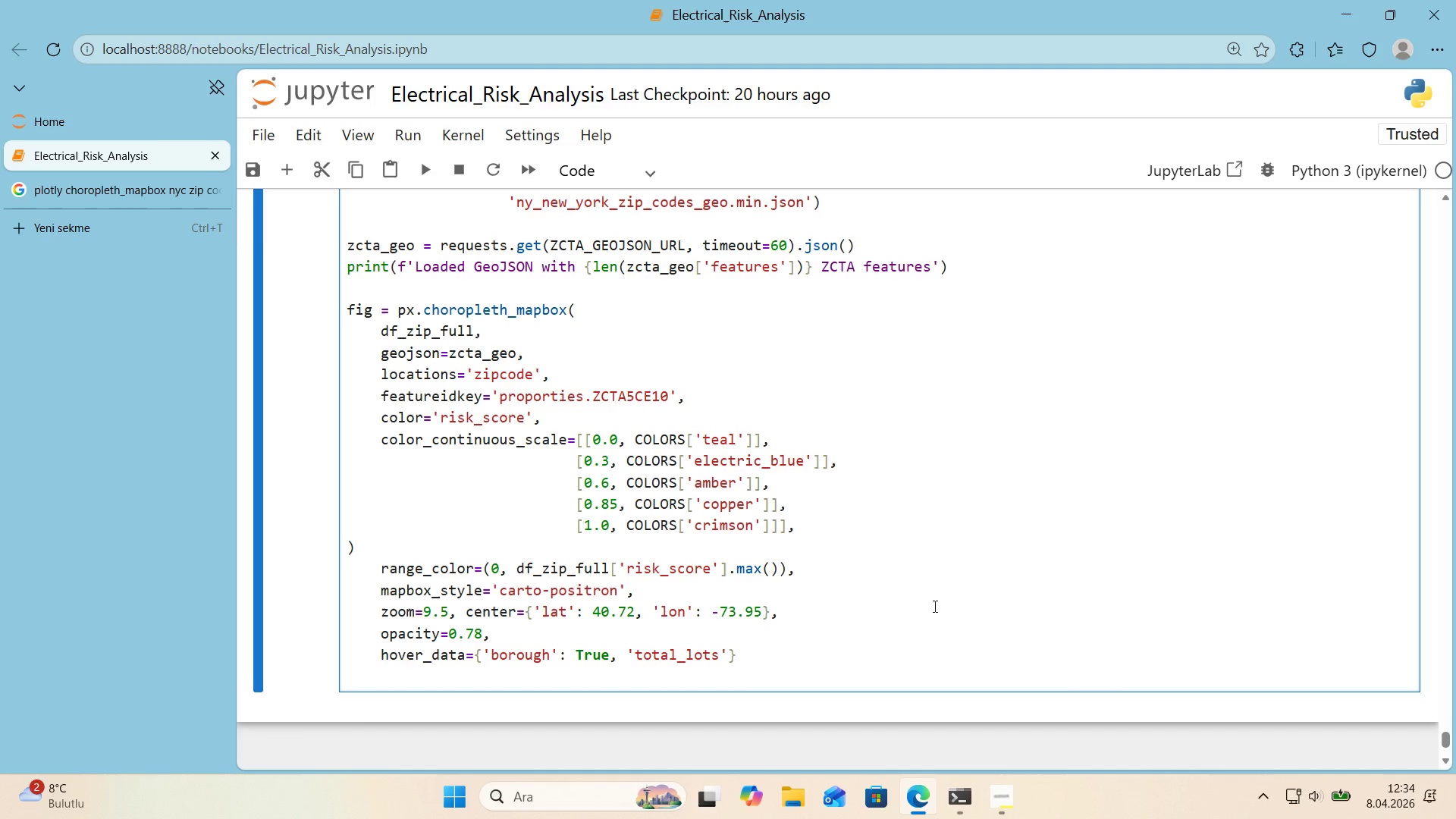 
key(ArrowRight)
 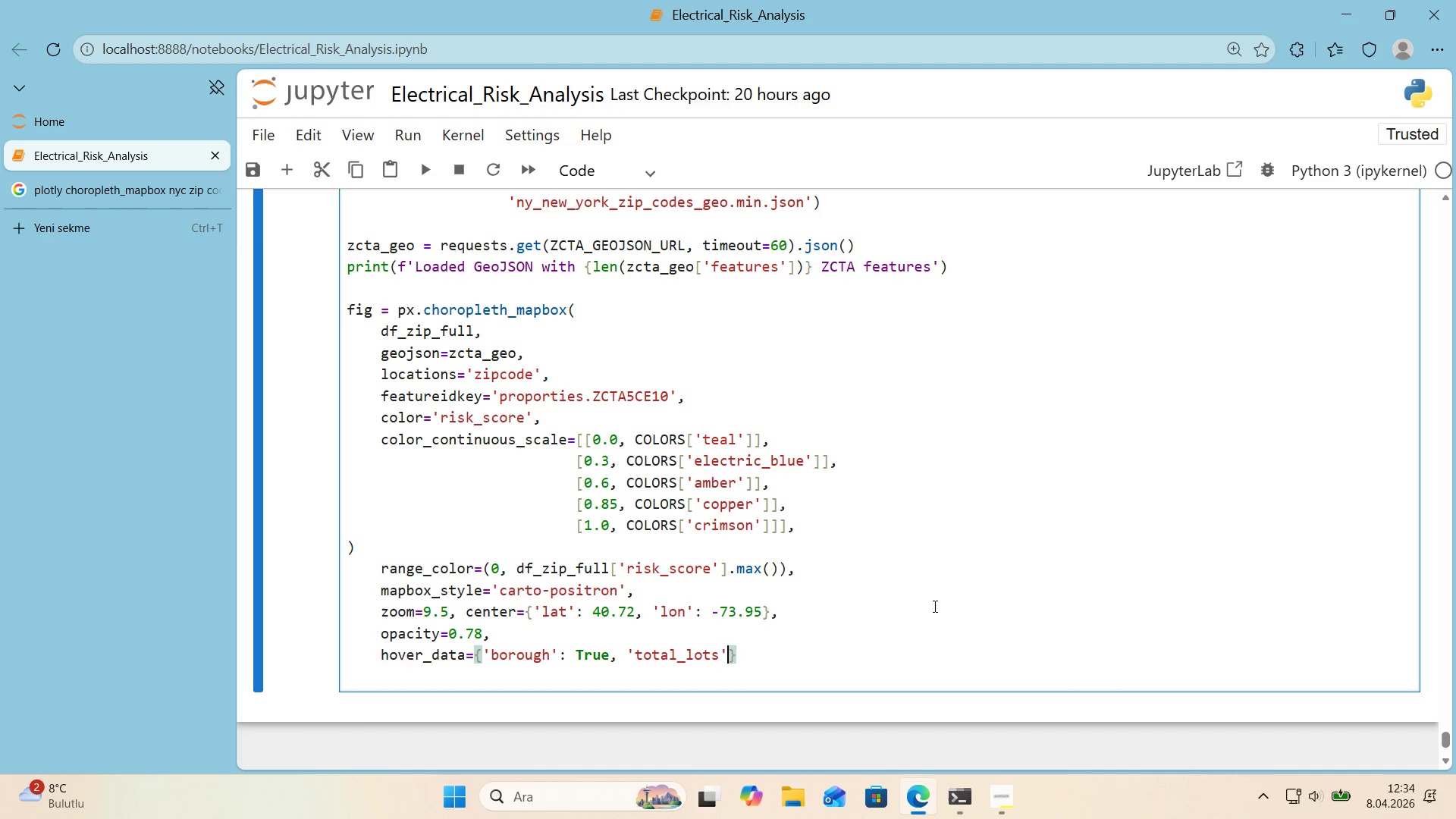 
key(Shift+Period)
 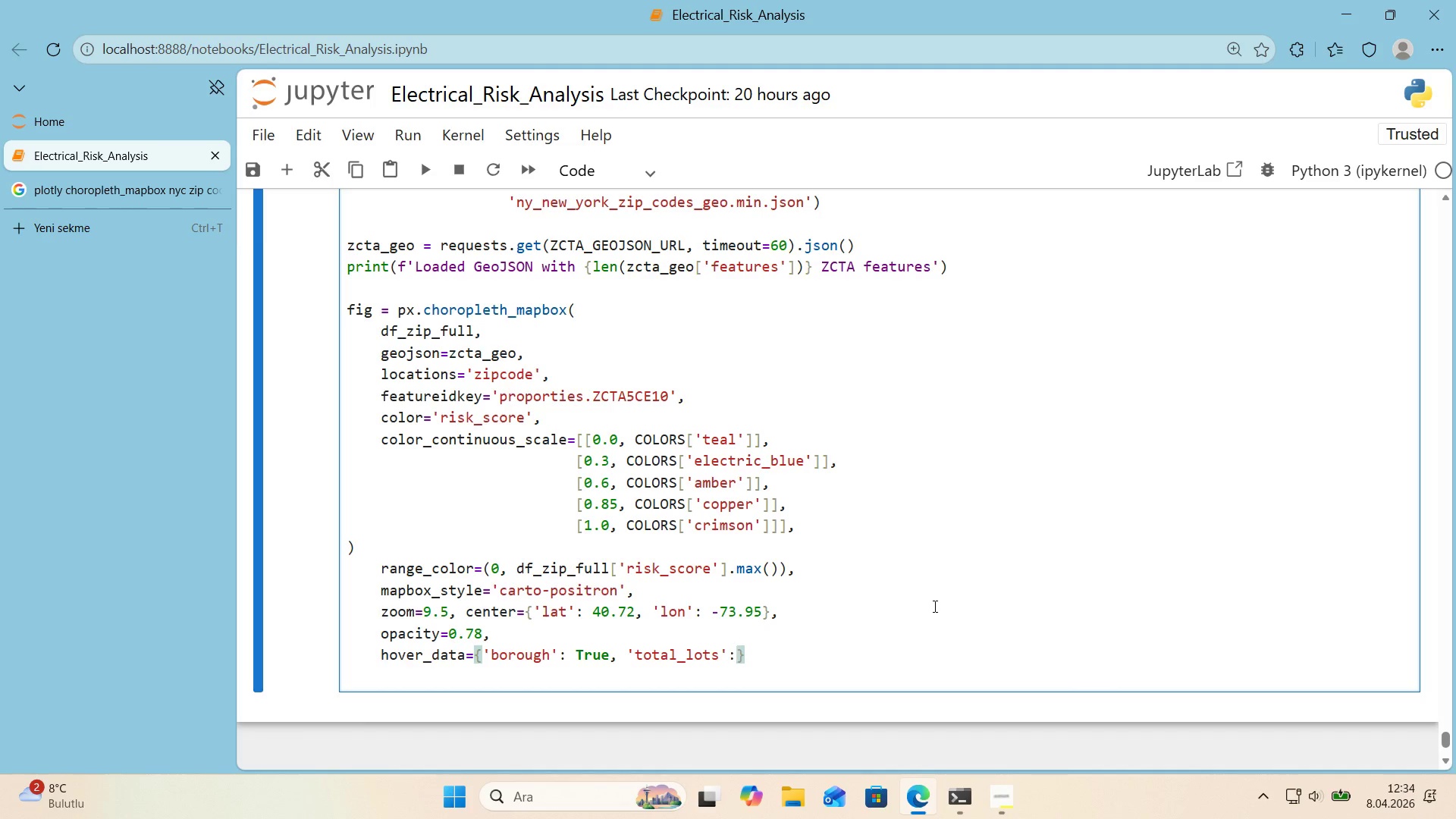 
key(Space)
 